 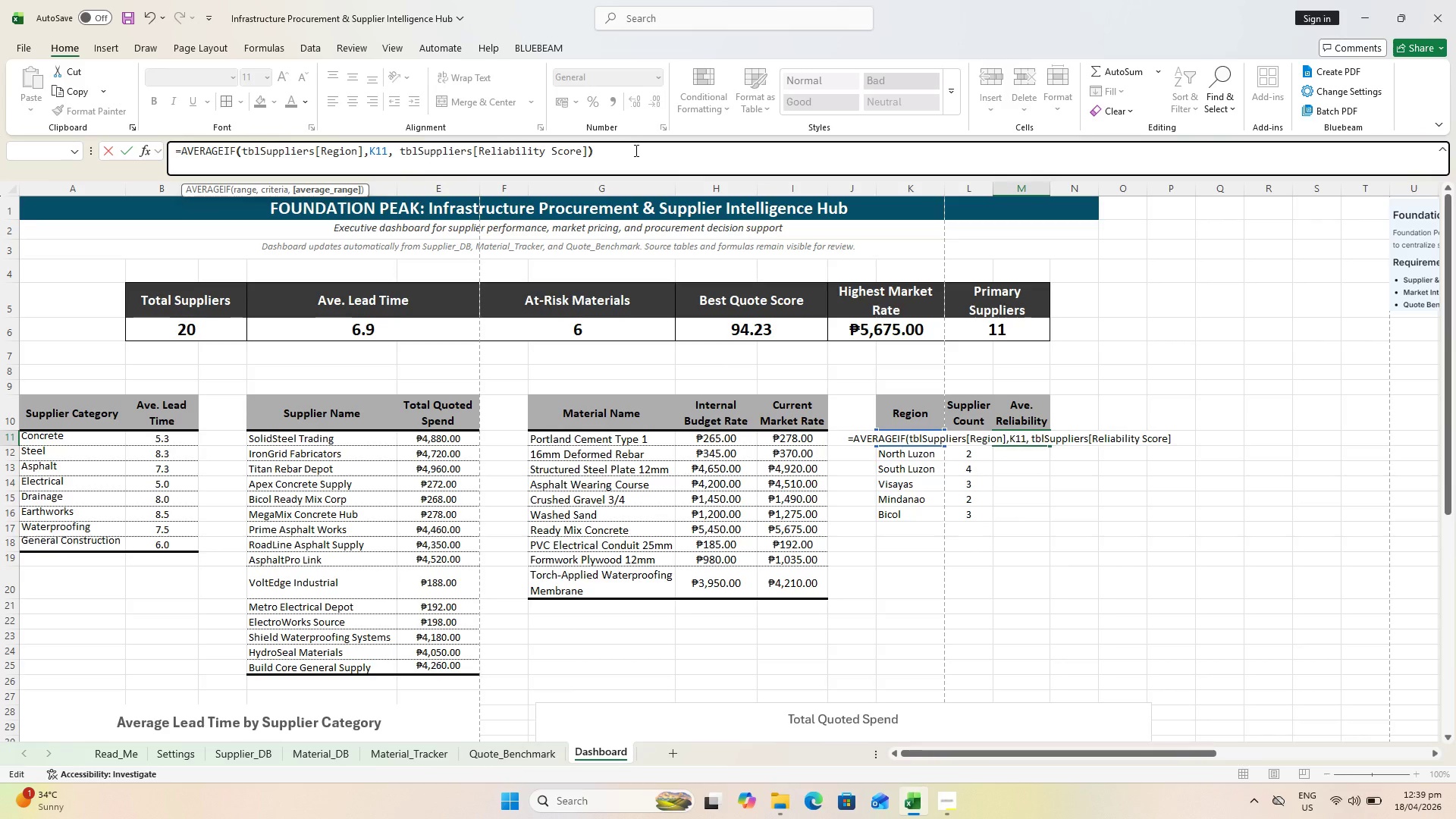 
key(Enter)
 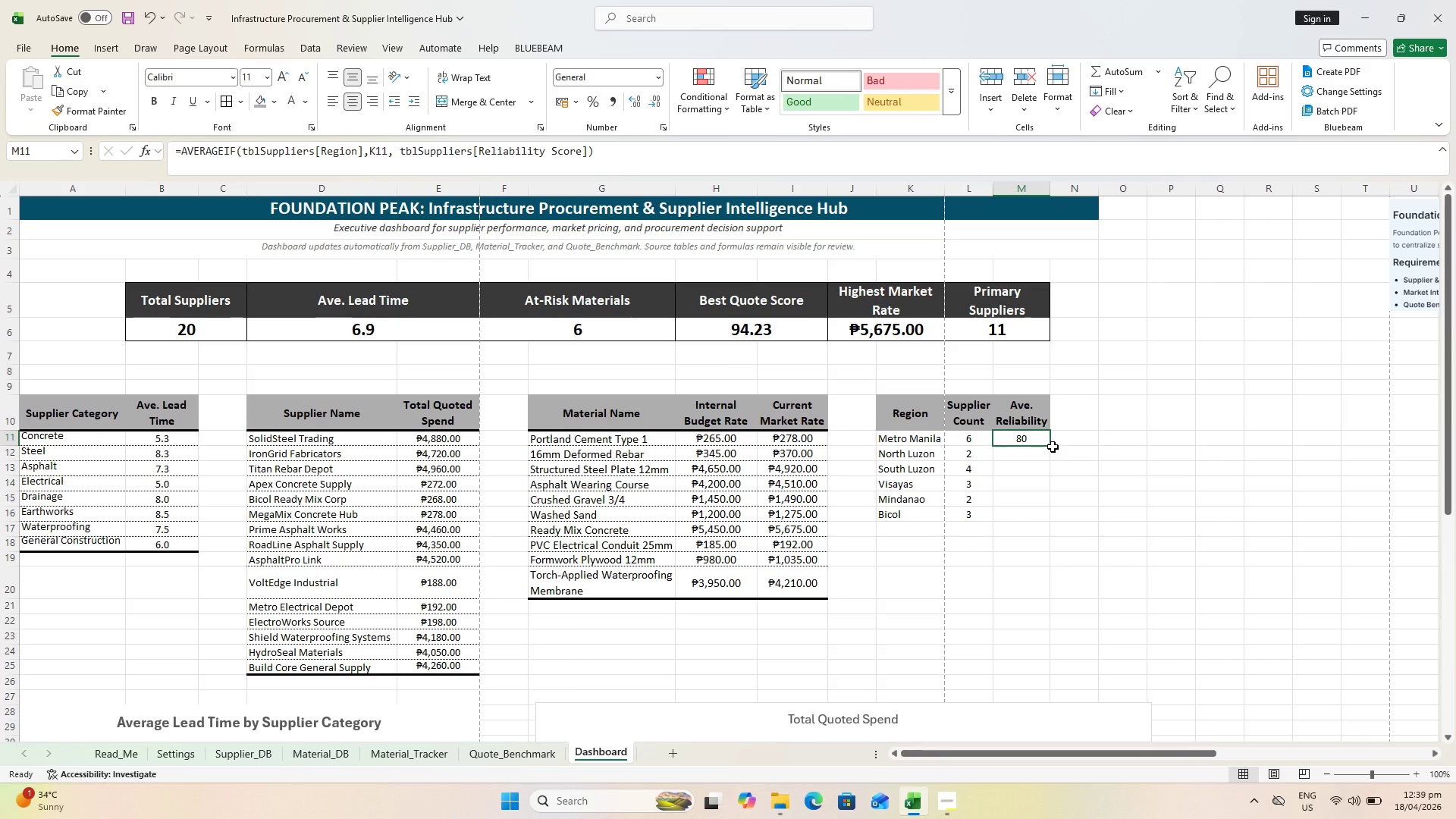 
left_click_drag(start_coordinate=[1050, 444], to_coordinate=[1043, 516])
 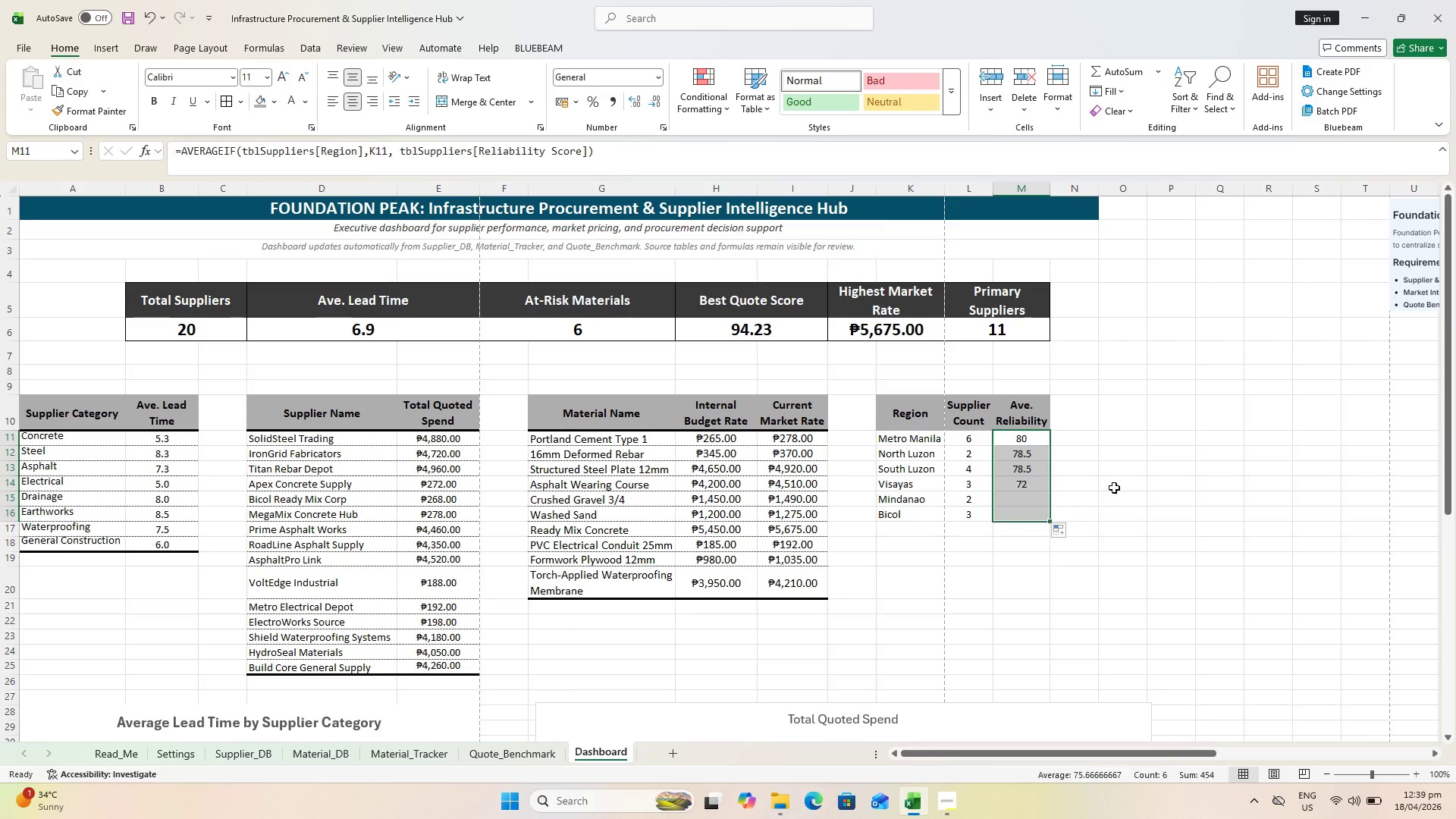 
left_click([1114, 488])
 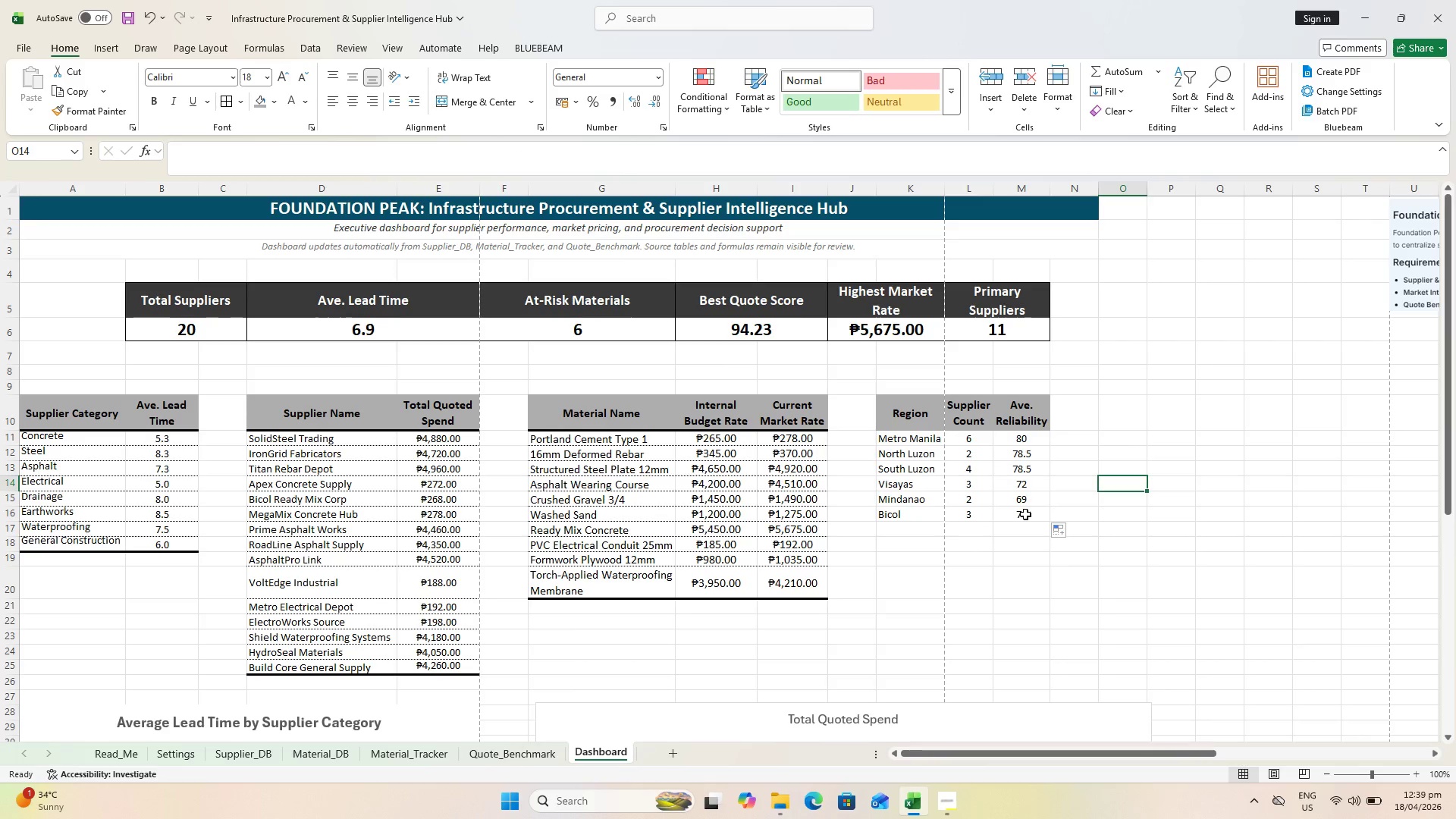 
double_click([1025, 514])
 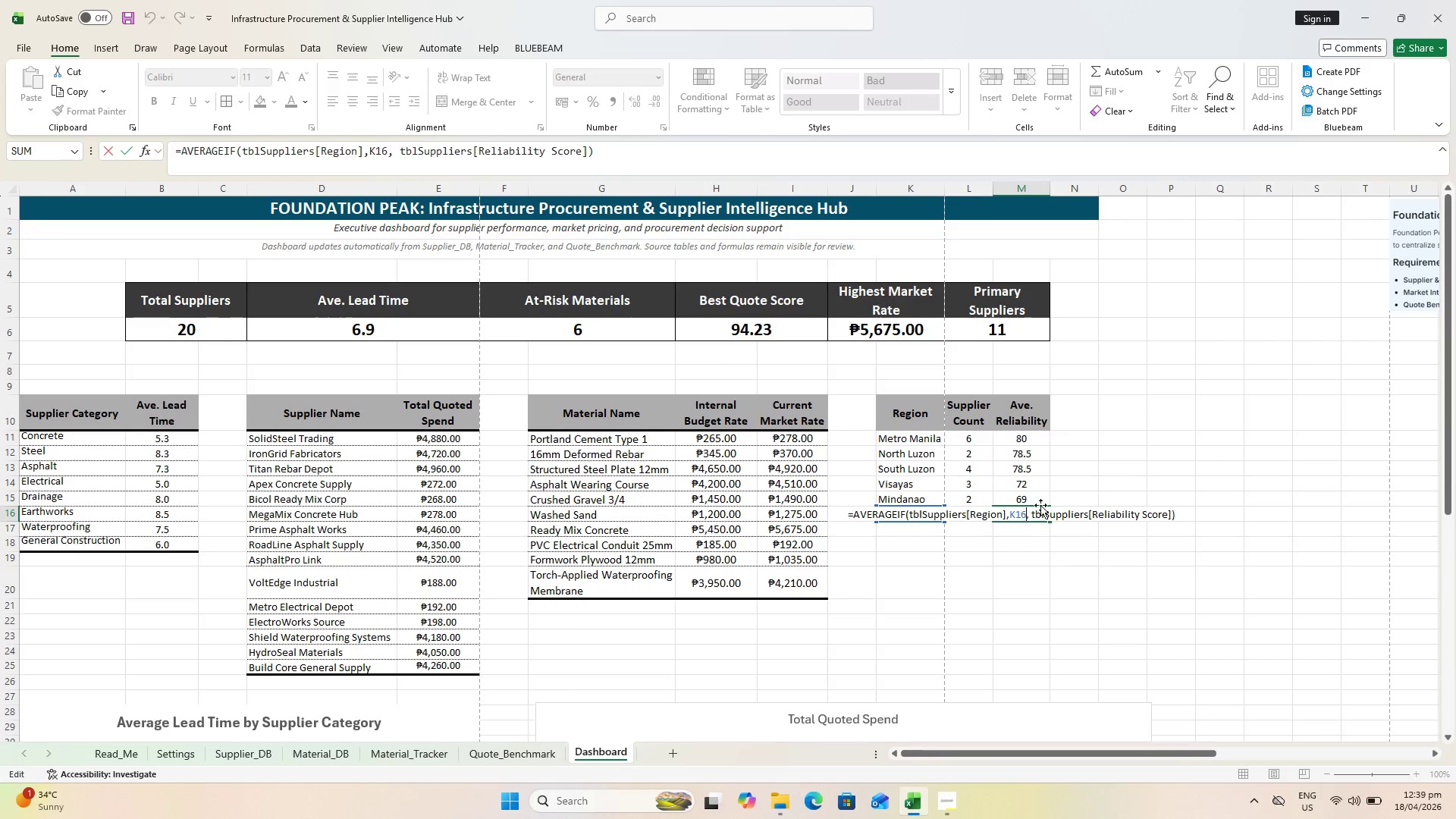 
key(Escape)
 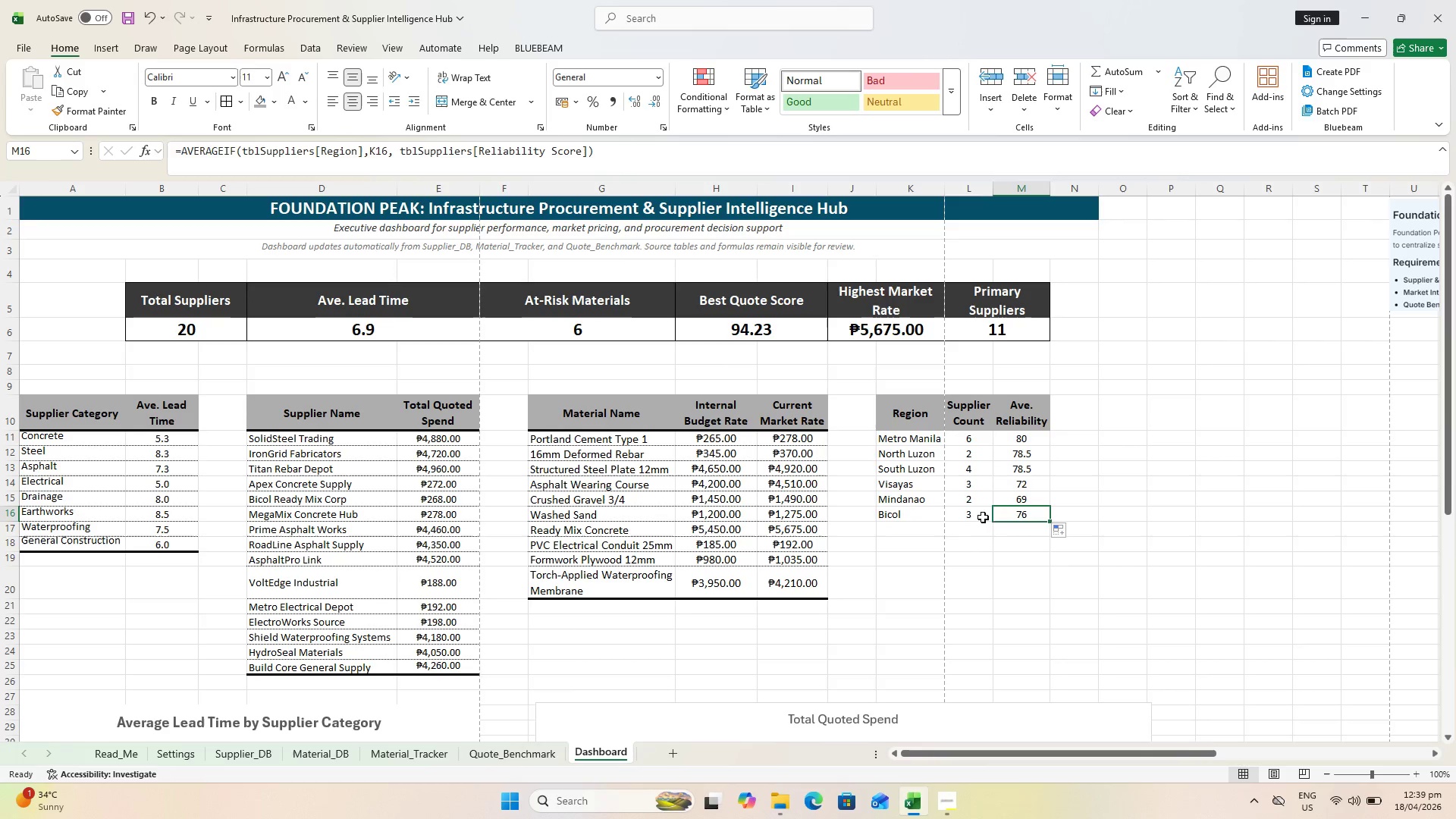 
double_click([971, 511])
 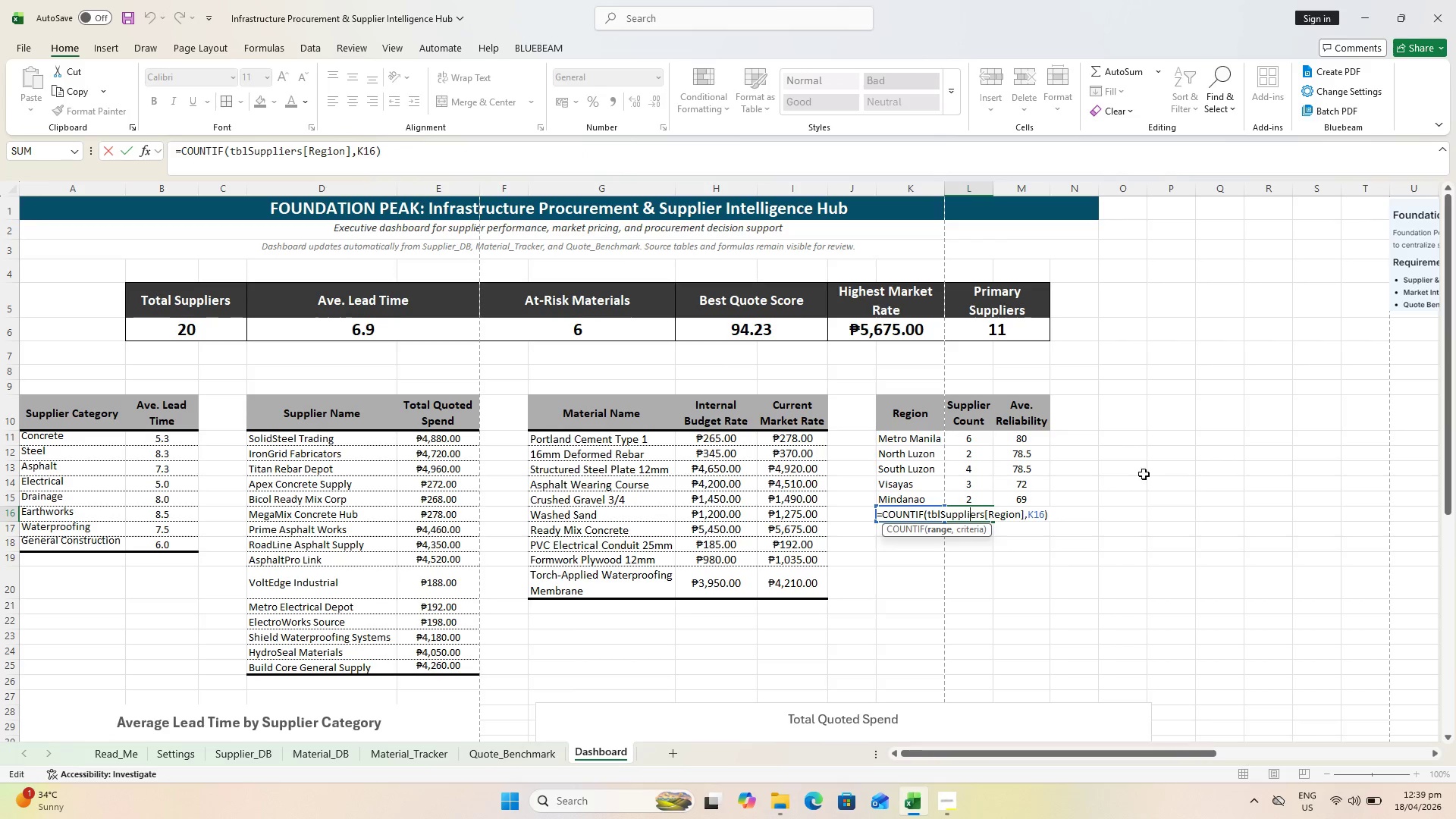 
triple_click([1144, 473])
 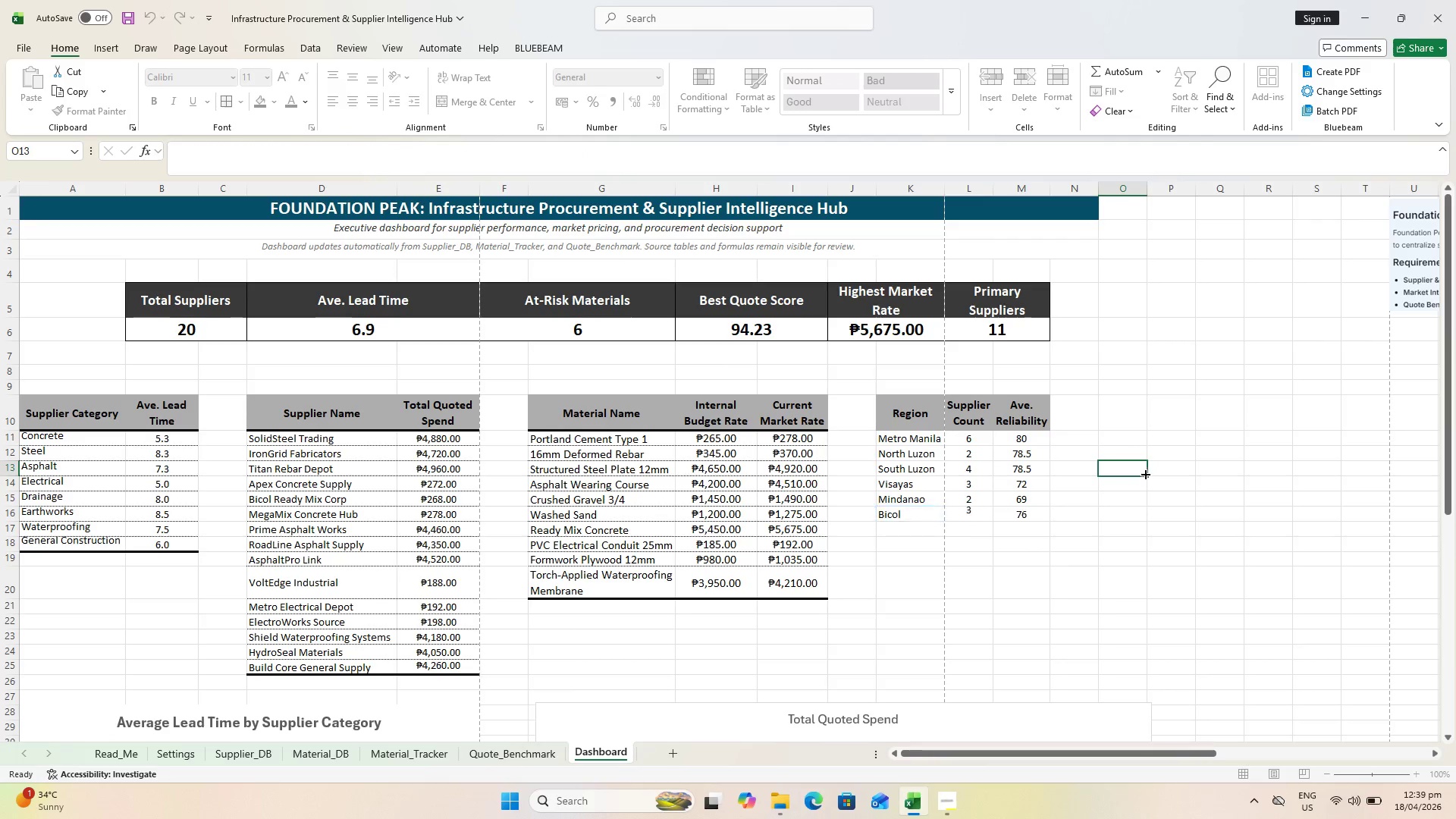 
key(Escape)
 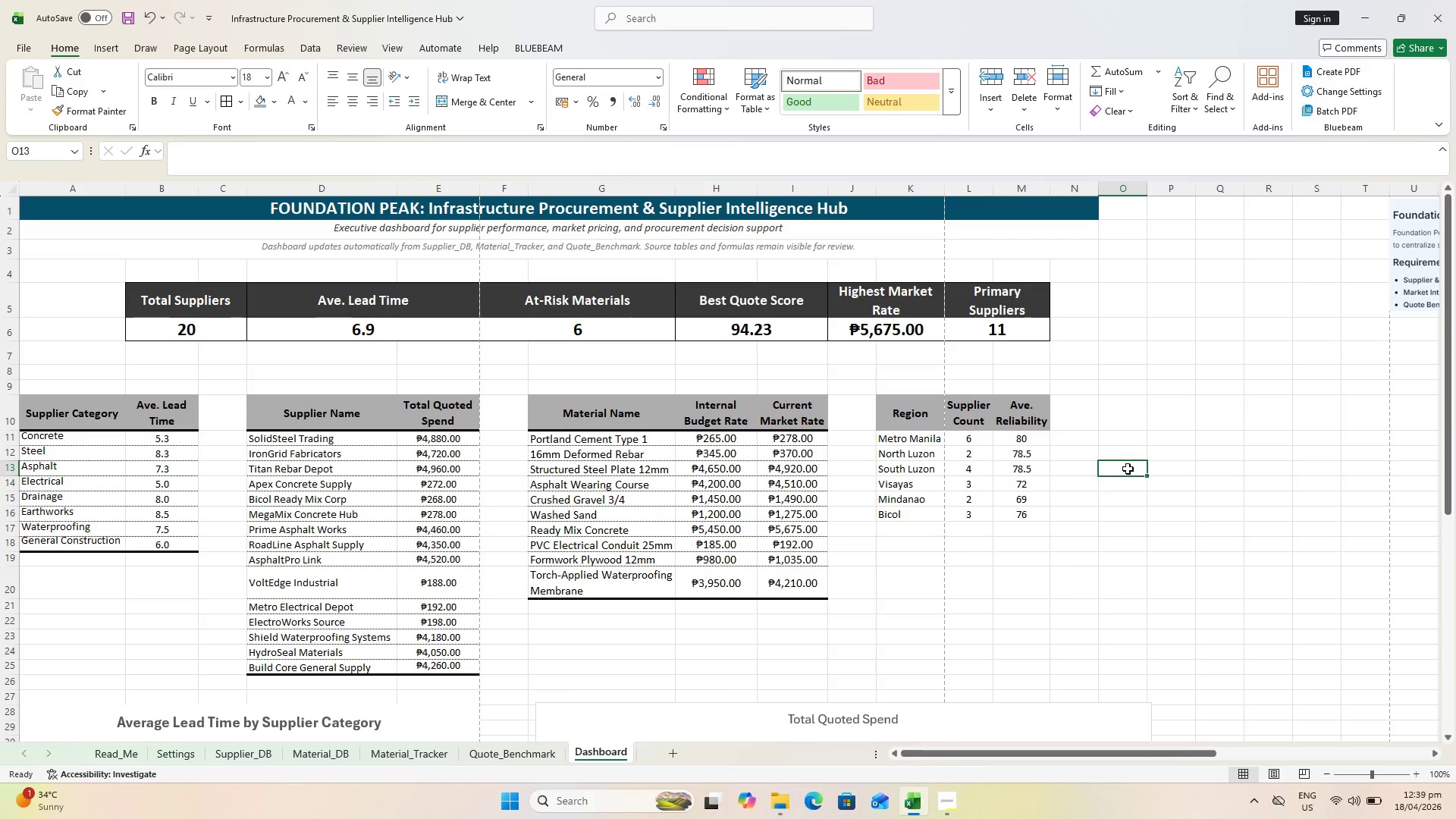 
key(Control+S)
 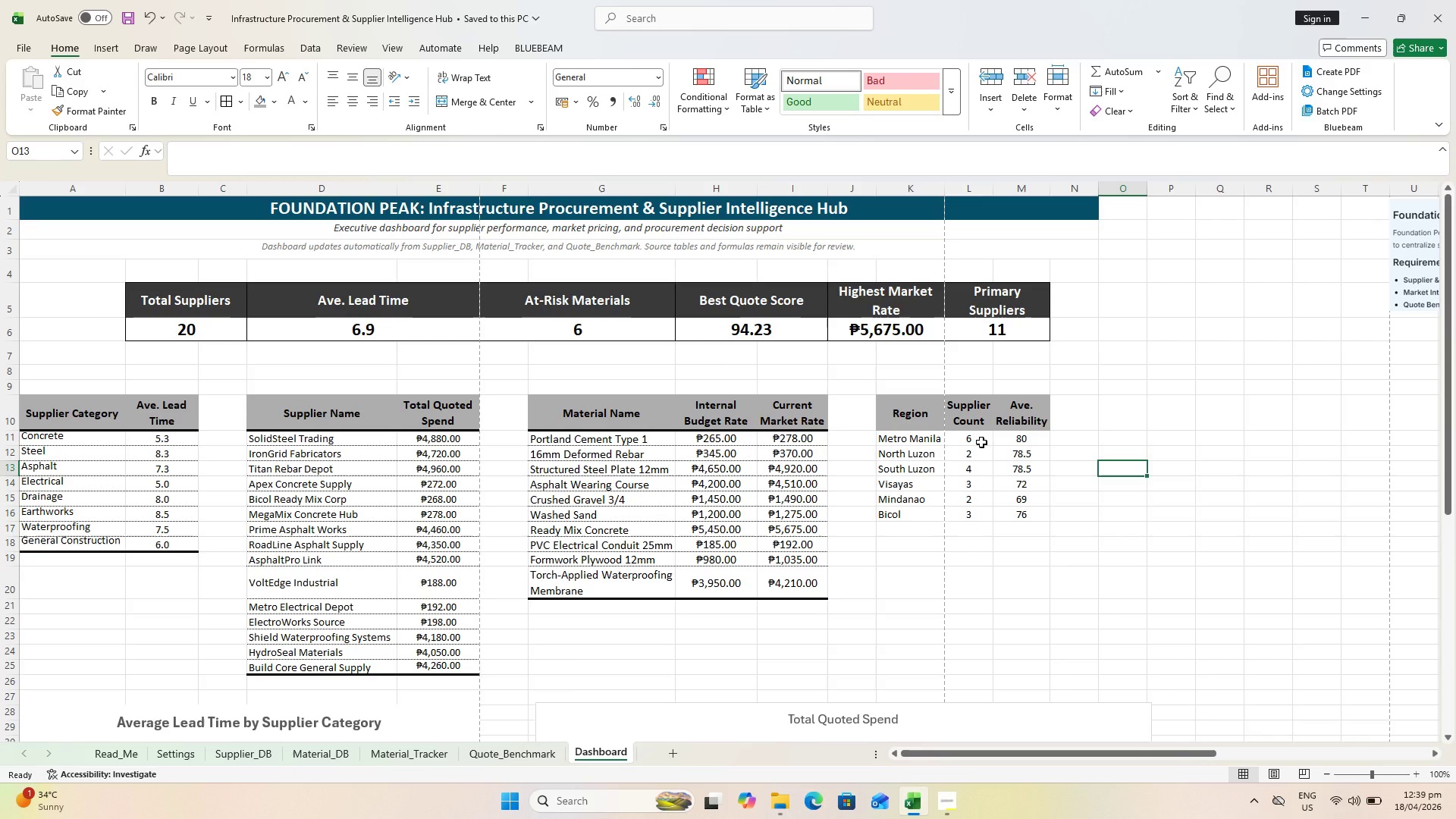 
wait(10.01)
 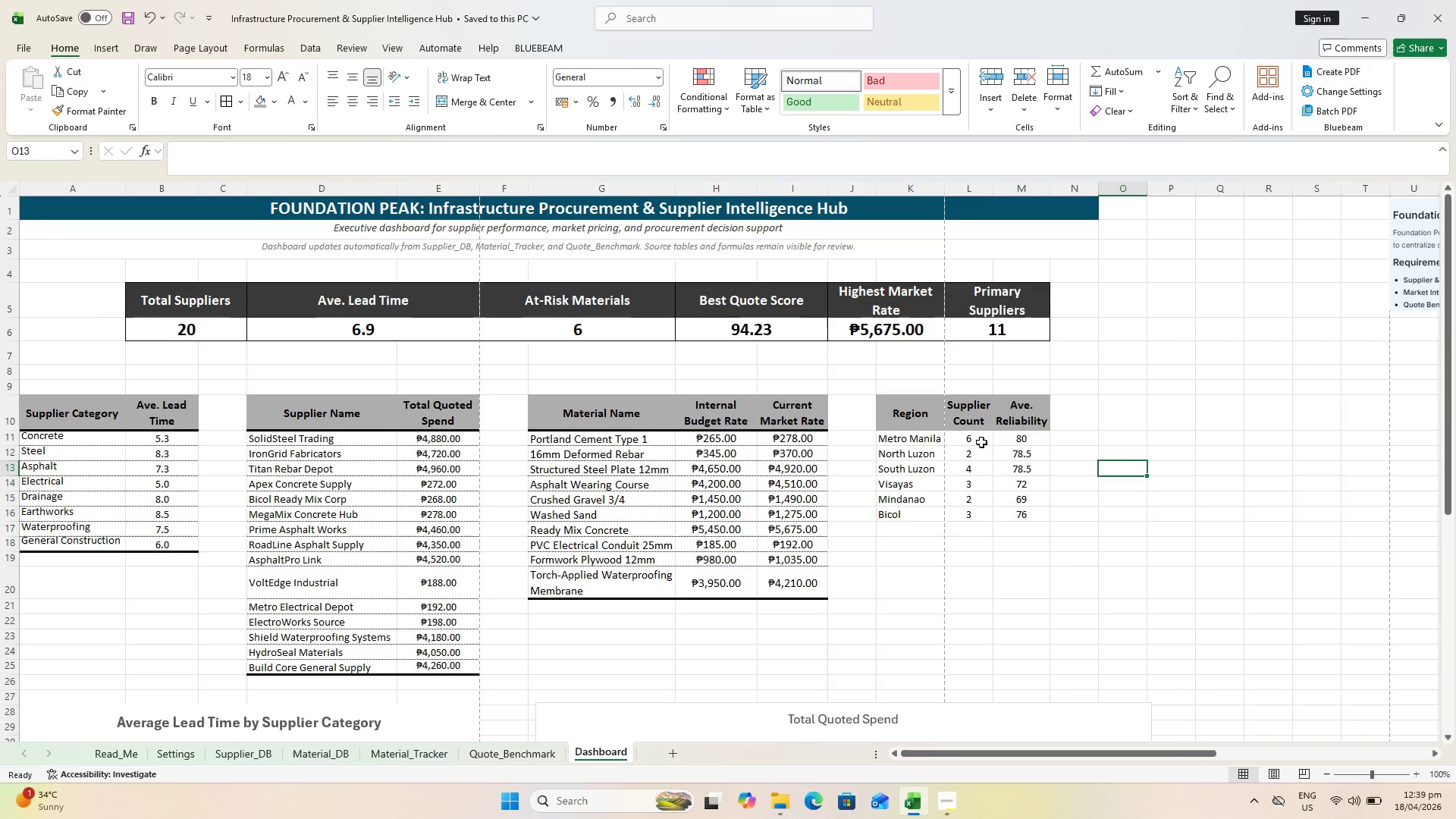 
left_click([975, 438])
 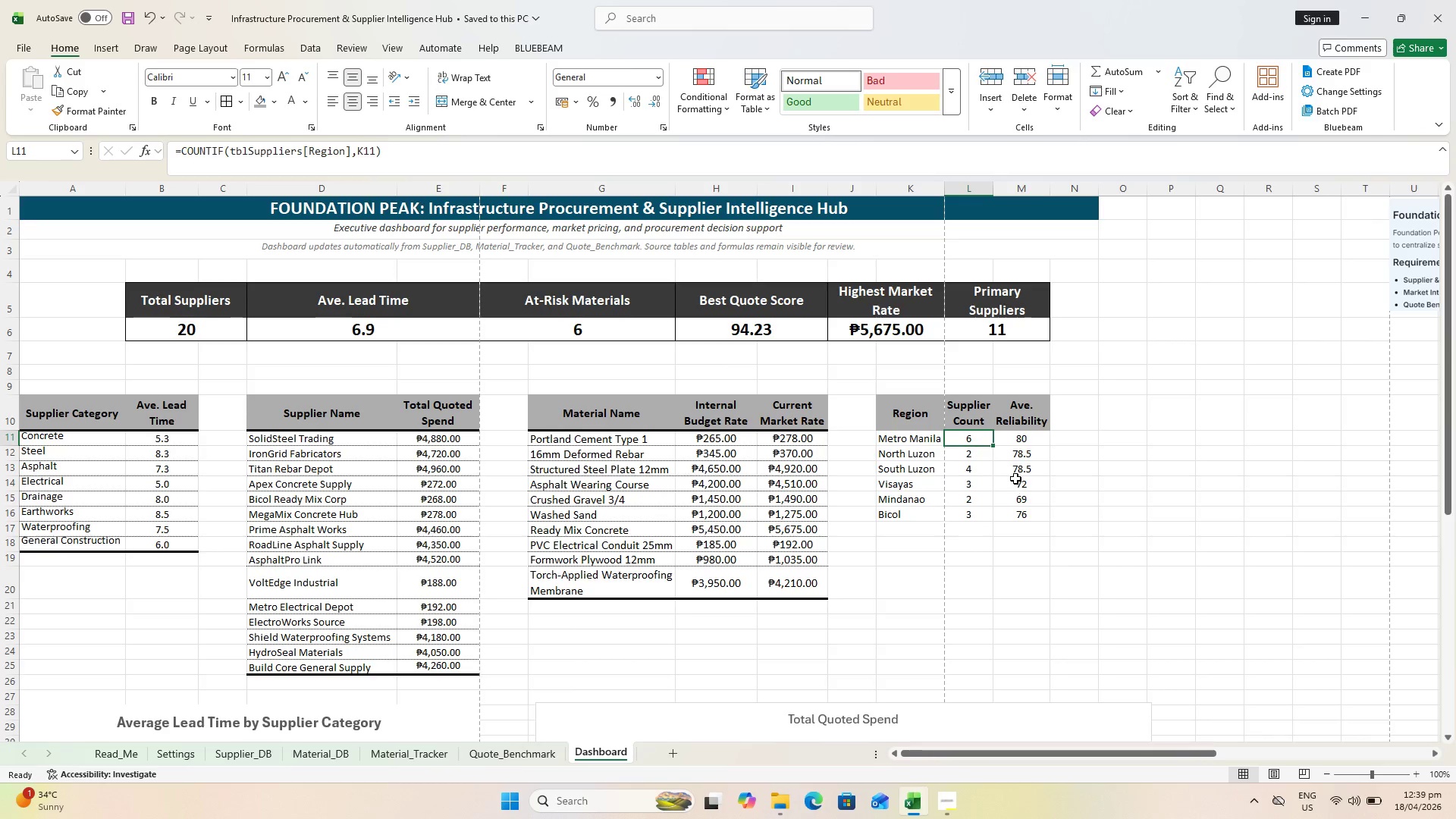 
left_click([1021, 441])
 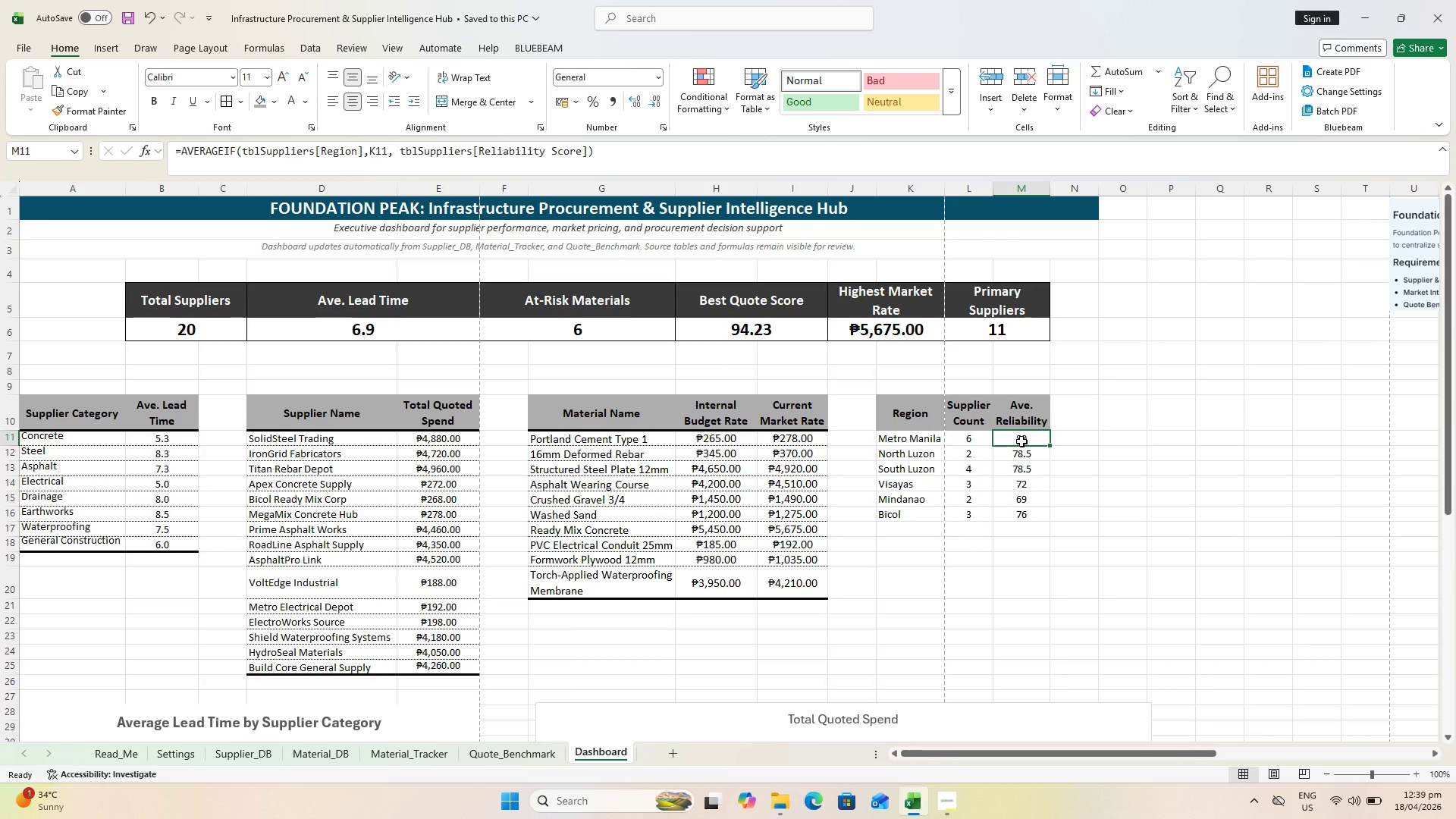 
hold_key(key=ShiftLeft, duration=0.77)
left_click([1021, 516])
 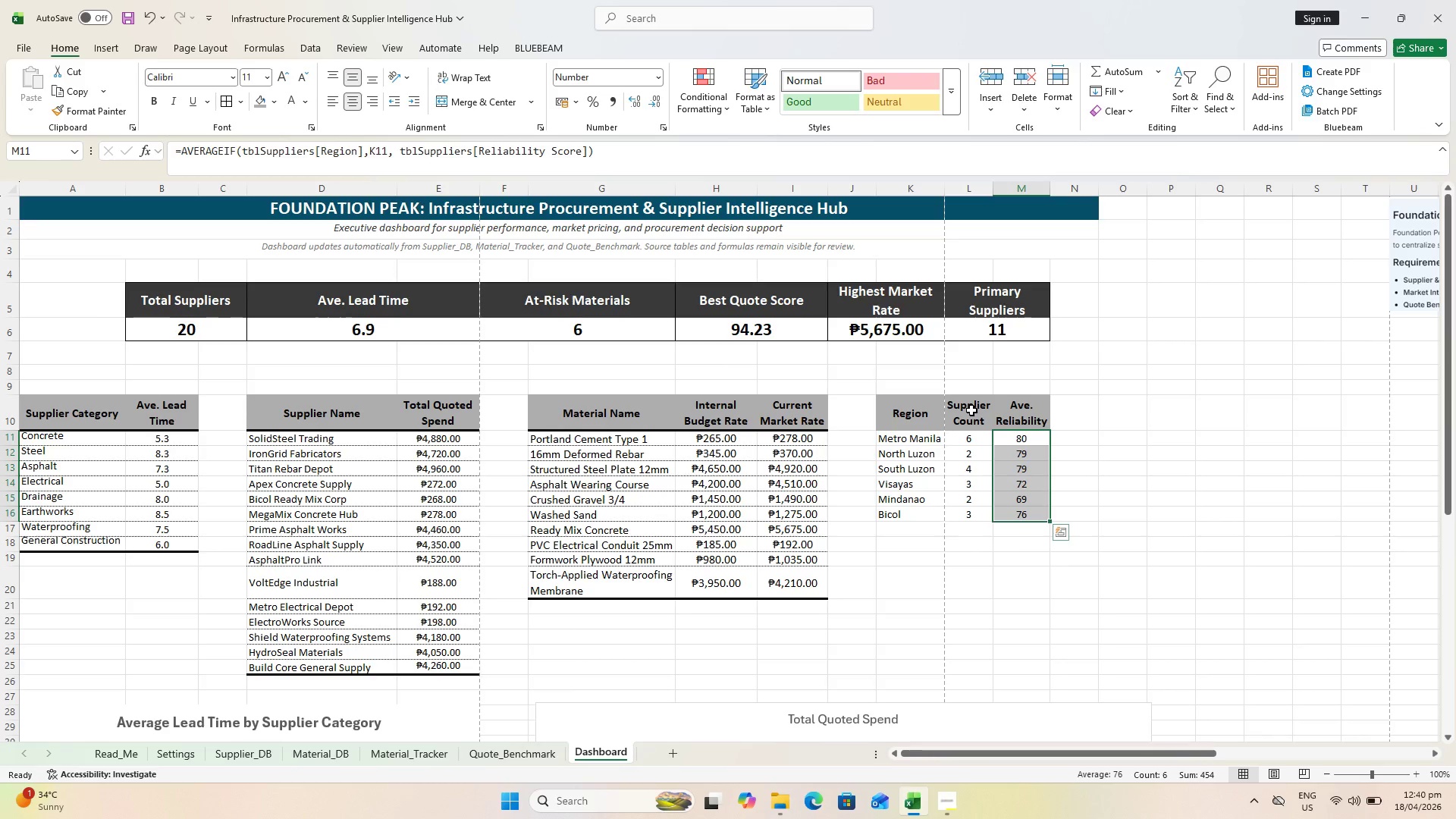 
wait(25.09)
 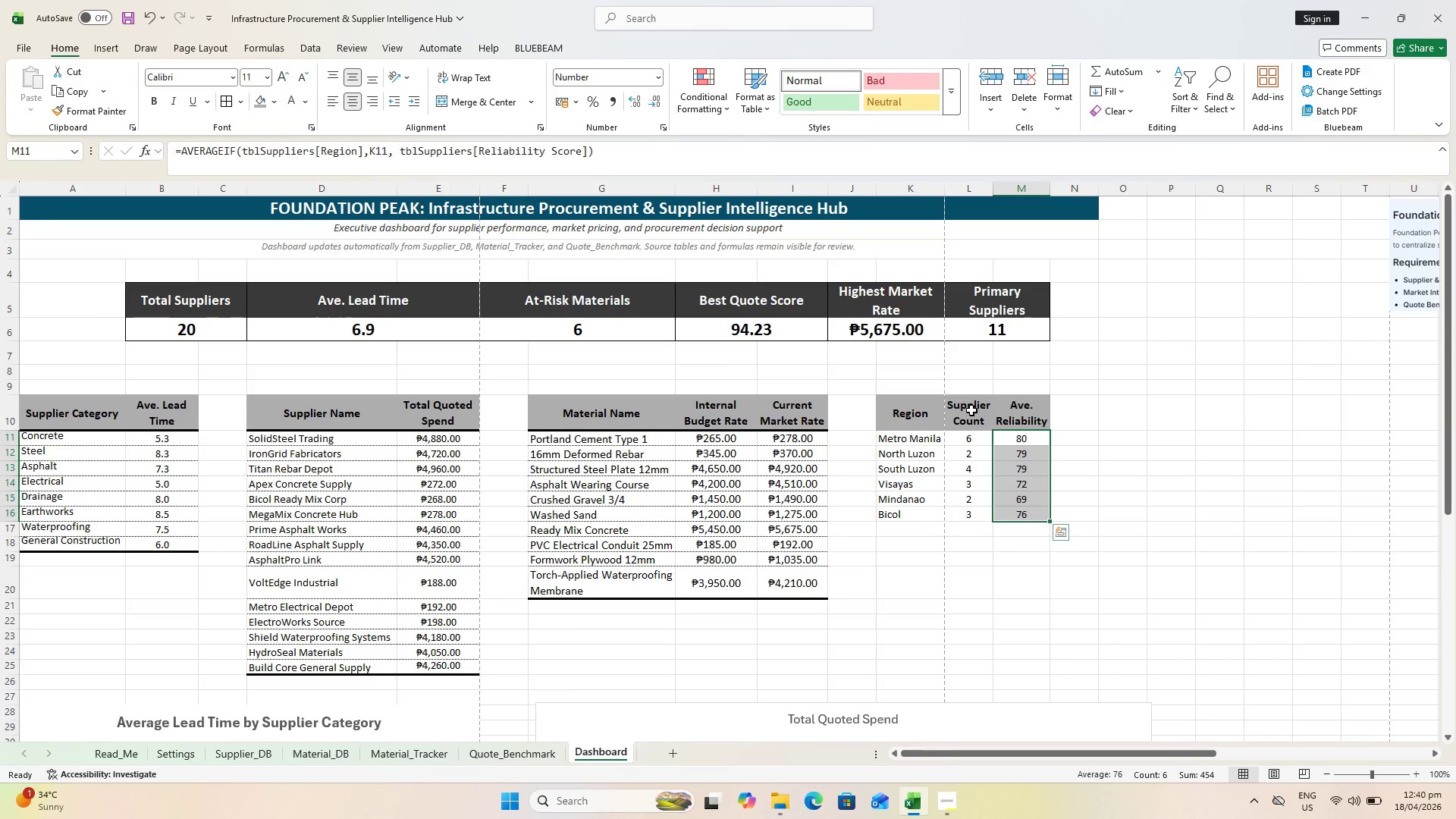 
mouse_move([947, 394])
 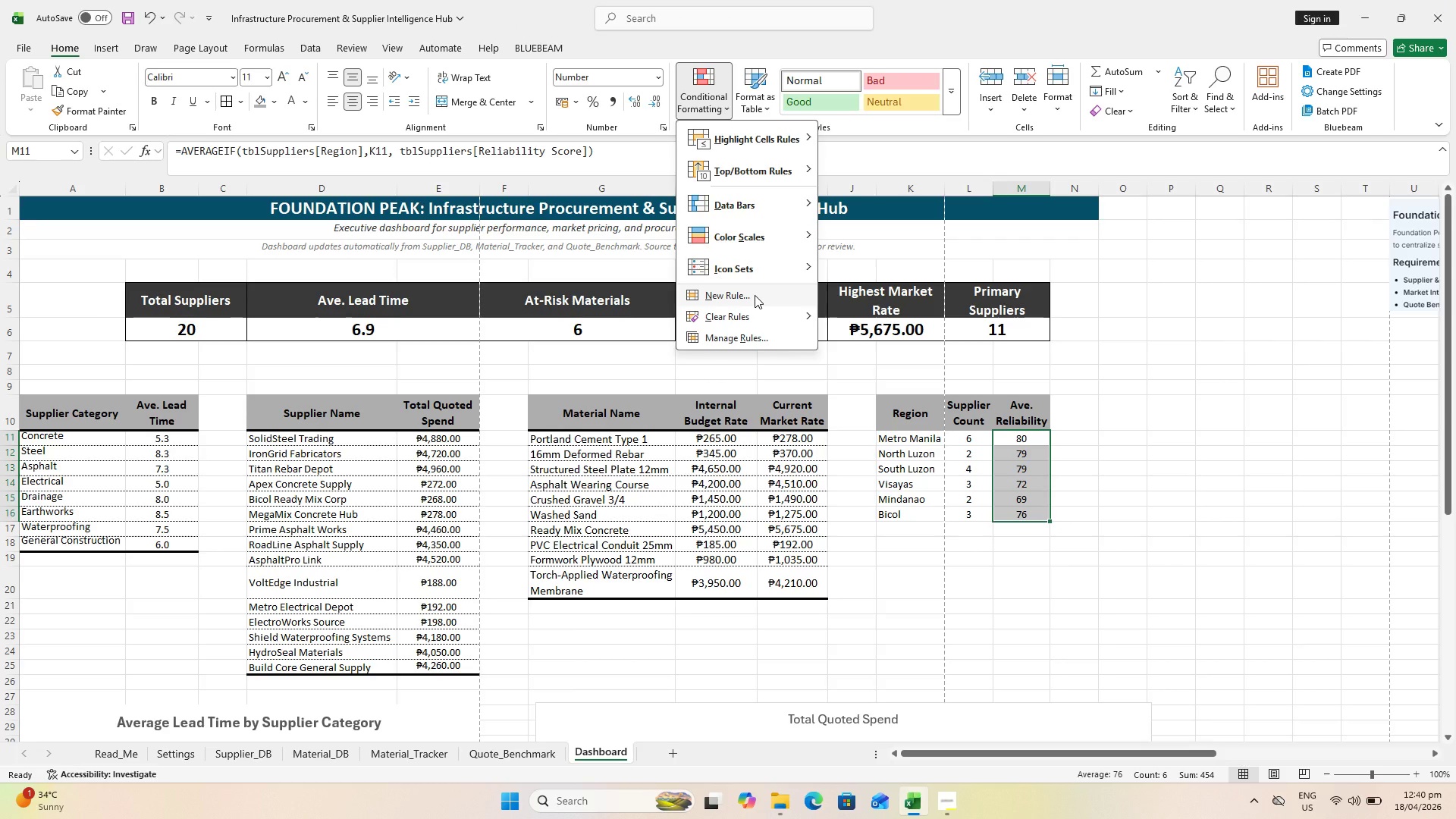 
left_click([755, 295])
 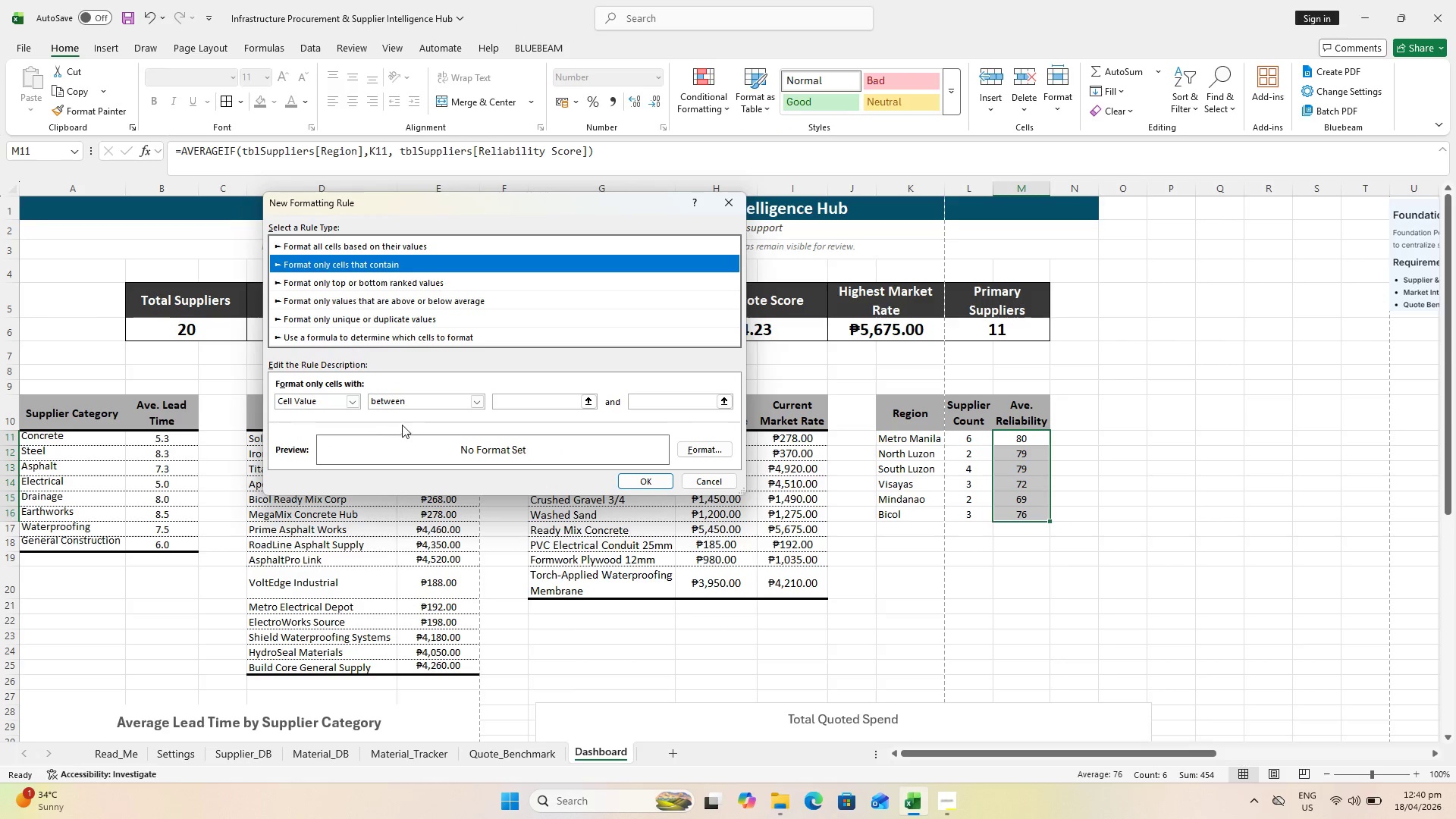 
left_click([478, 396])
 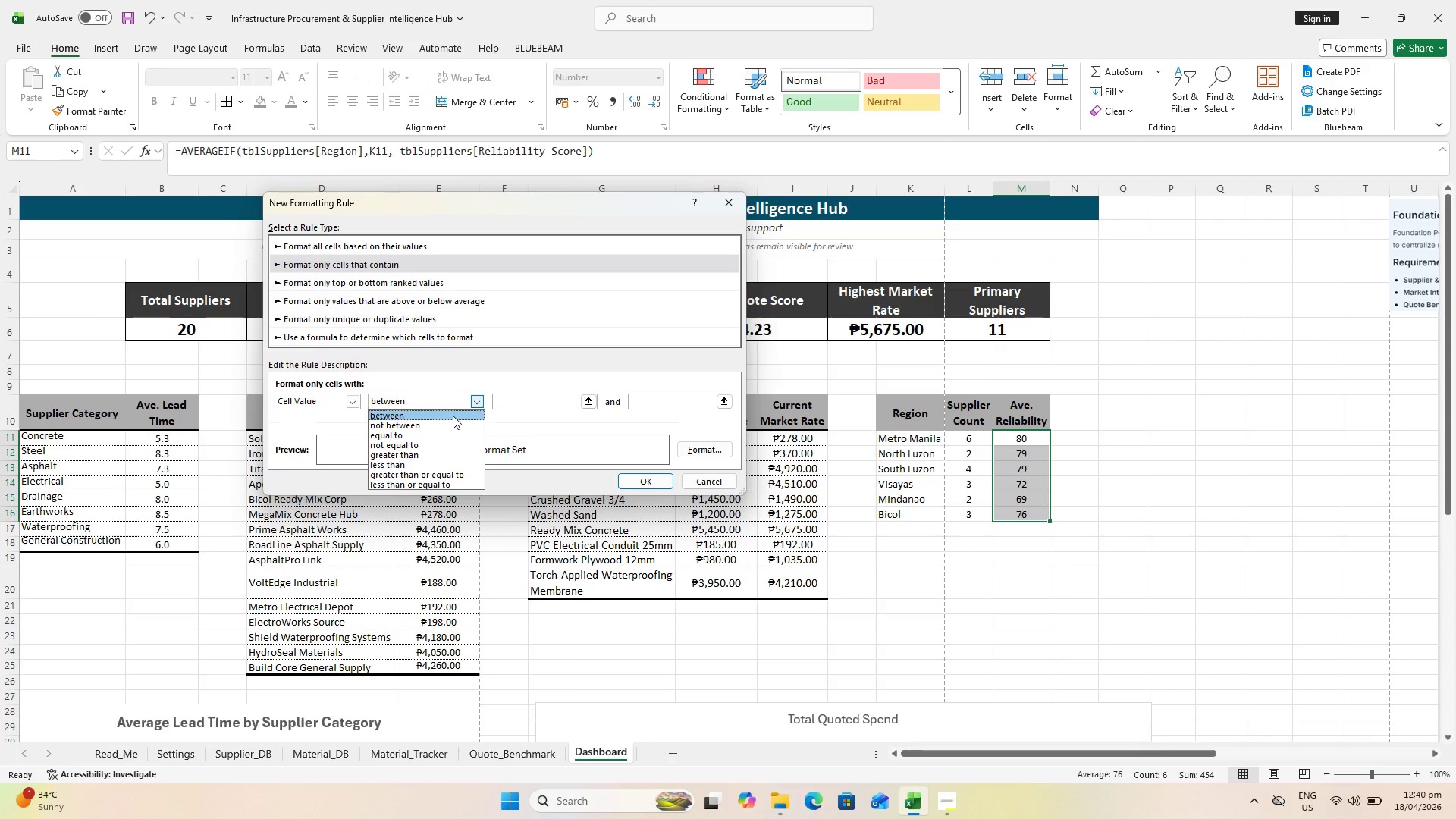 
wait(12.92)
 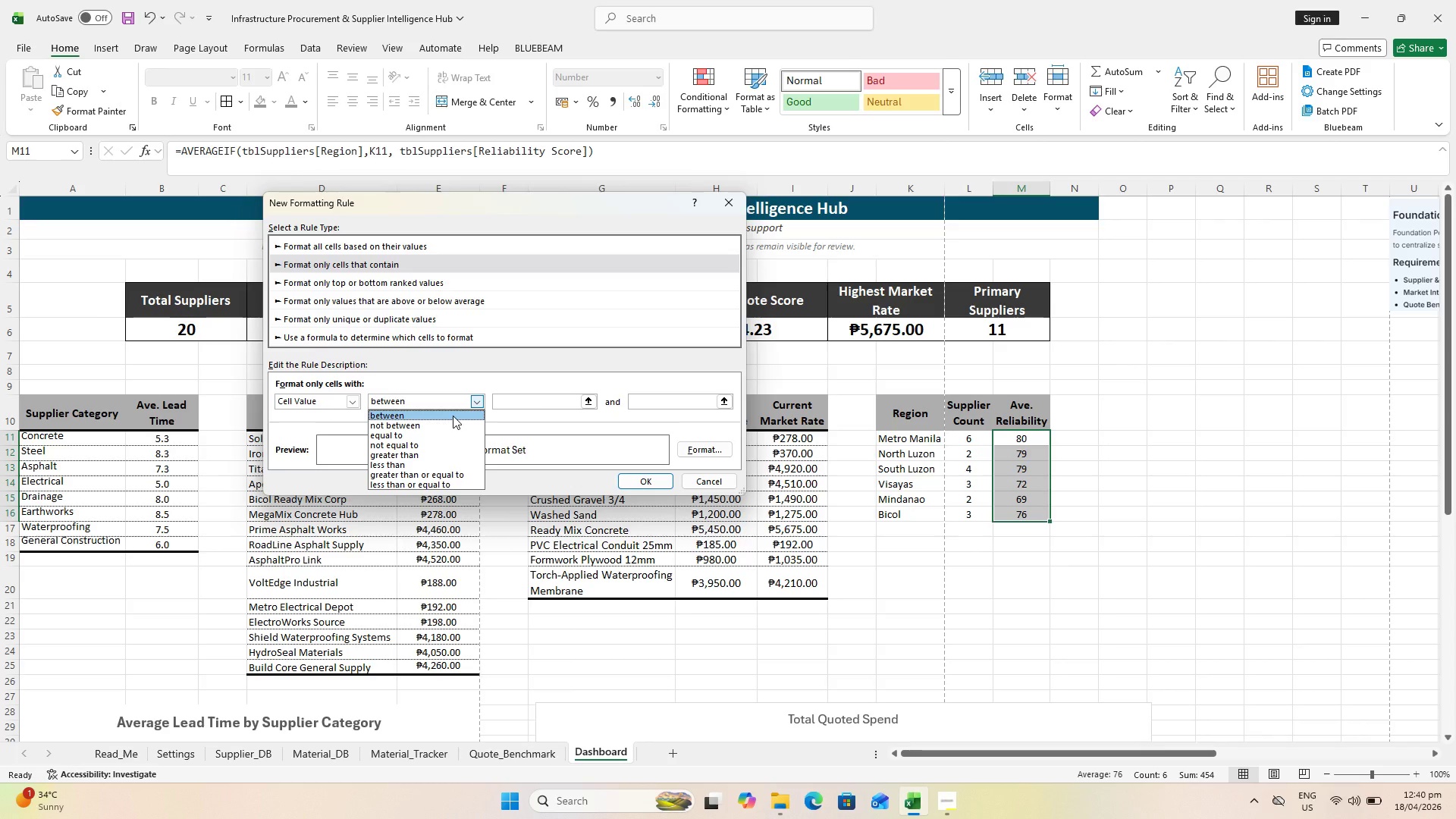 
left_click([428, 475])
 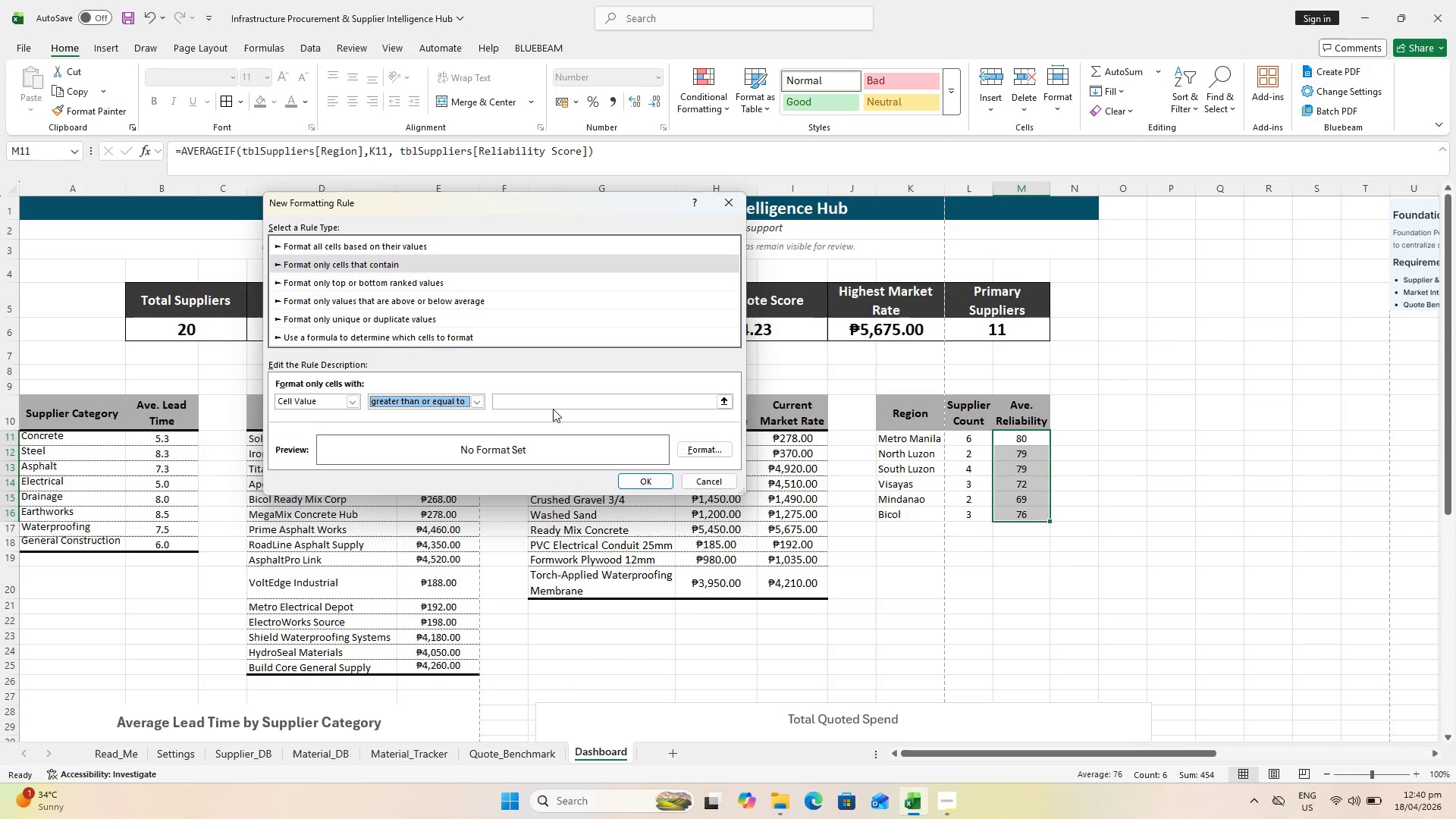 
left_click([555, 397])
 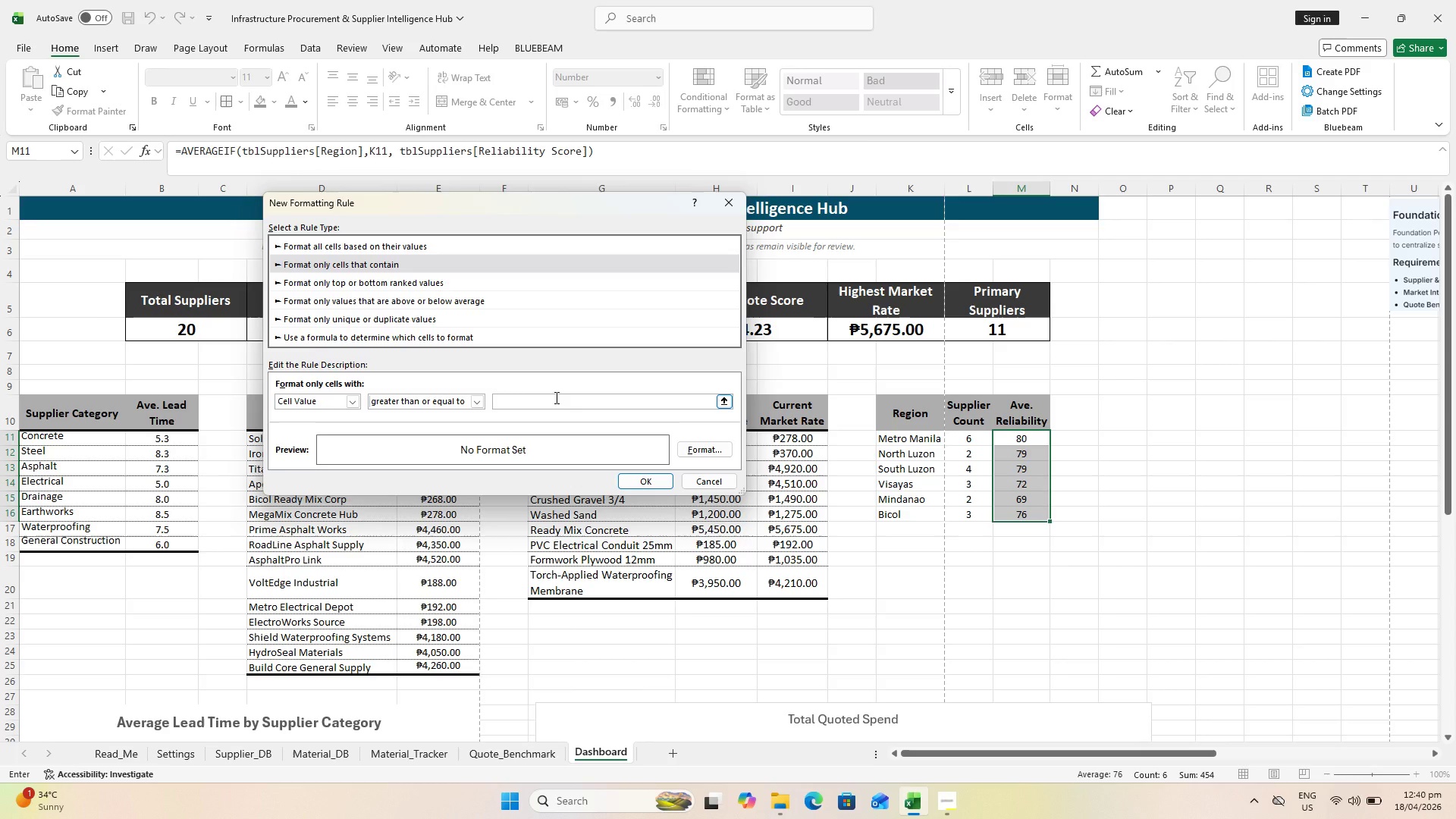 
key(8)
 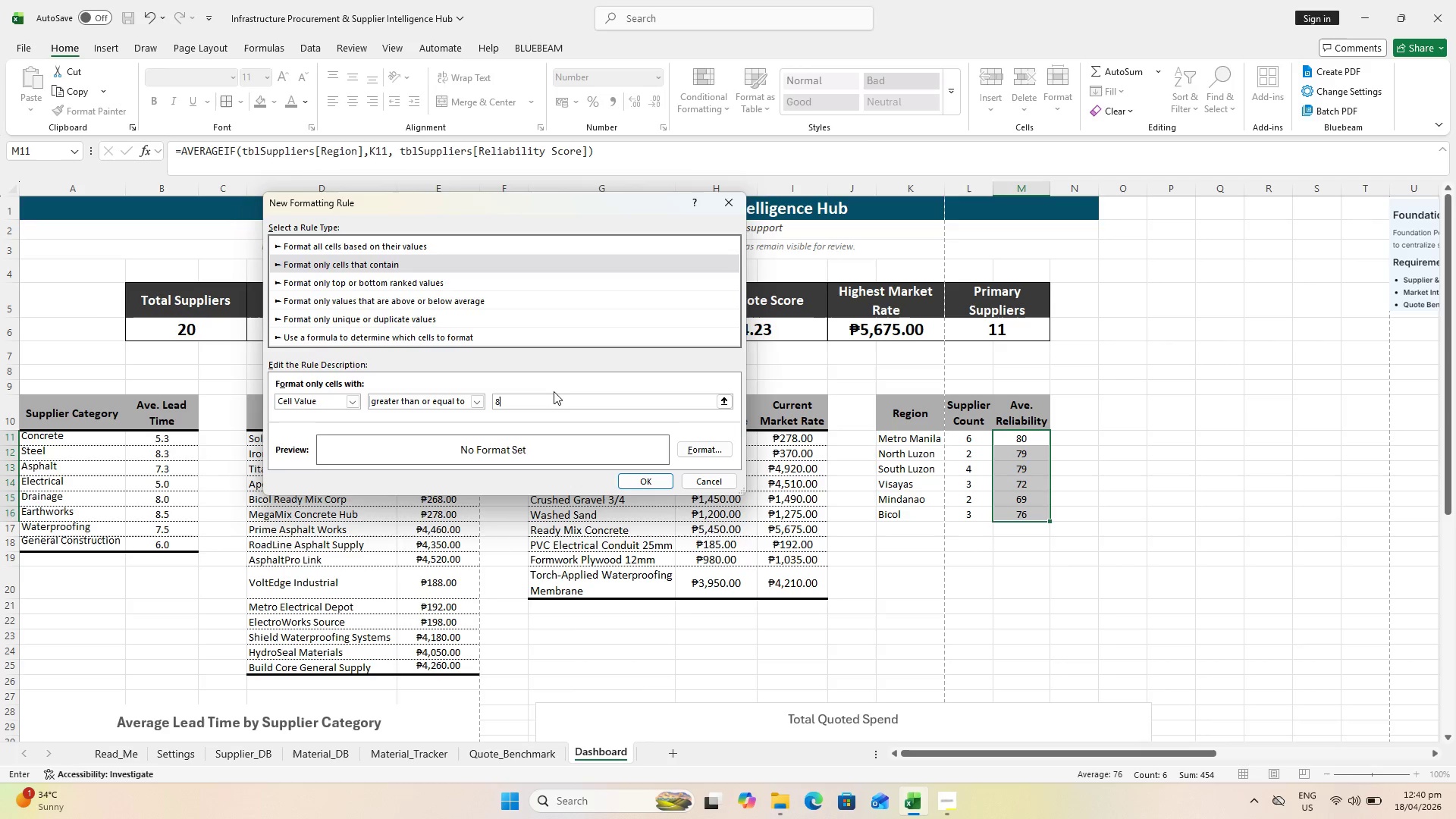 
key(5)
 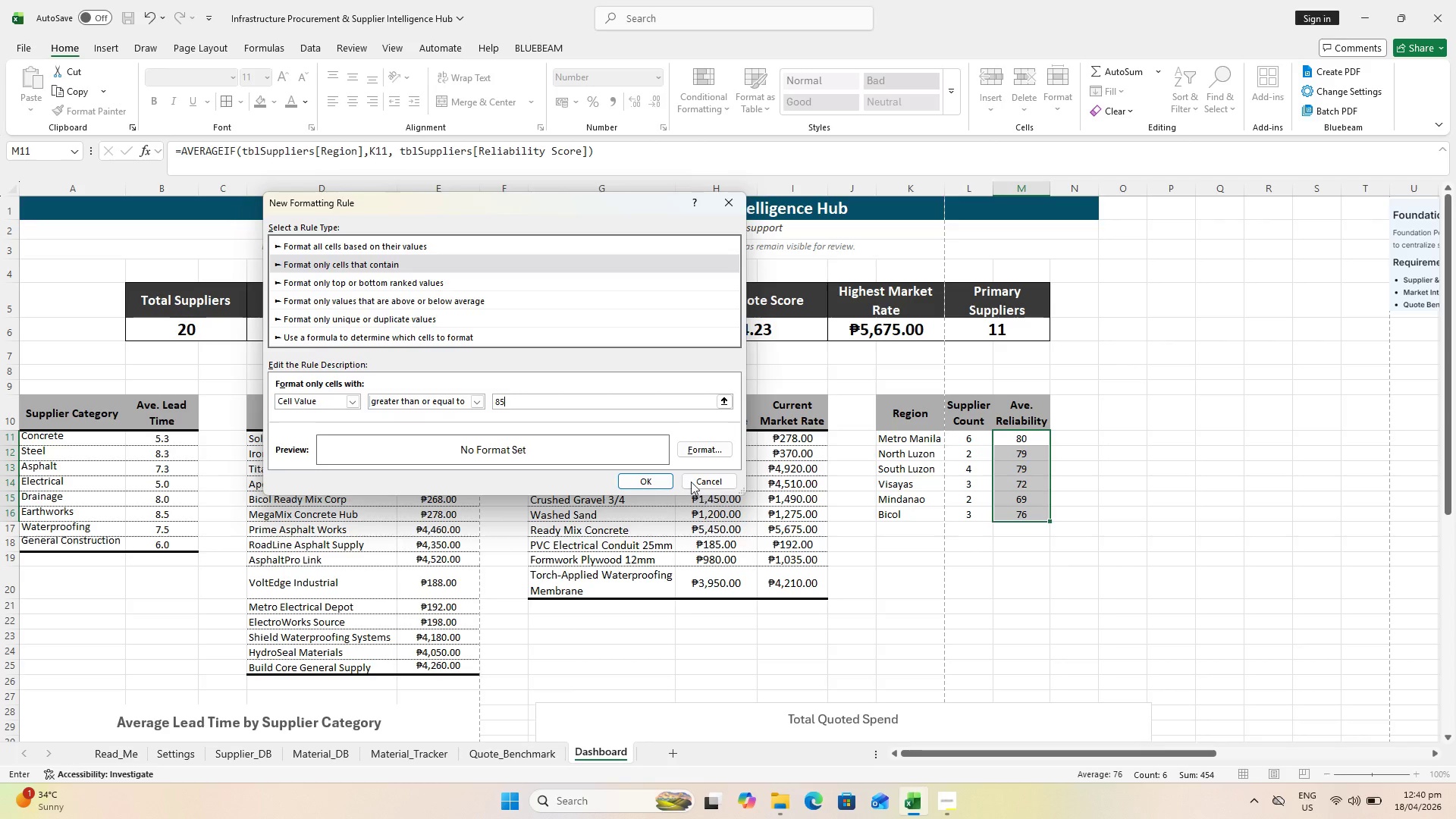 
wait(12.97)
 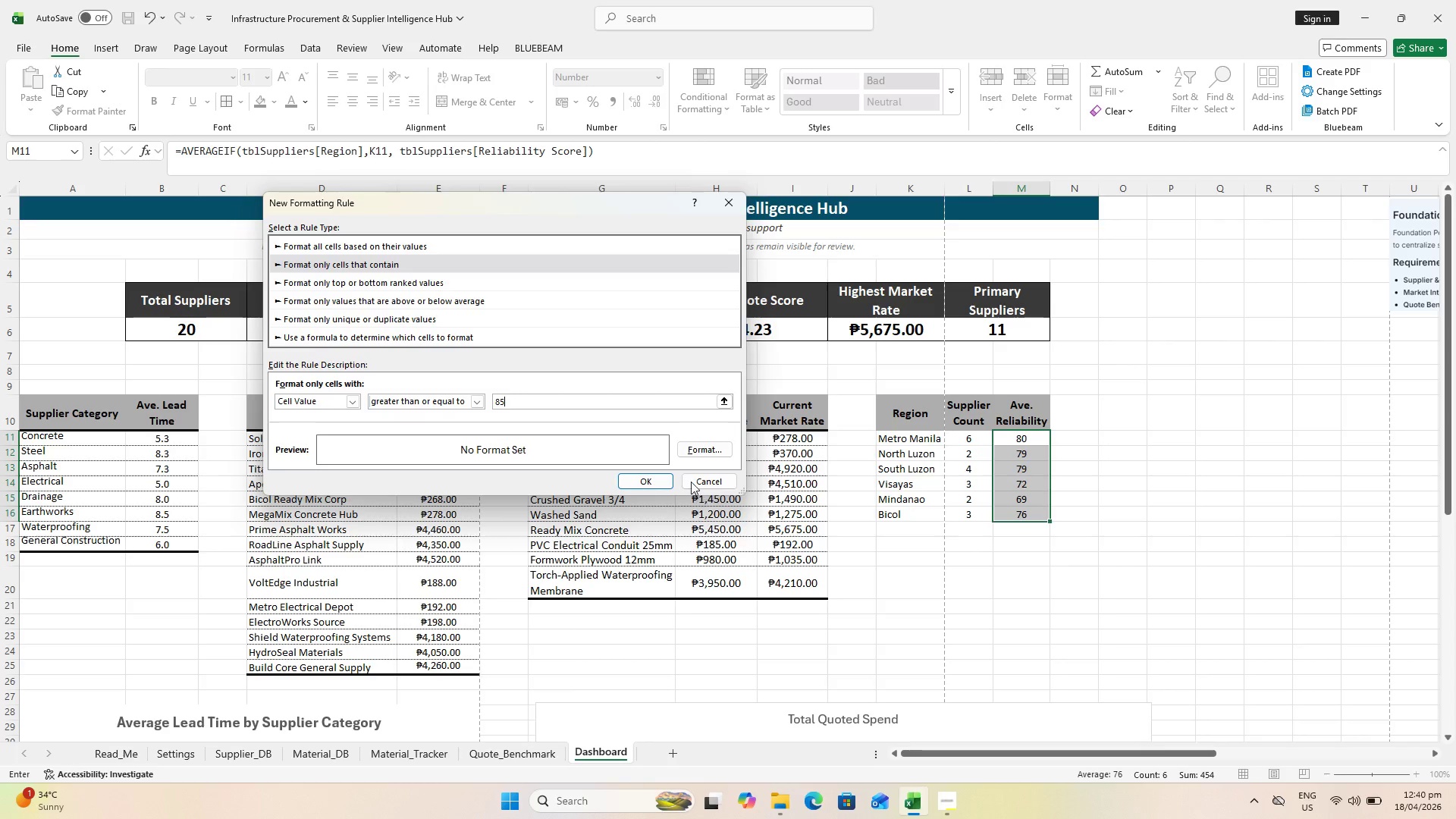 
left_click([347, 325])
 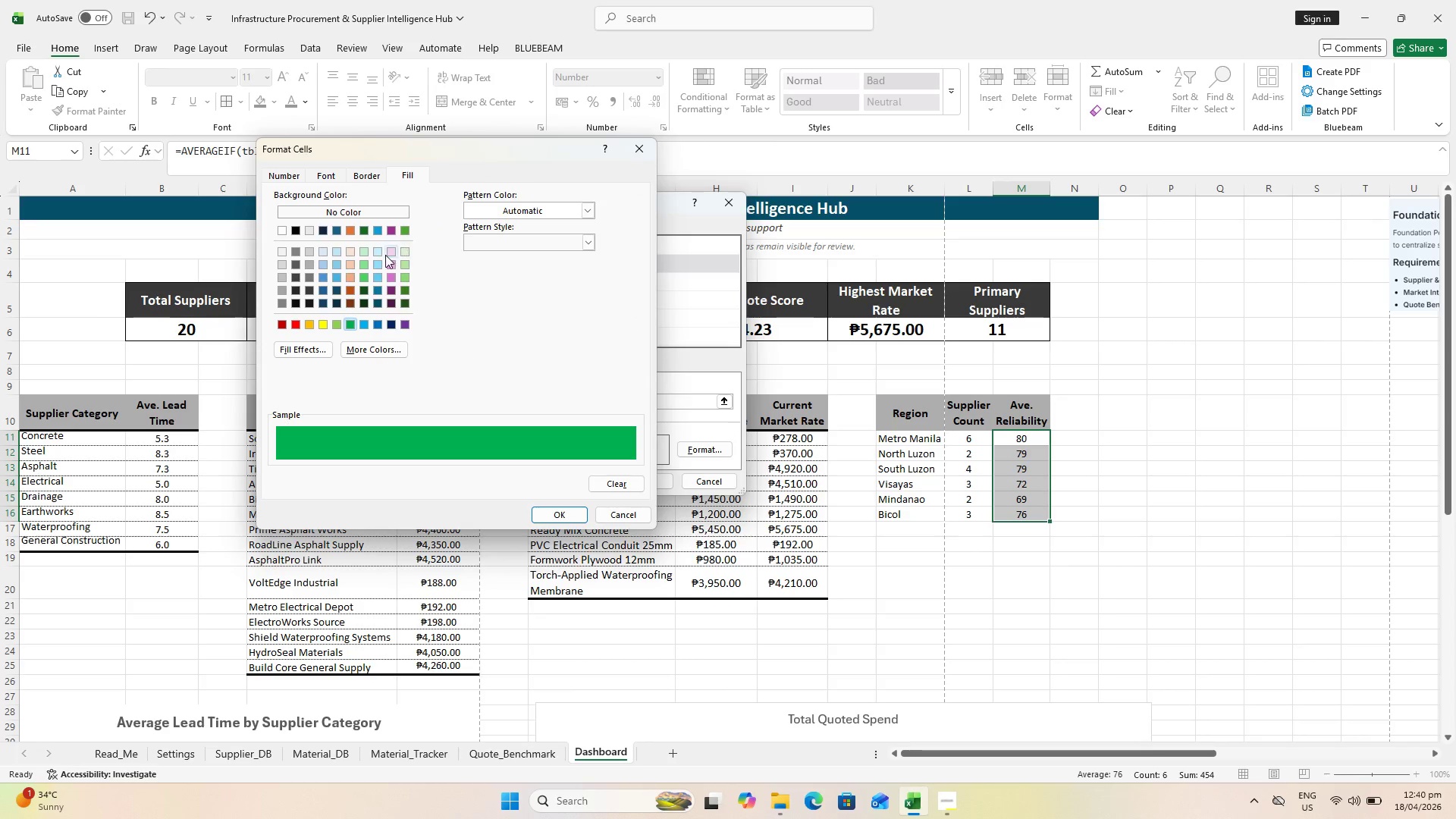 
left_click([364, 251])
 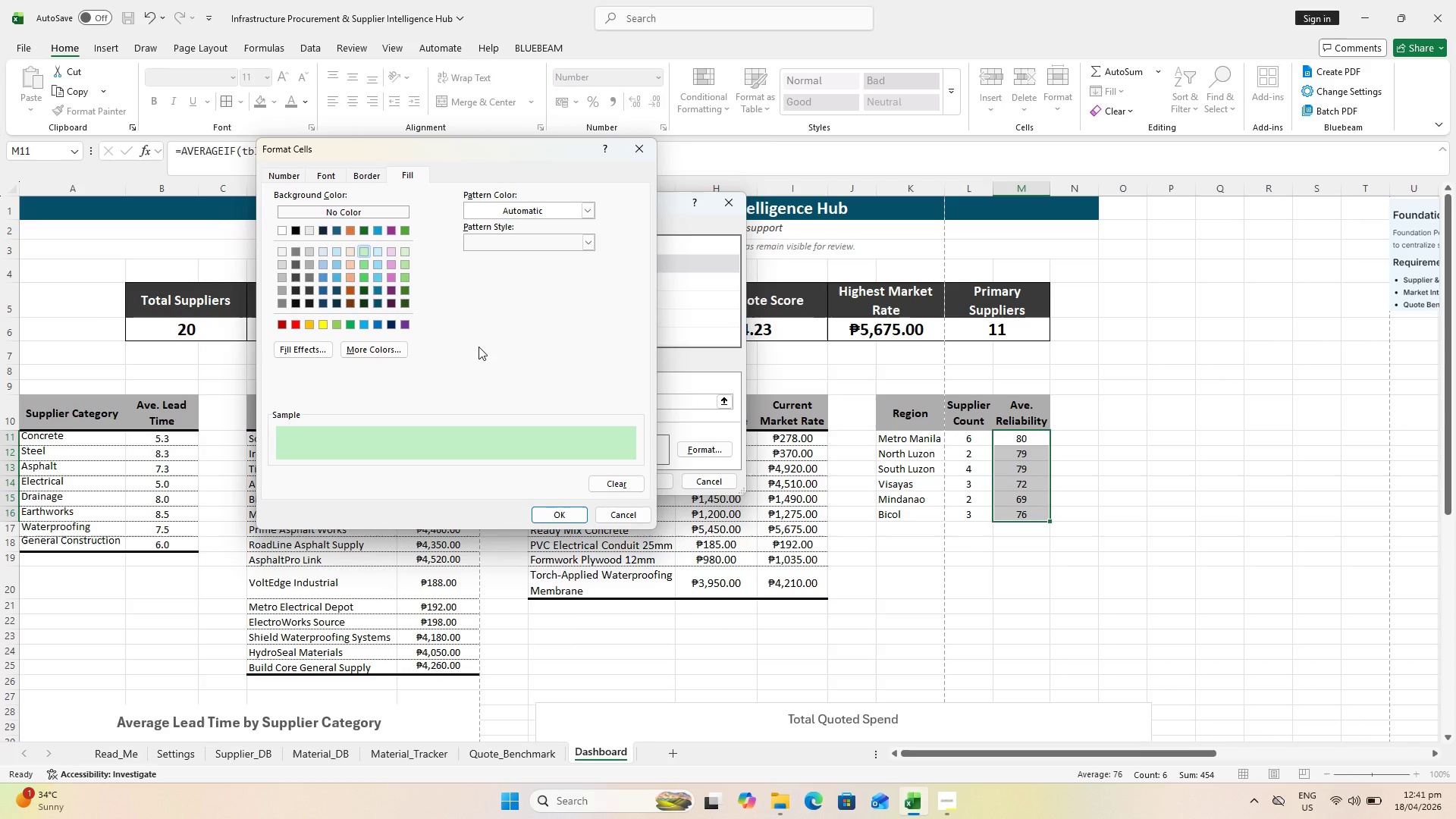 
wait(8.23)
 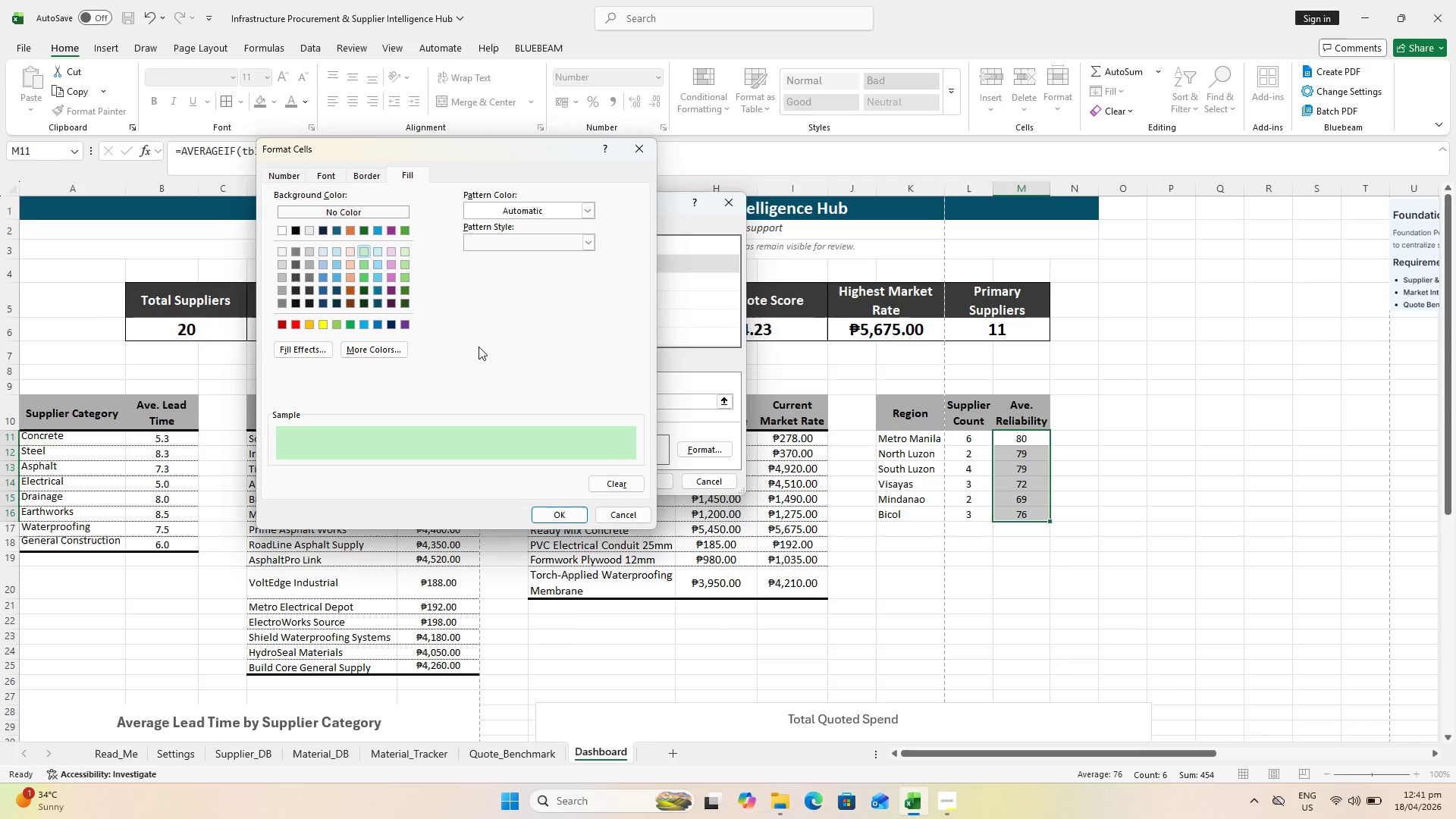 
left_click([560, 510])
 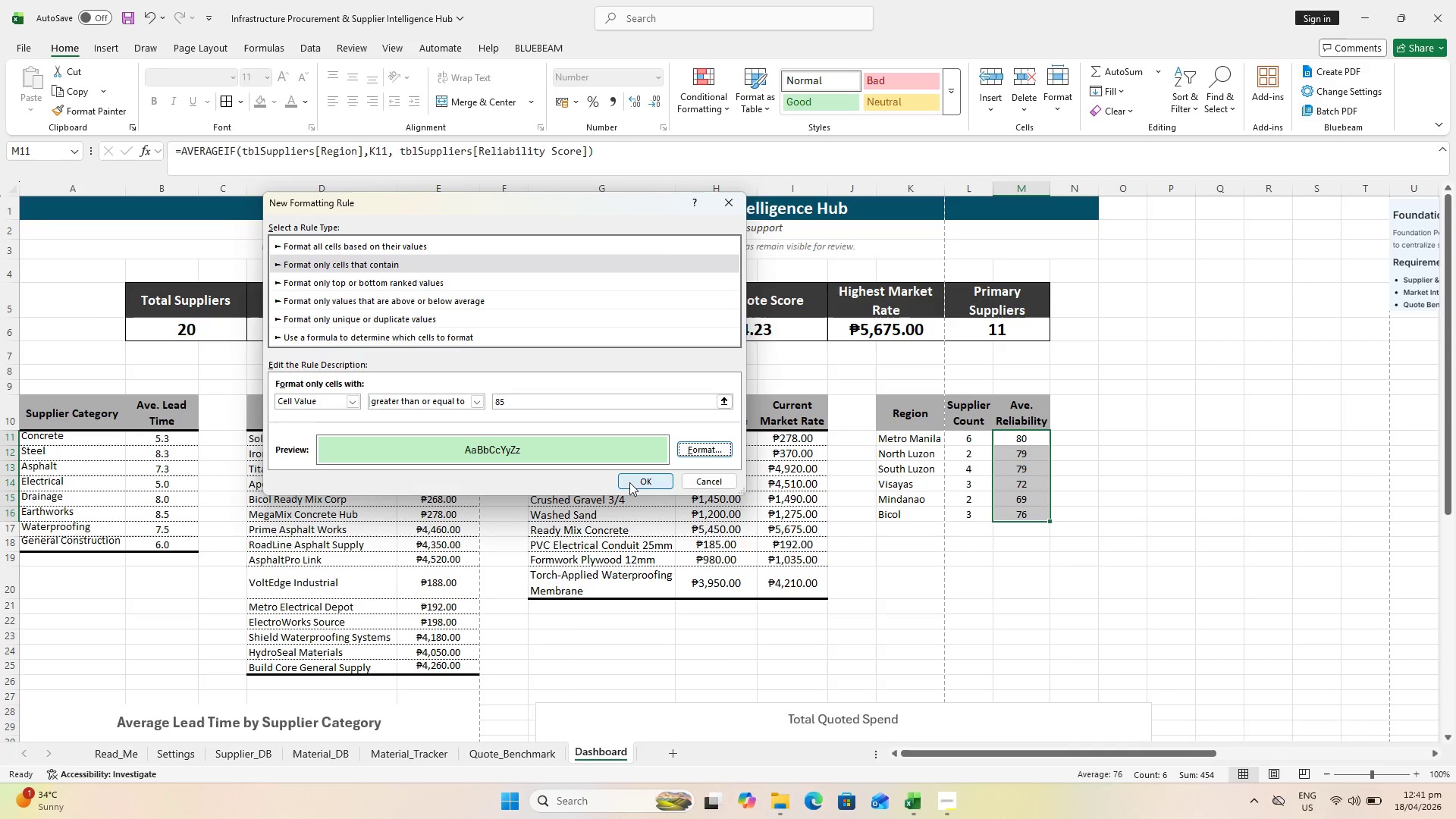 
left_click([631, 482])
 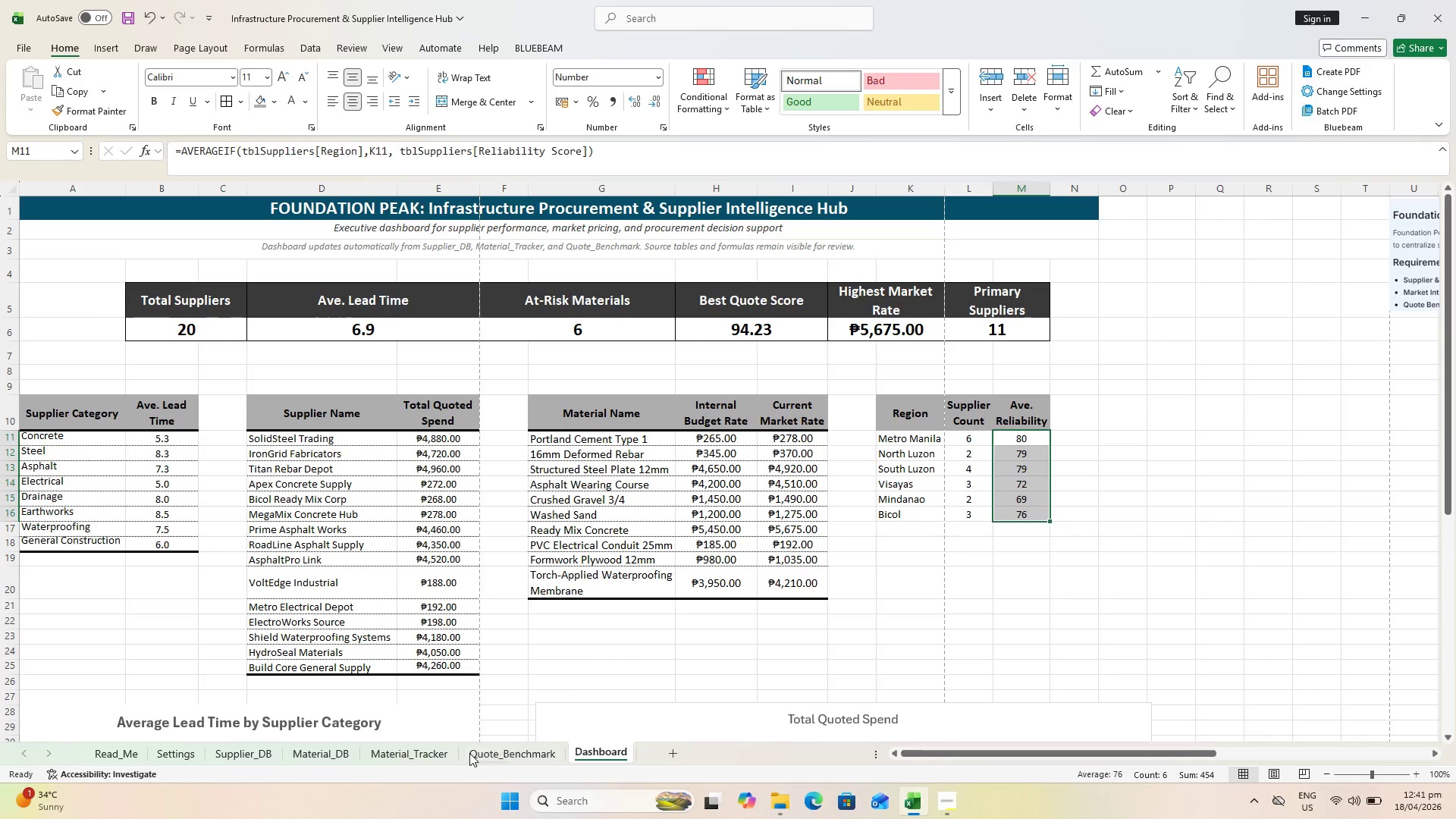 
wait(15.47)
 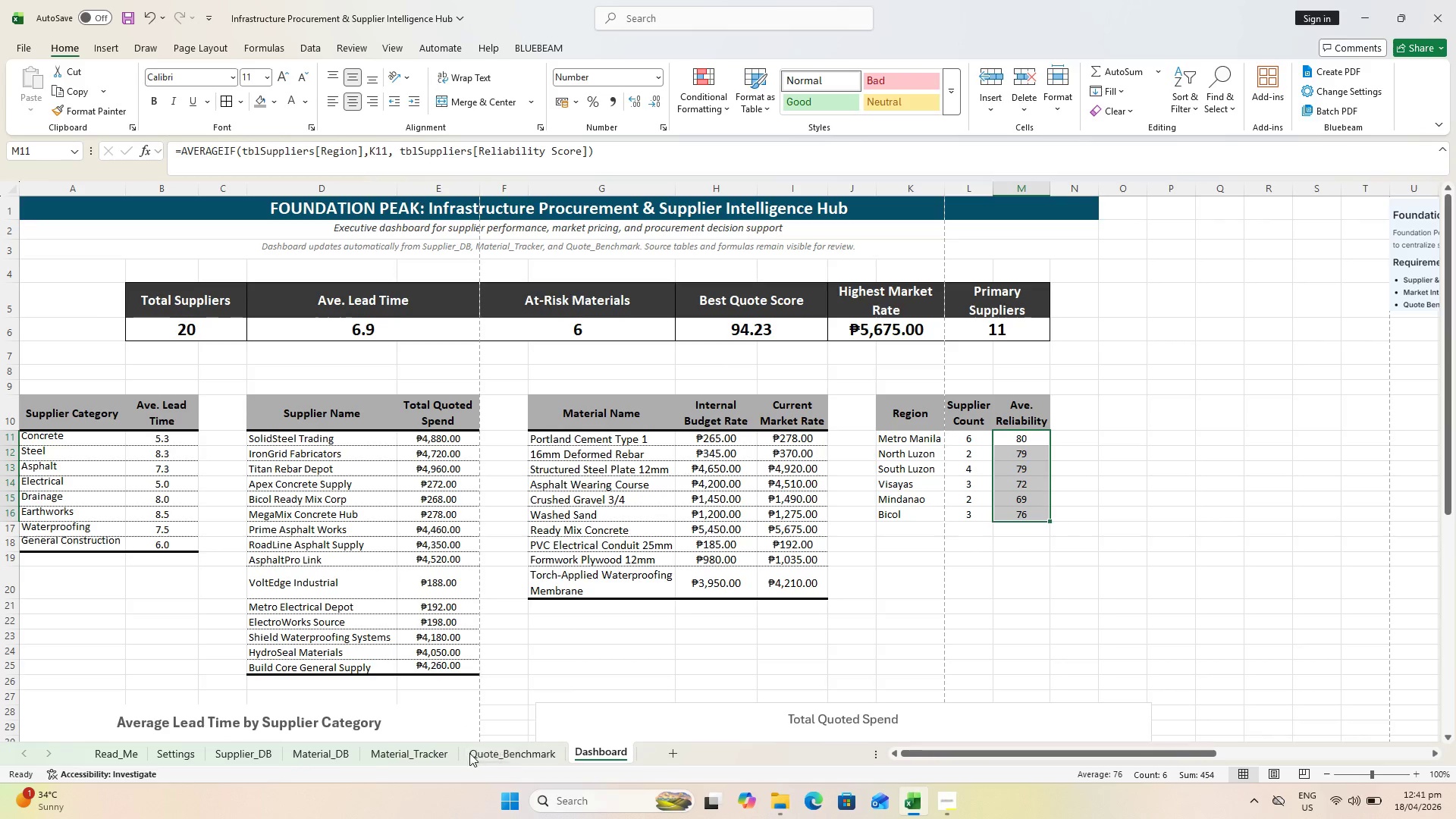 
left_click([717, 116])
 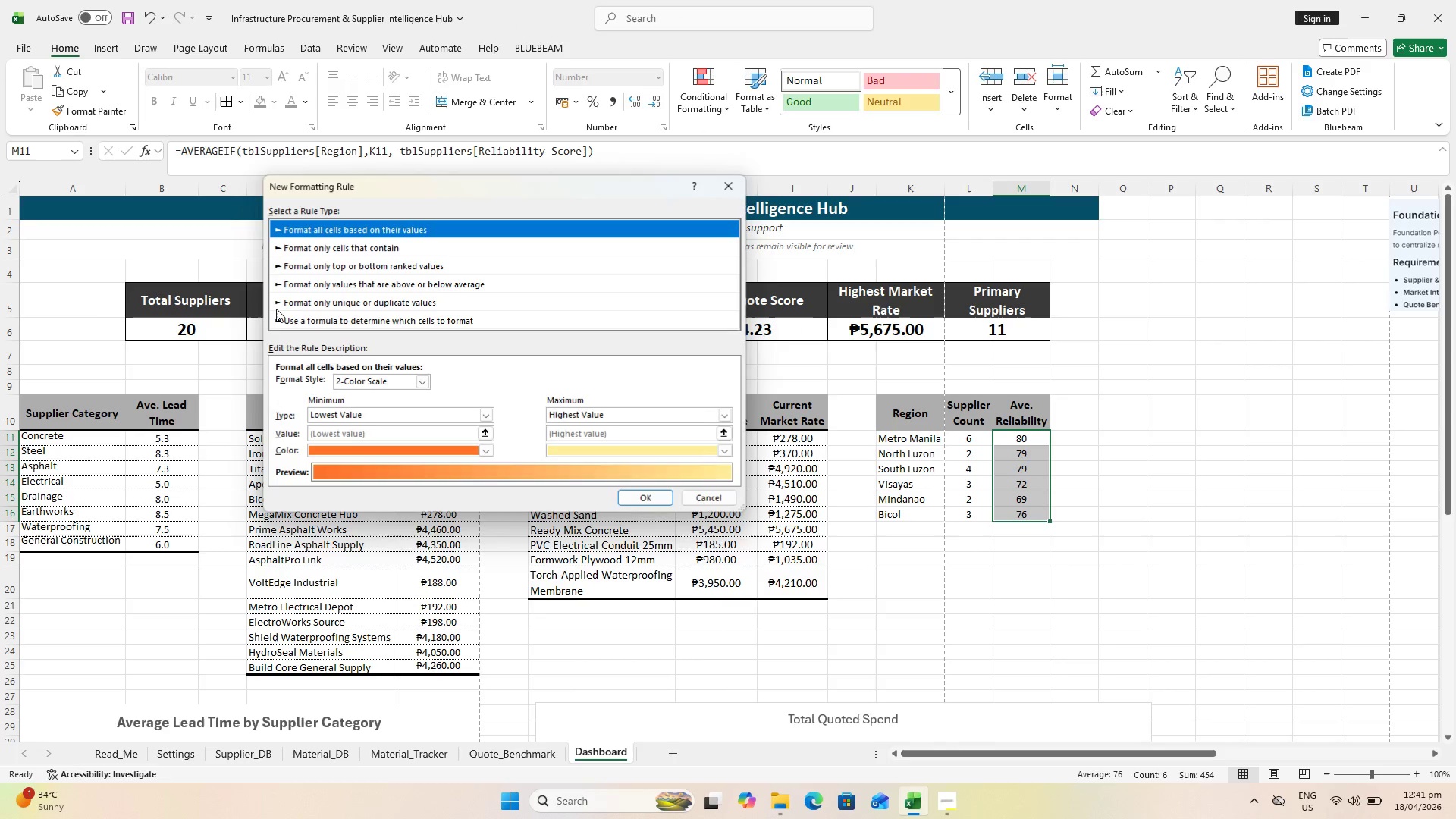 
left_click([308, 249])
 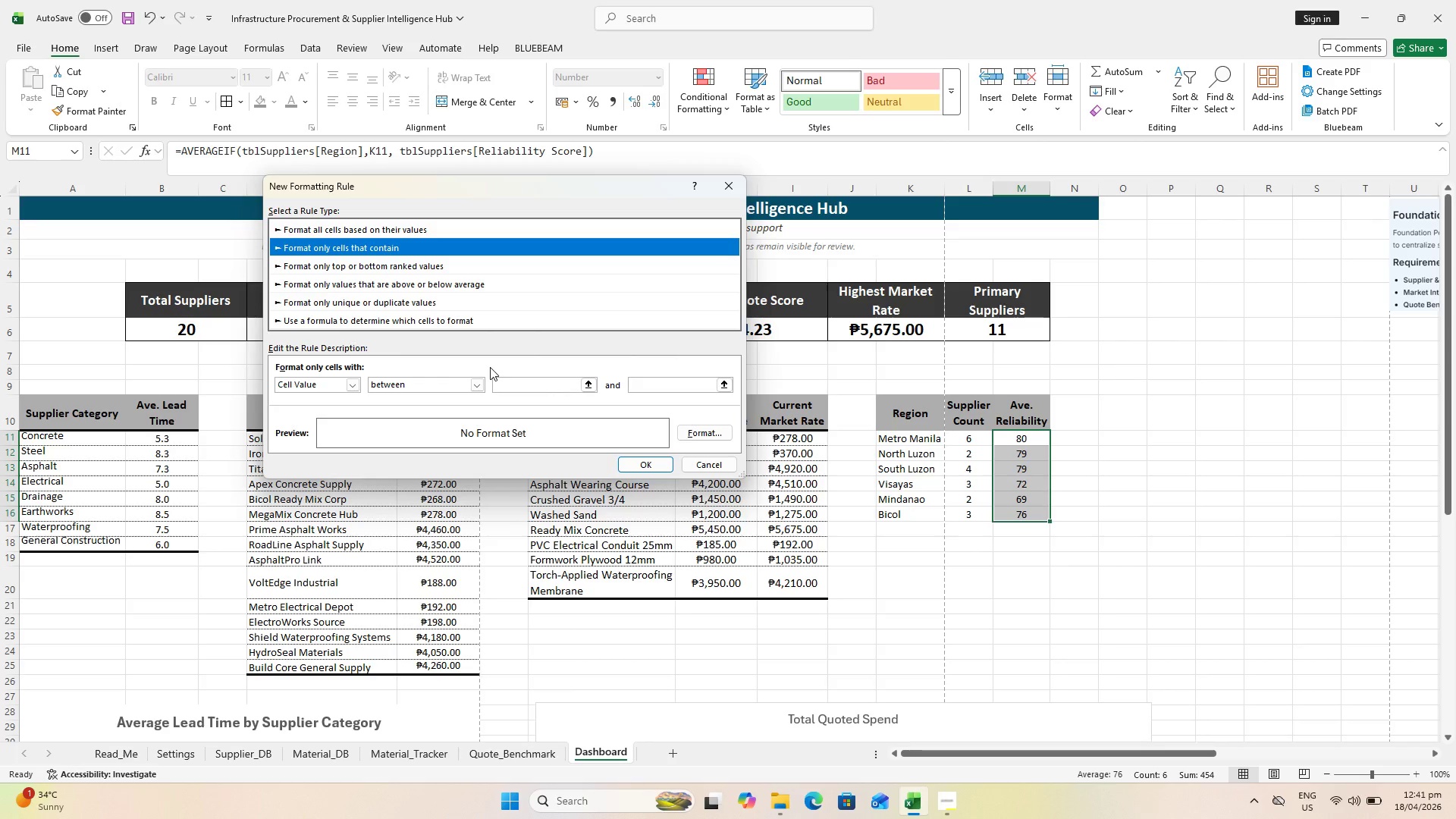 
wait(10.22)
 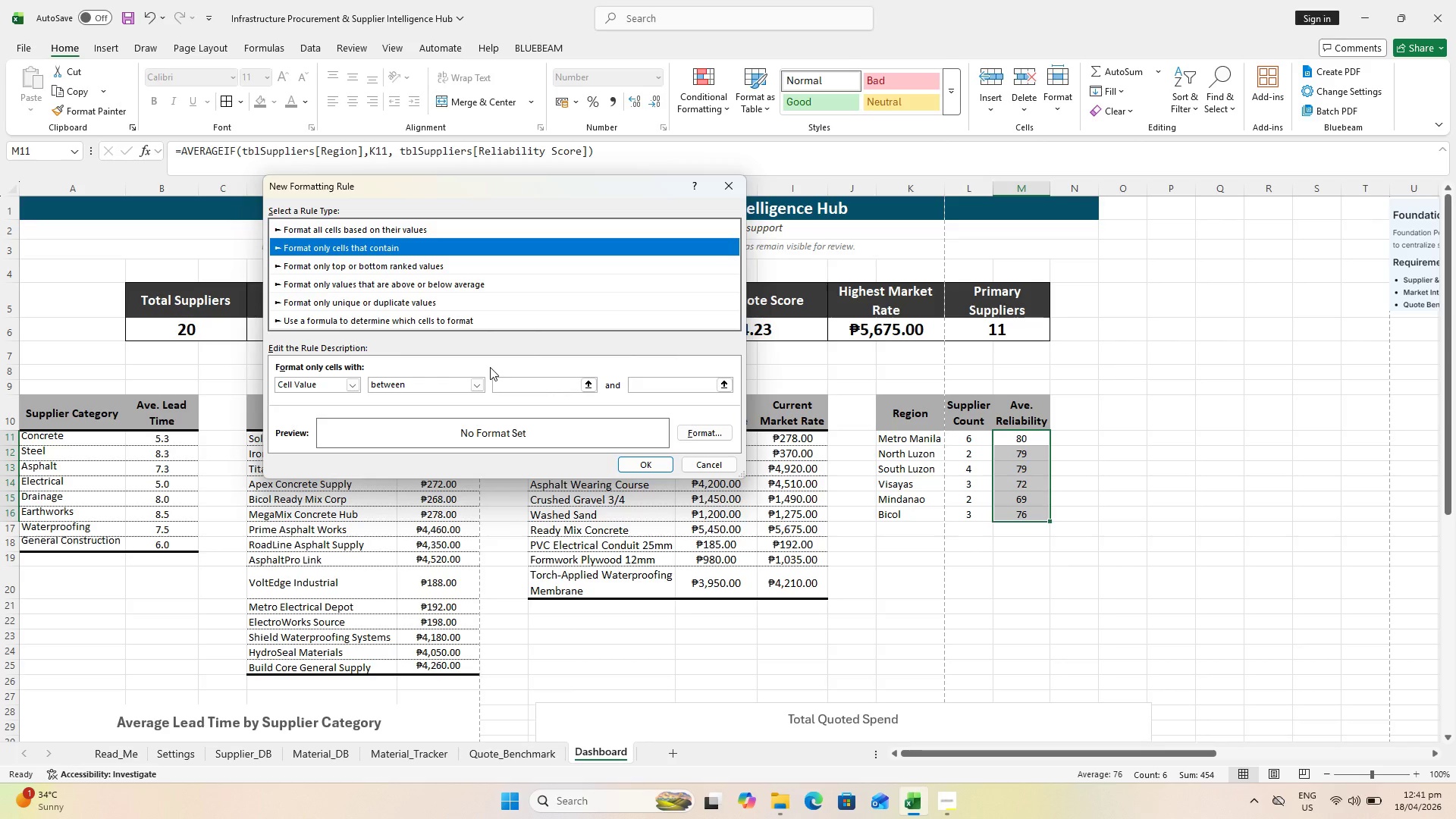 
double_click([523, 384])
 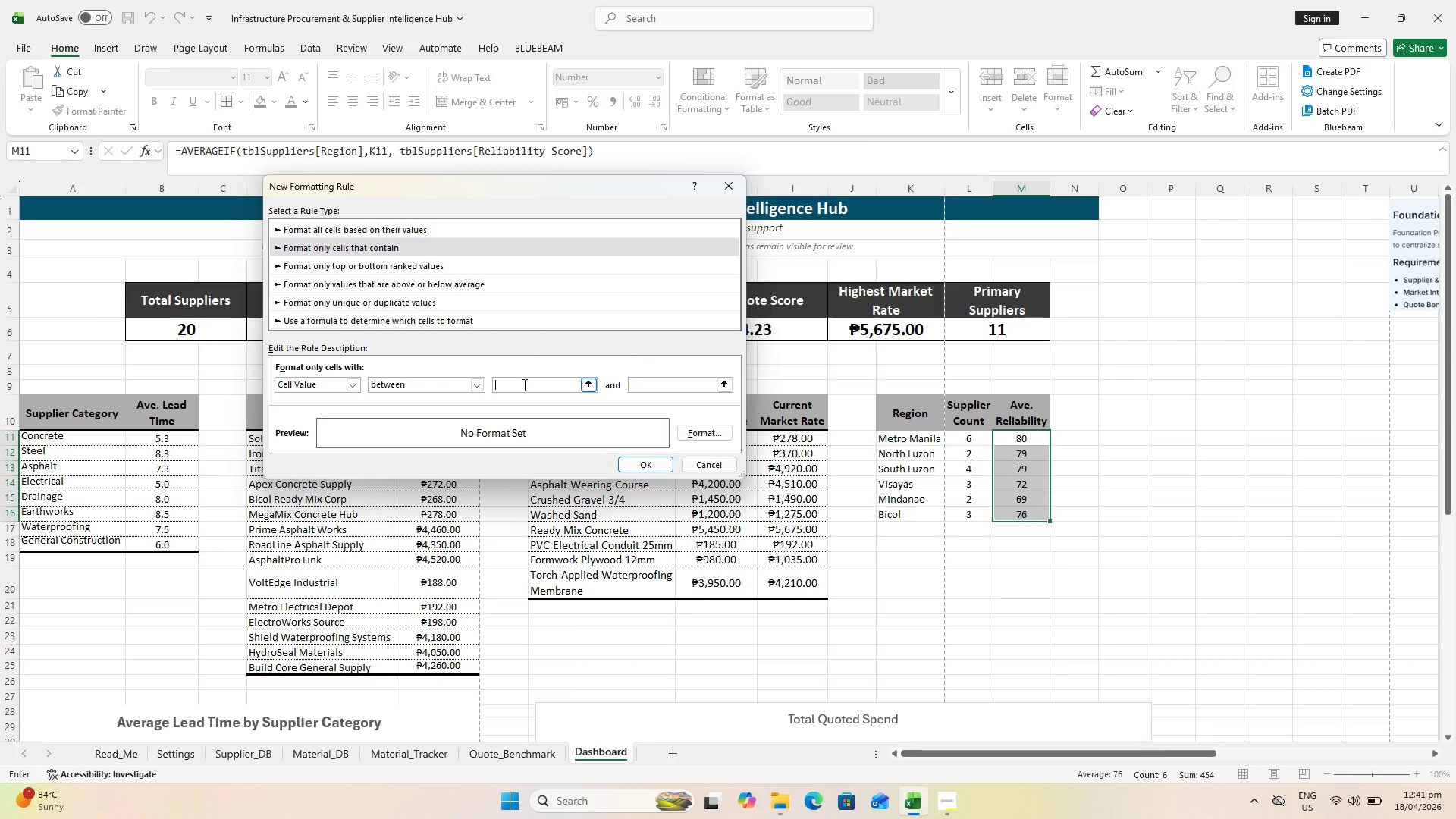 
type(70)
 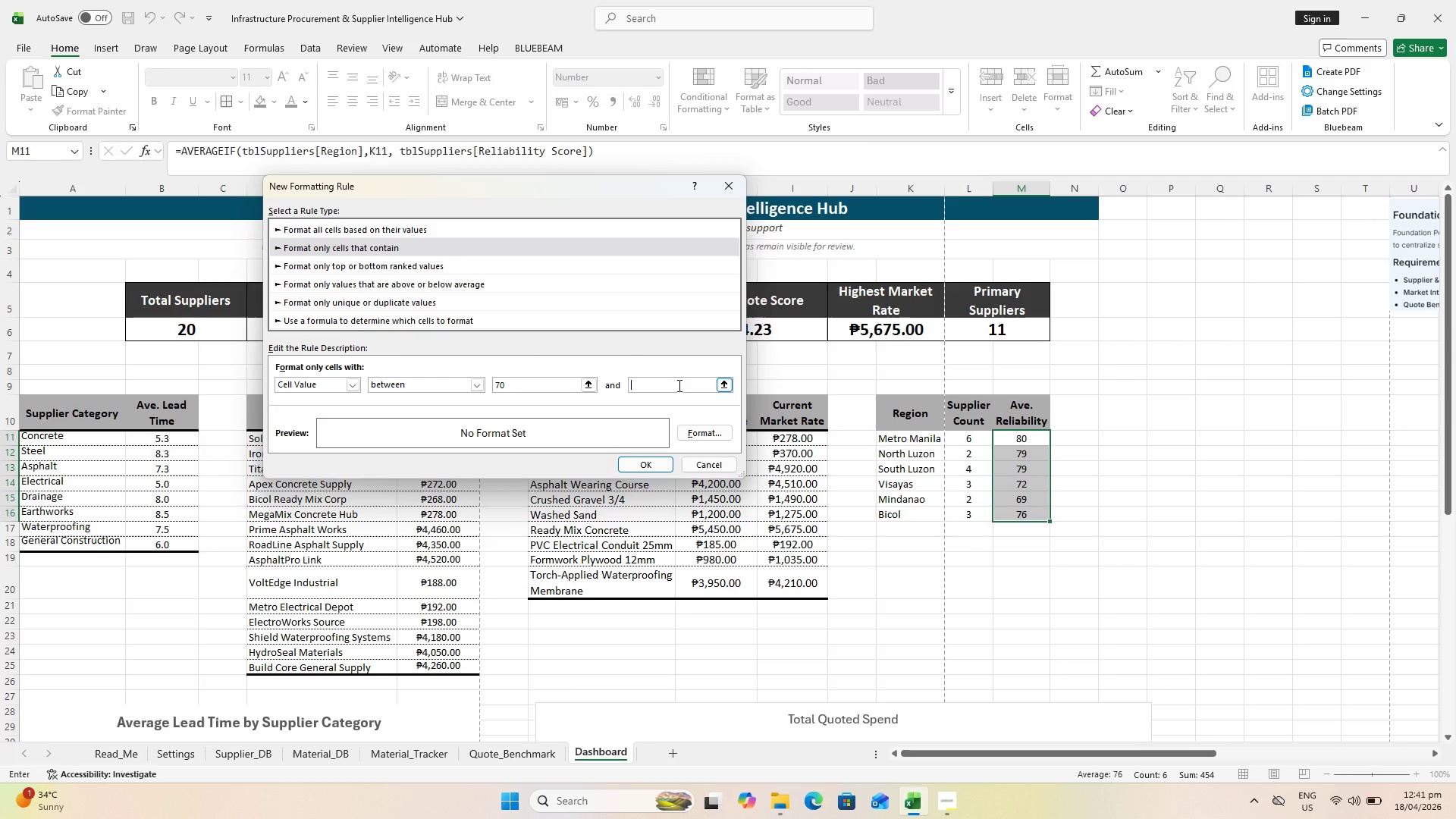 
type(84)
 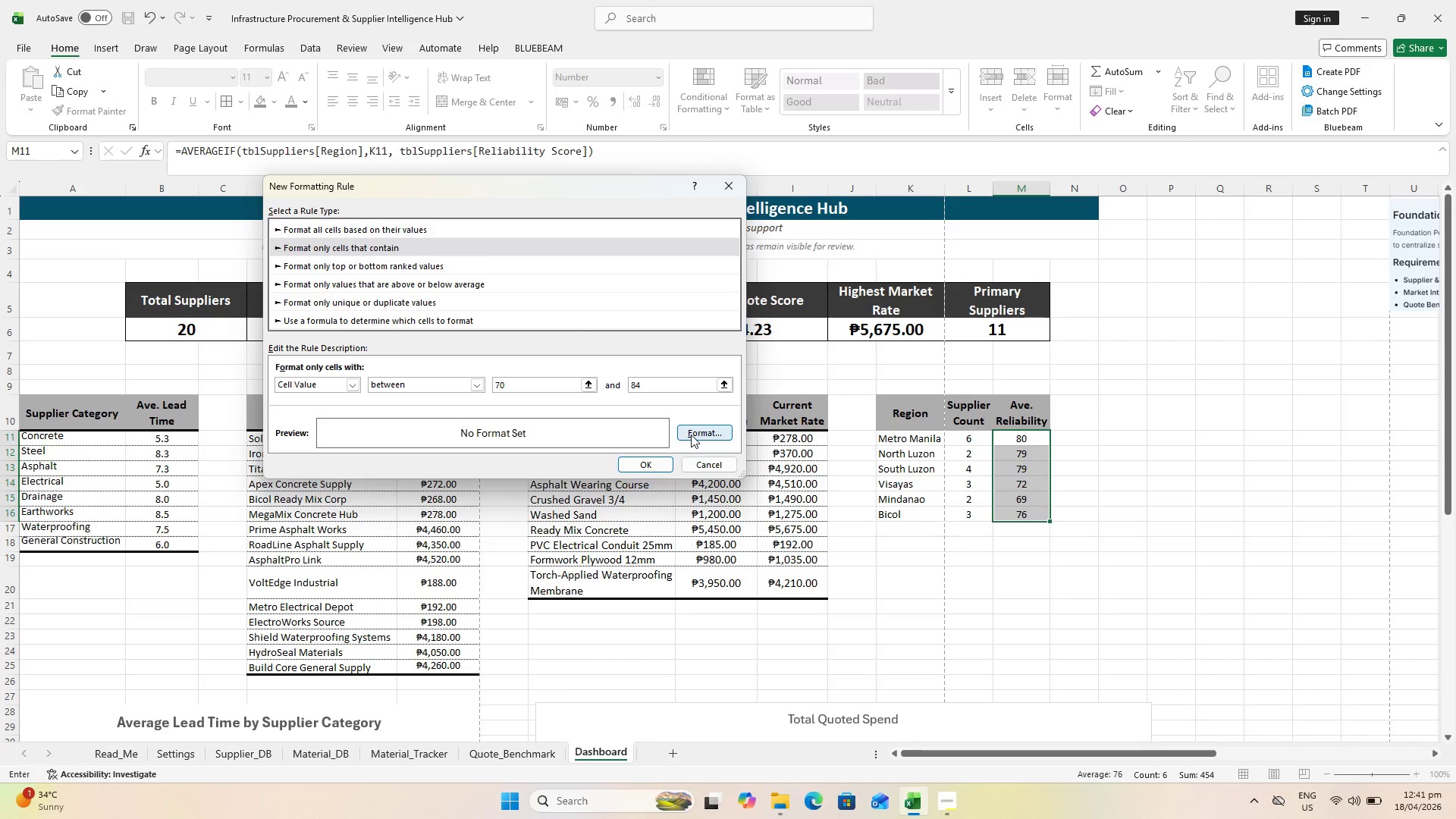 
left_click([691, 434])
 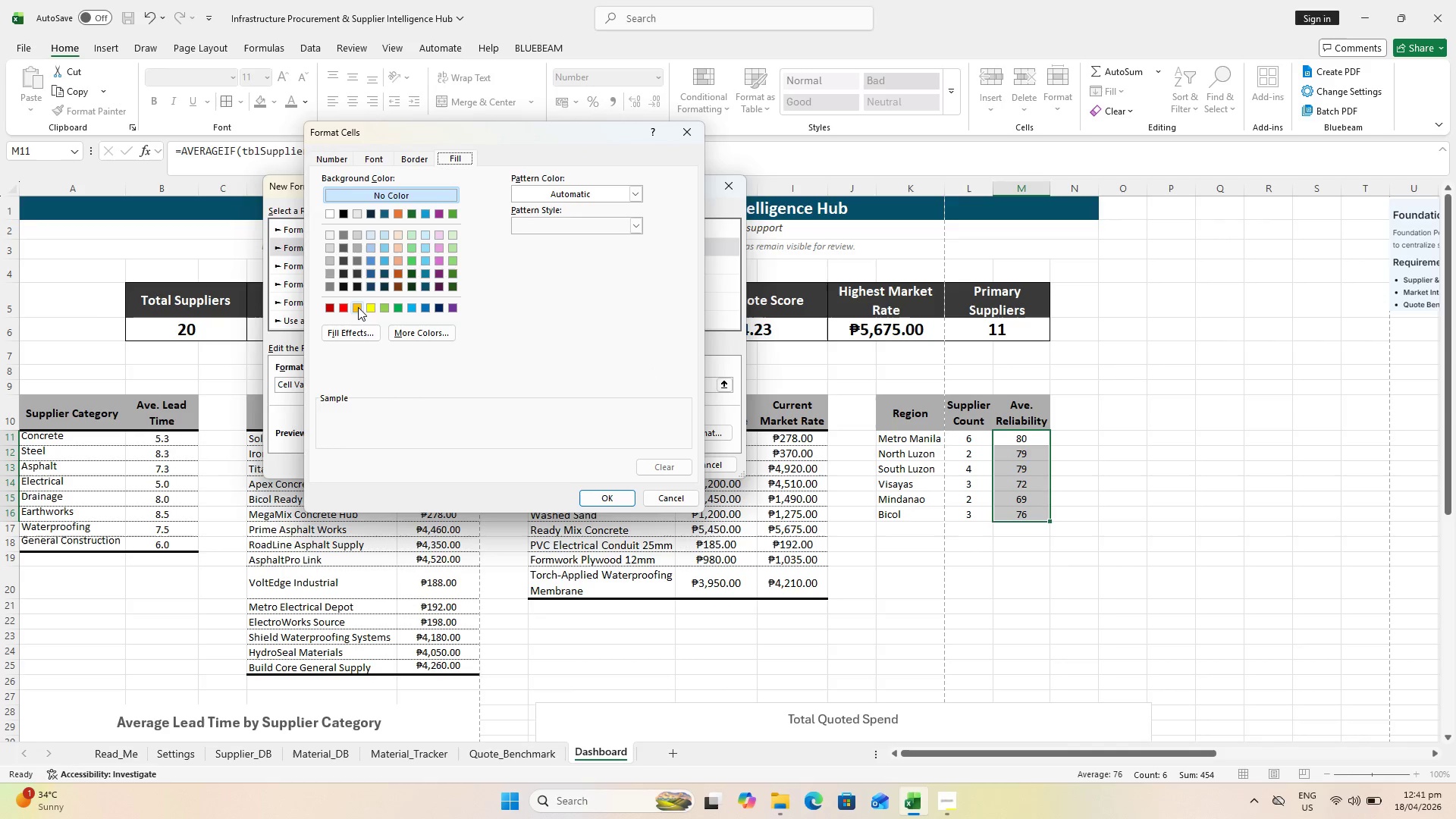 
left_click([369, 308])
 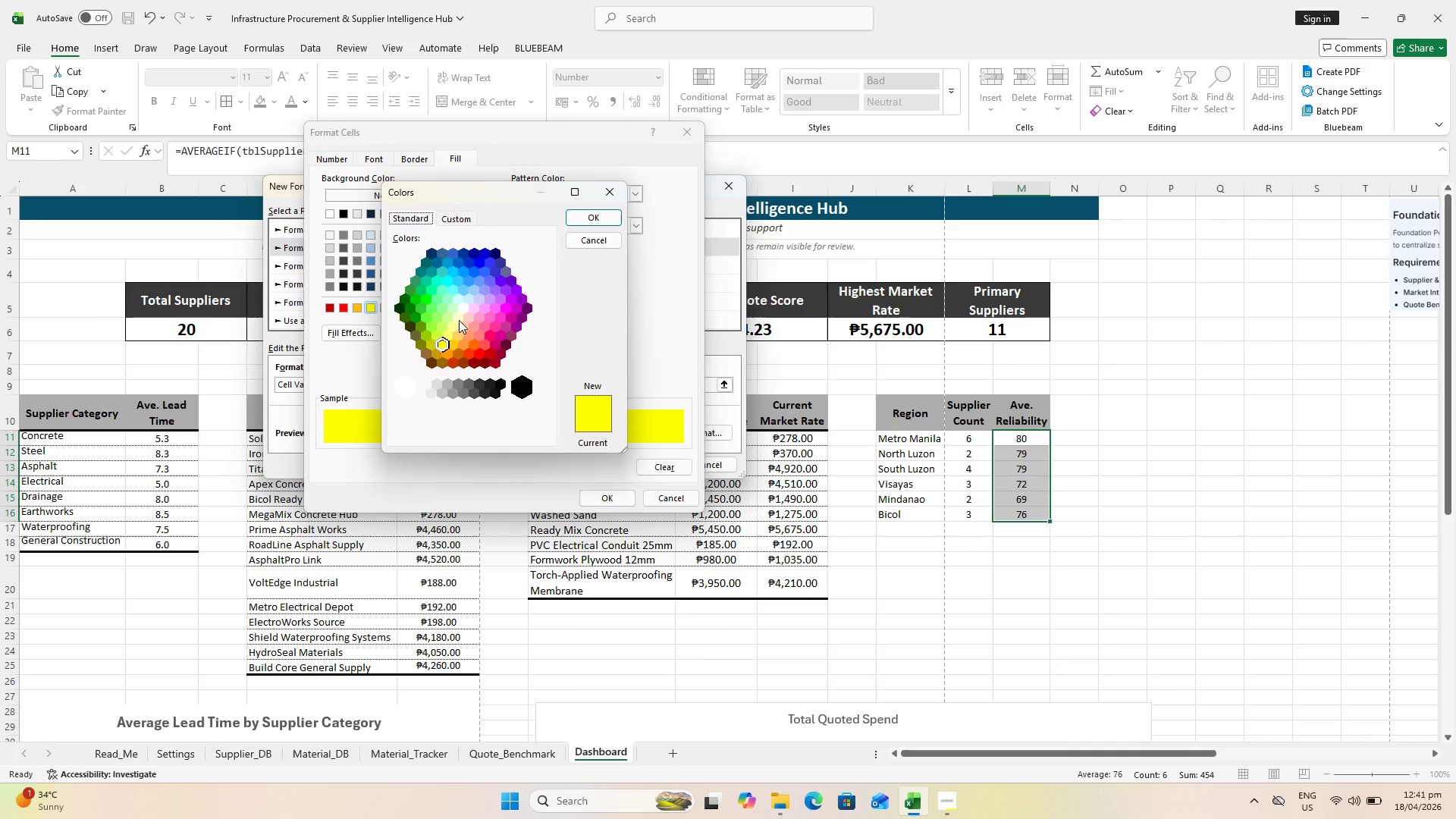 
left_click([459, 320])
 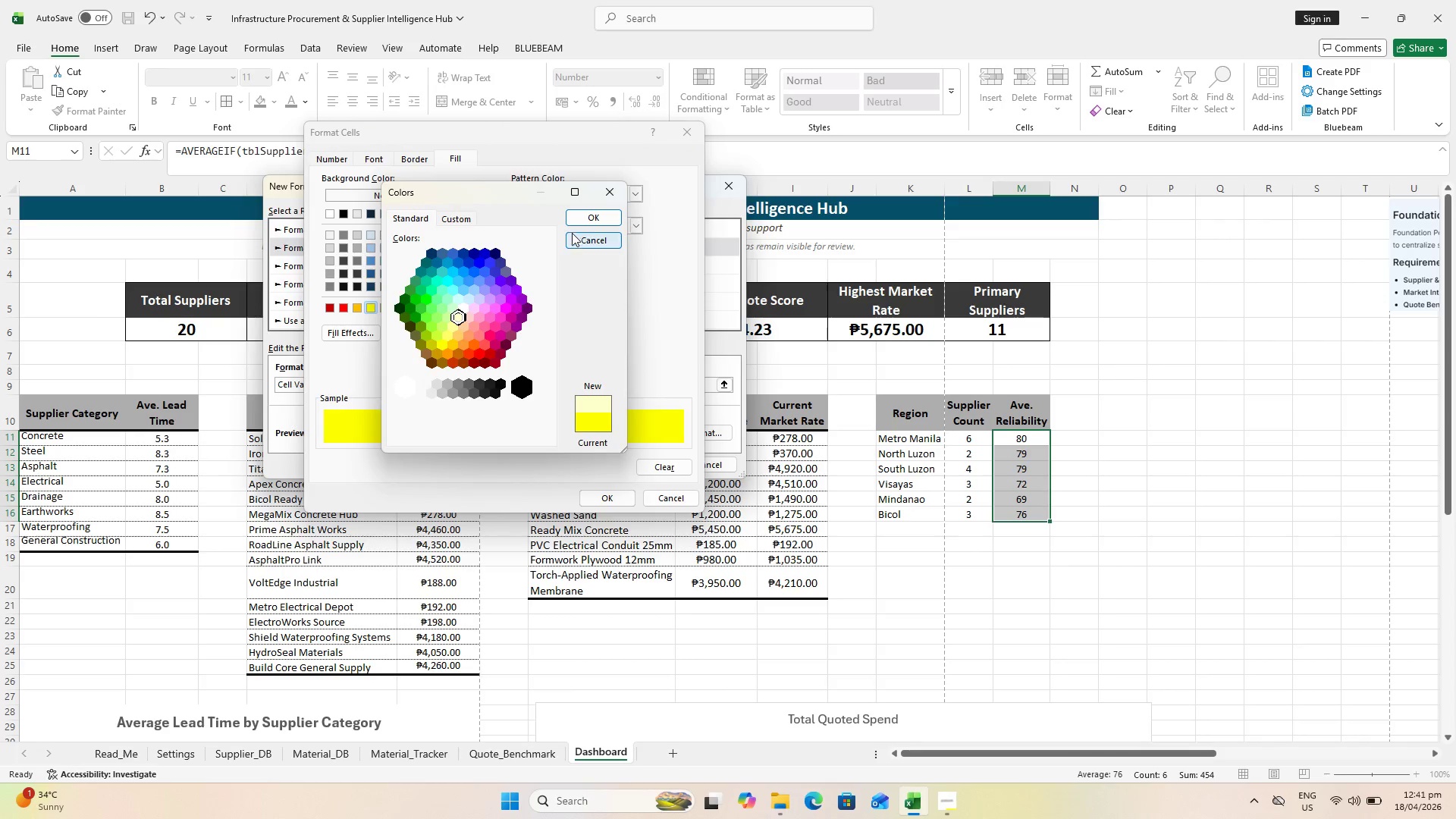 
left_click([579, 224])
 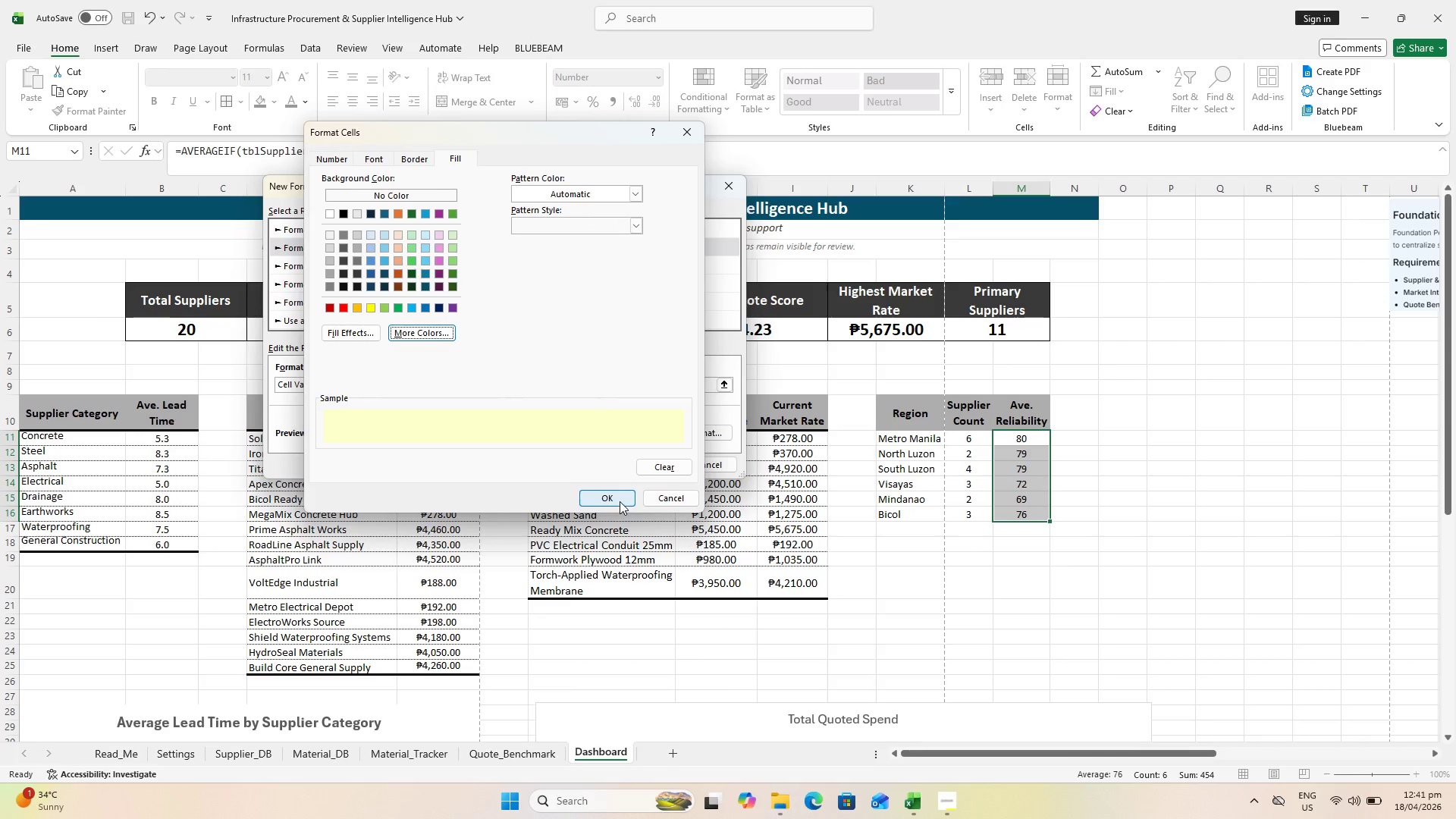 
left_click([615, 493])
 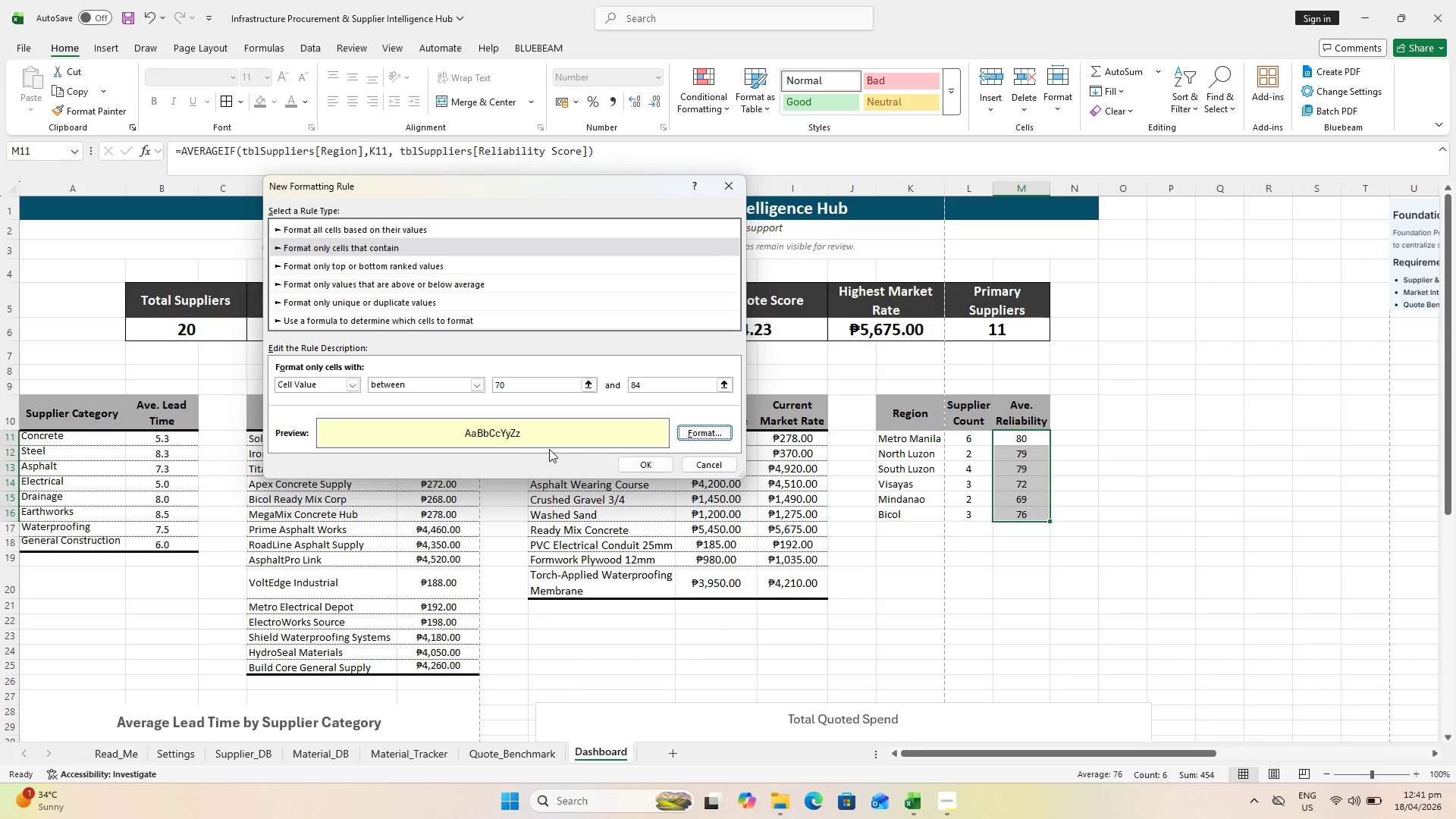 
wait(5.59)
 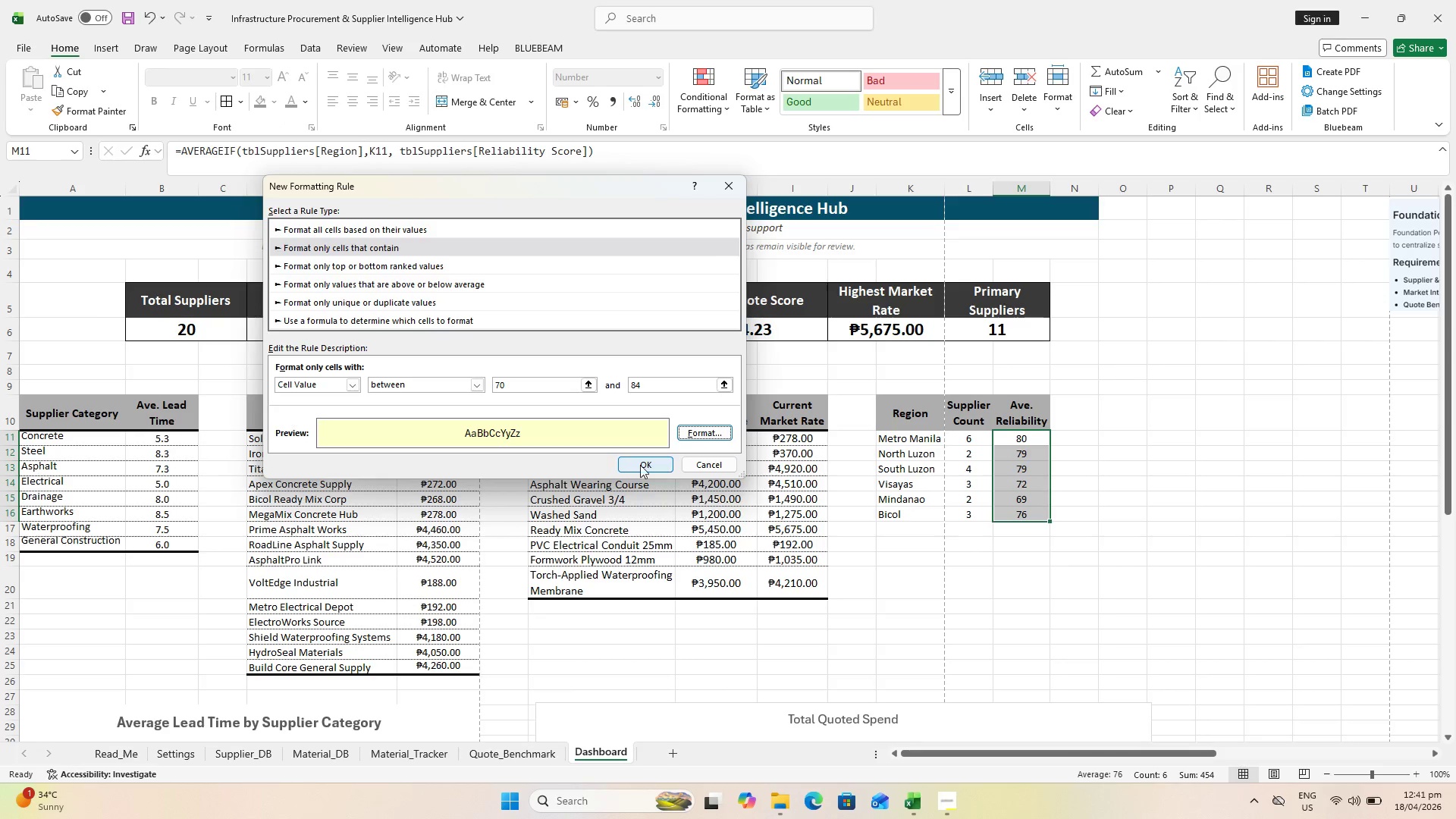 
left_click([636, 460])
 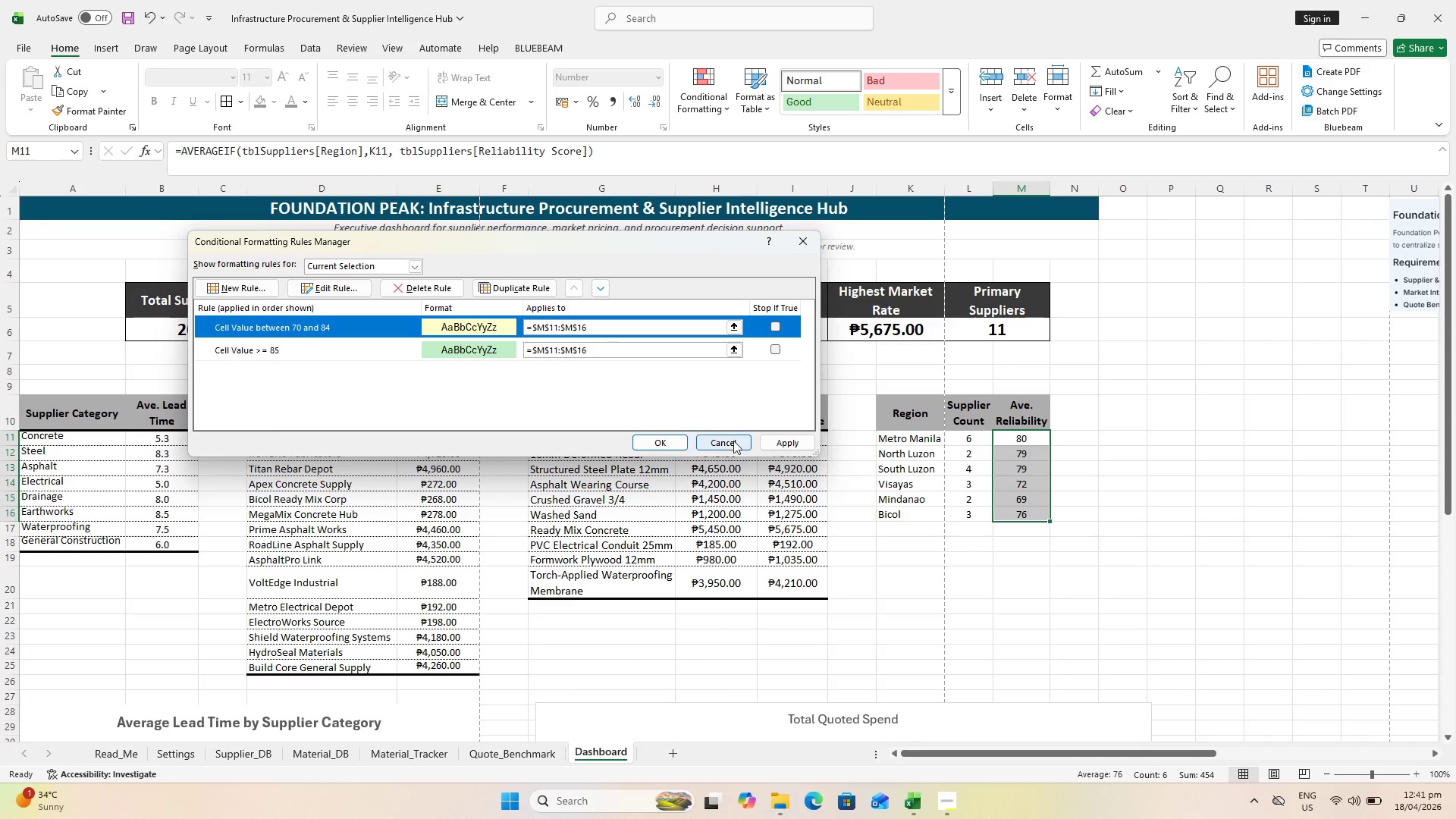 
left_click([787, 449])
 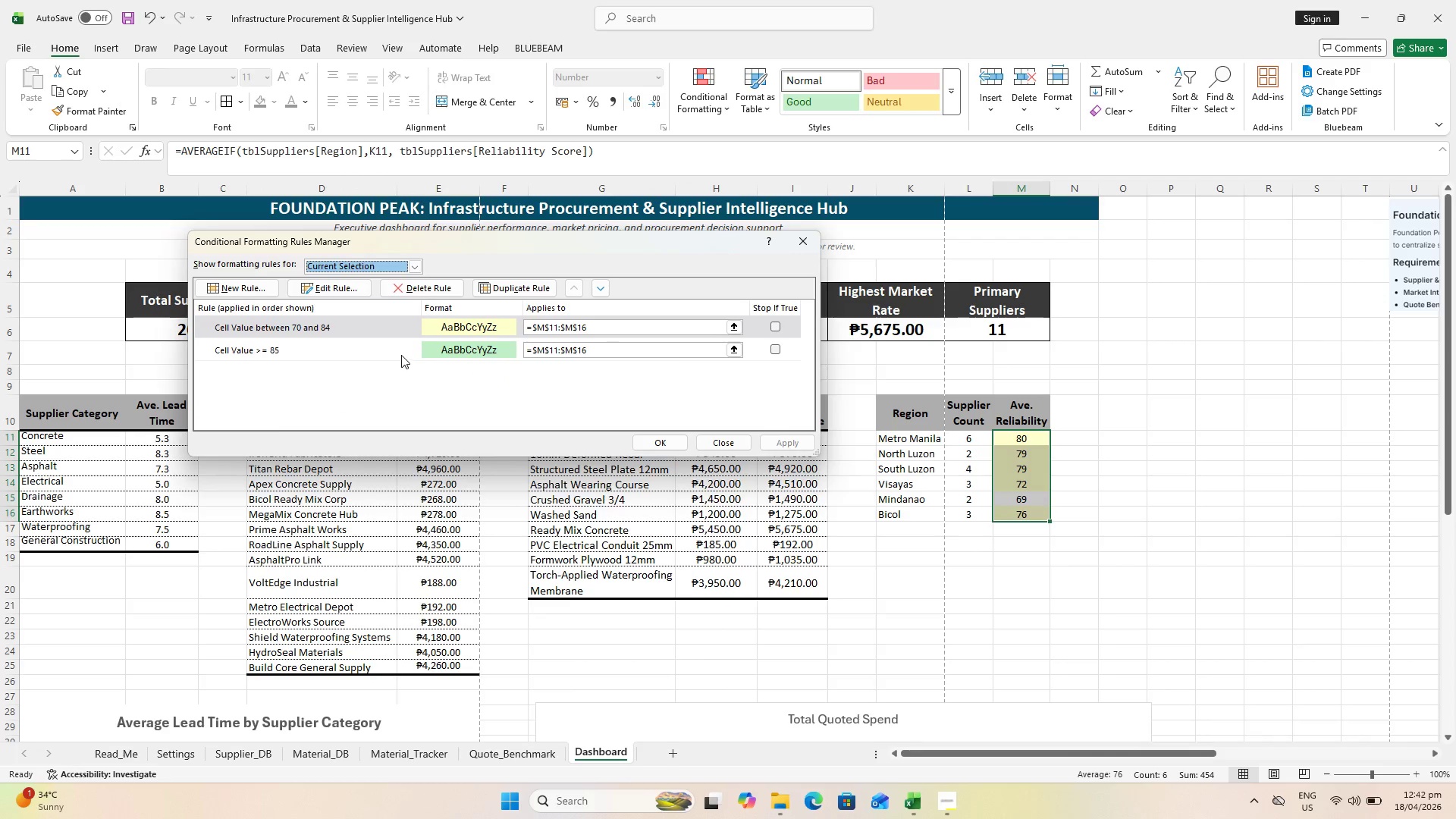 
wait(6.17)
 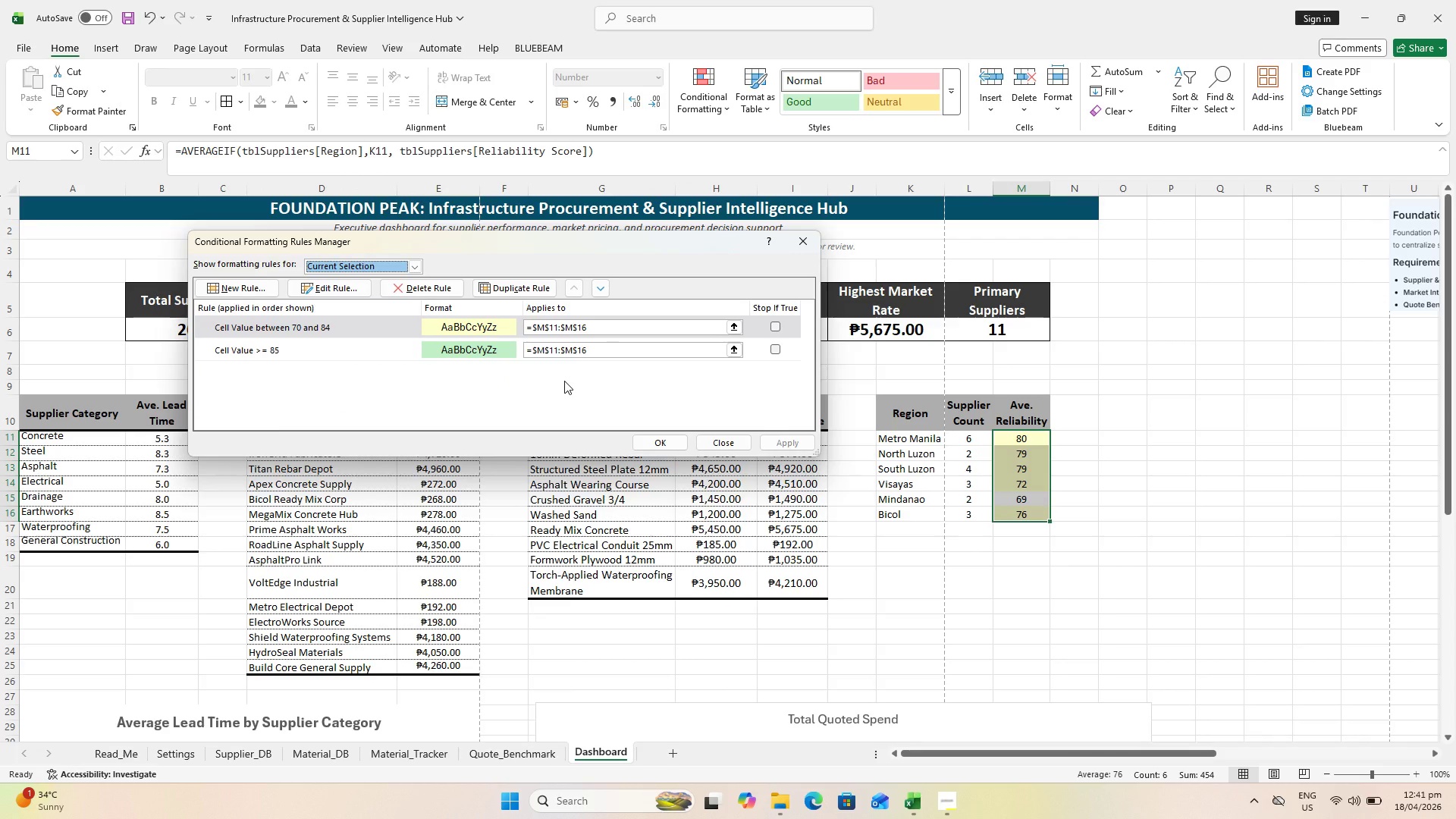 
left_click([235, 287])
 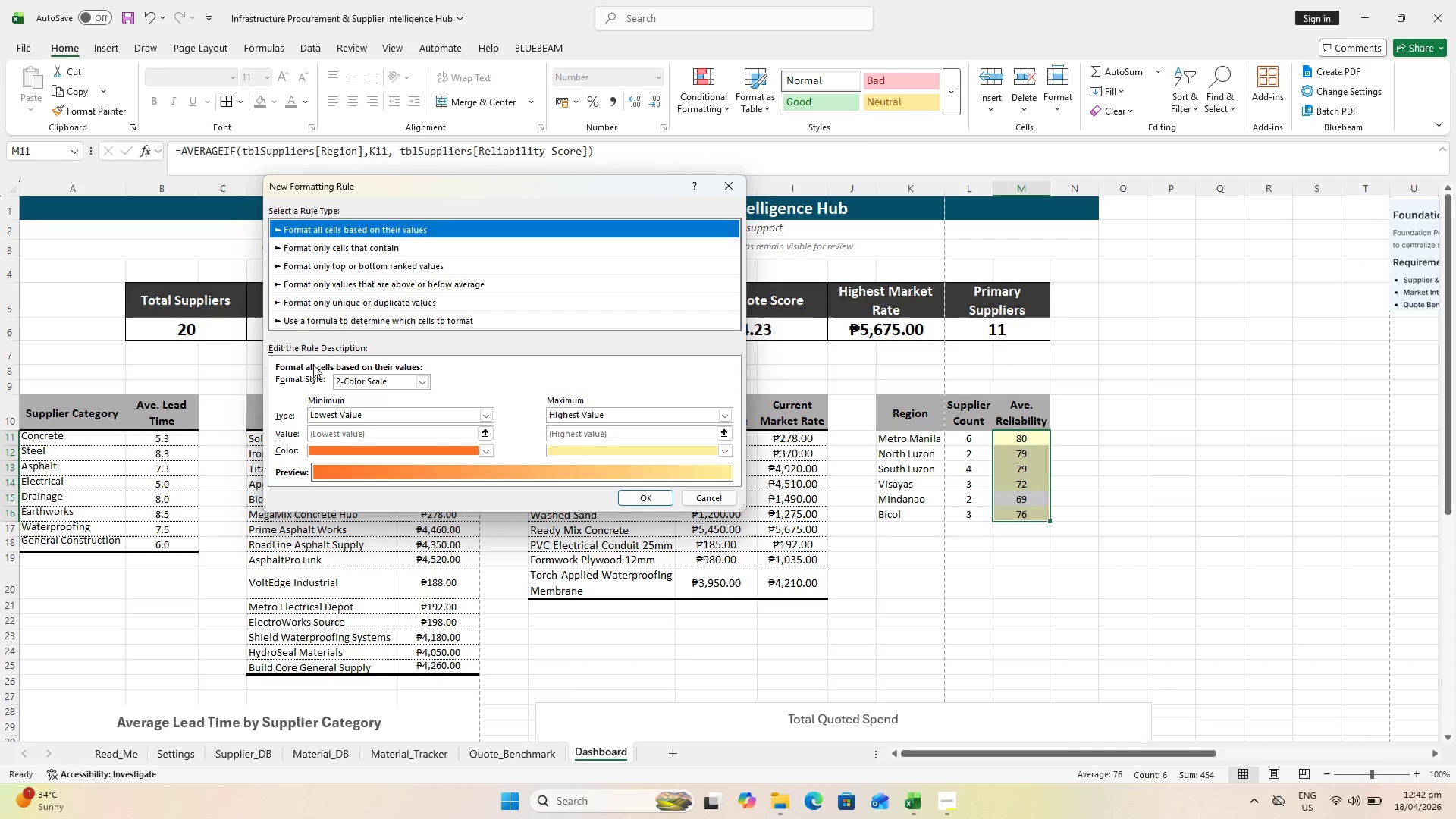 
double_click([304, 251])
 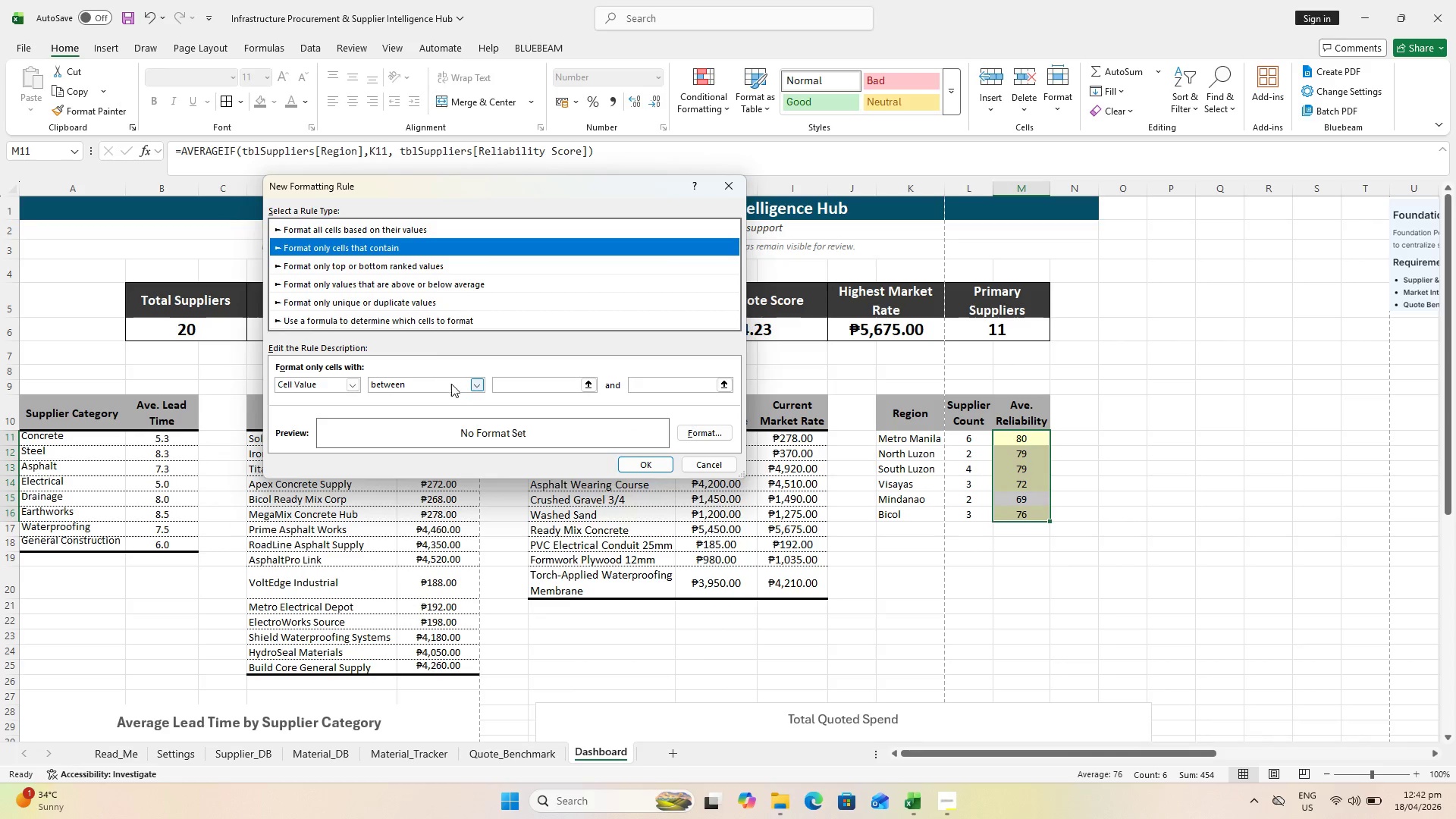 
left_click([474, 381])
 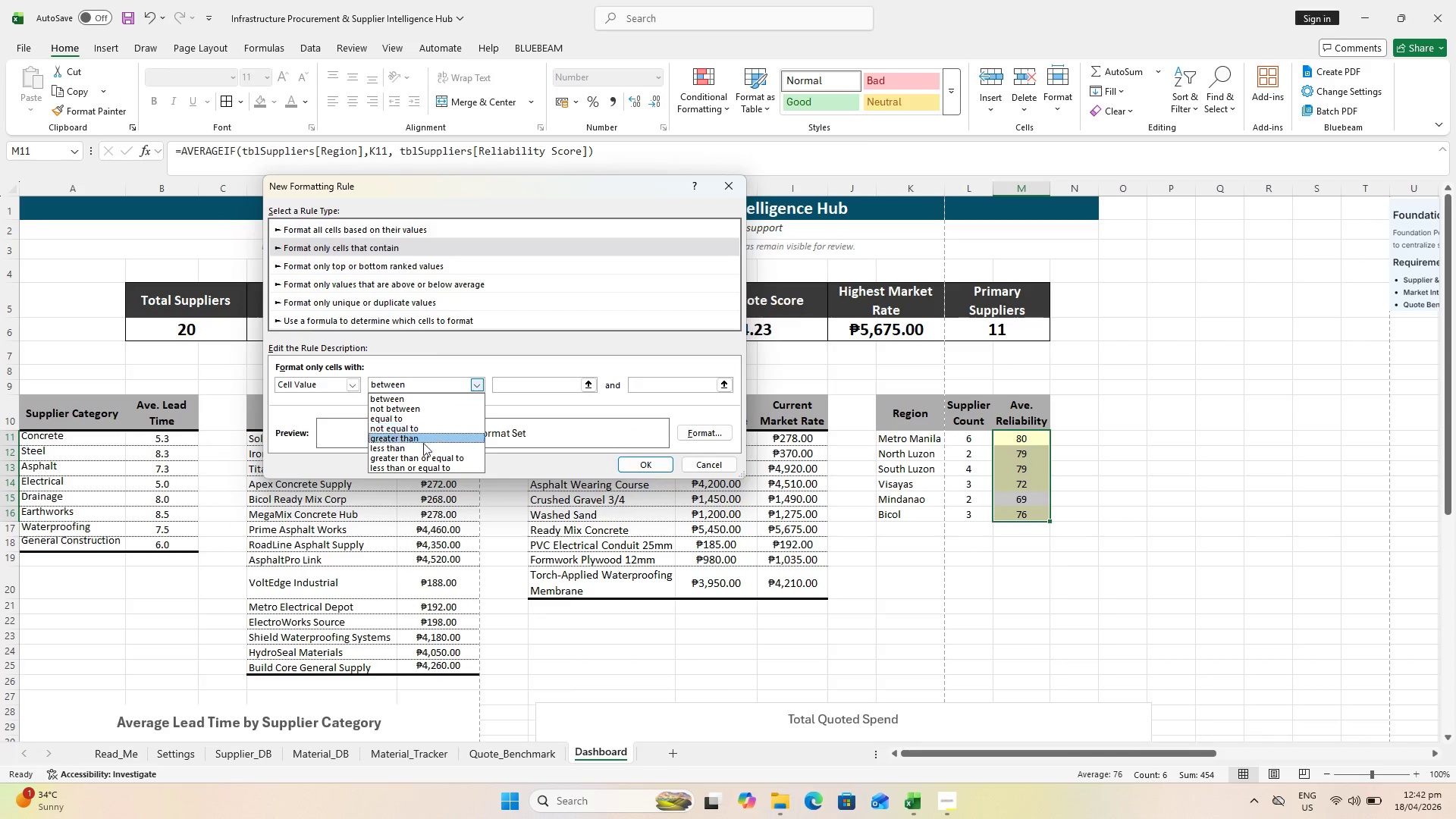 
left_click([422, 446])
 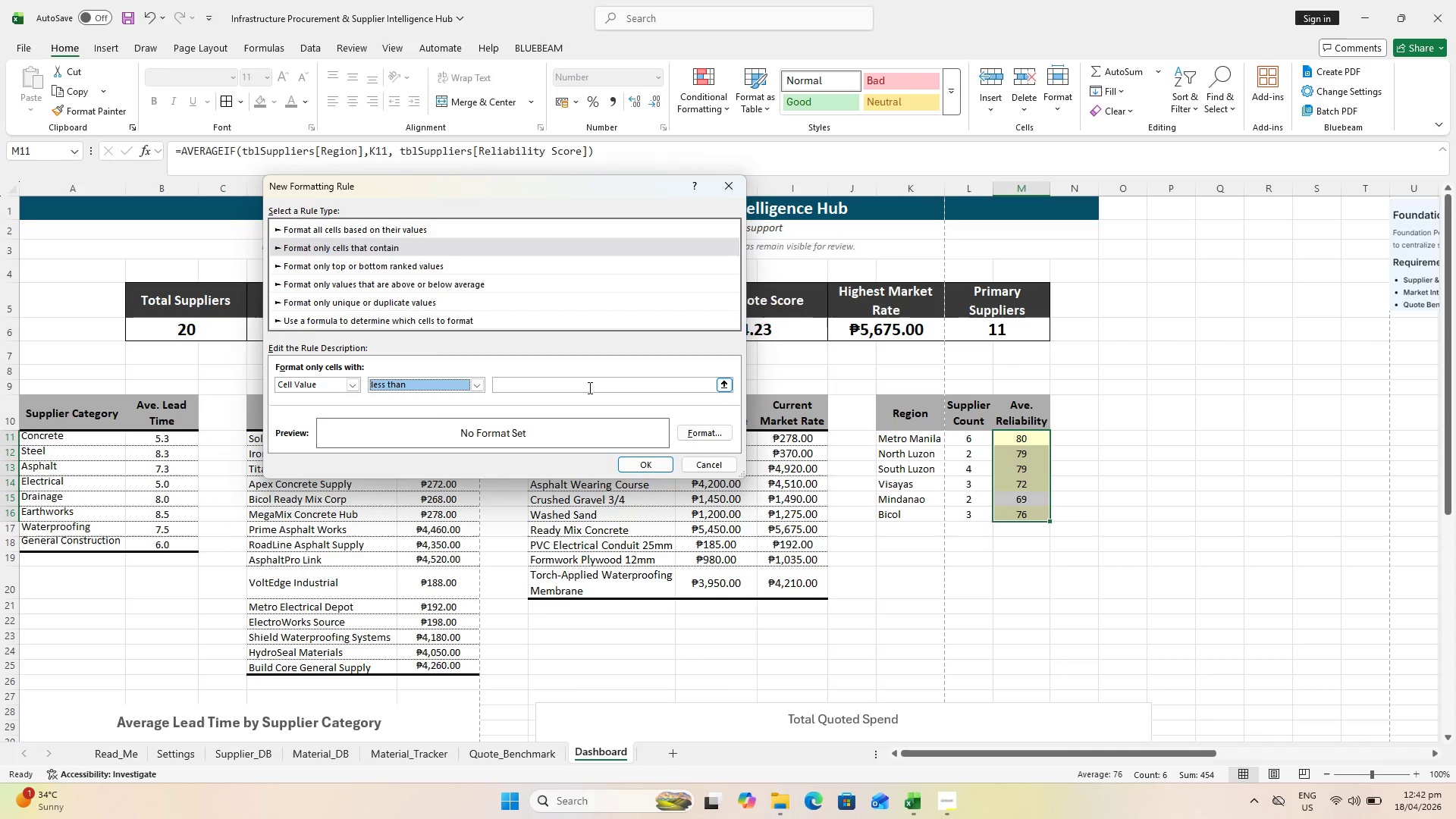 
left_click([595, 388])
 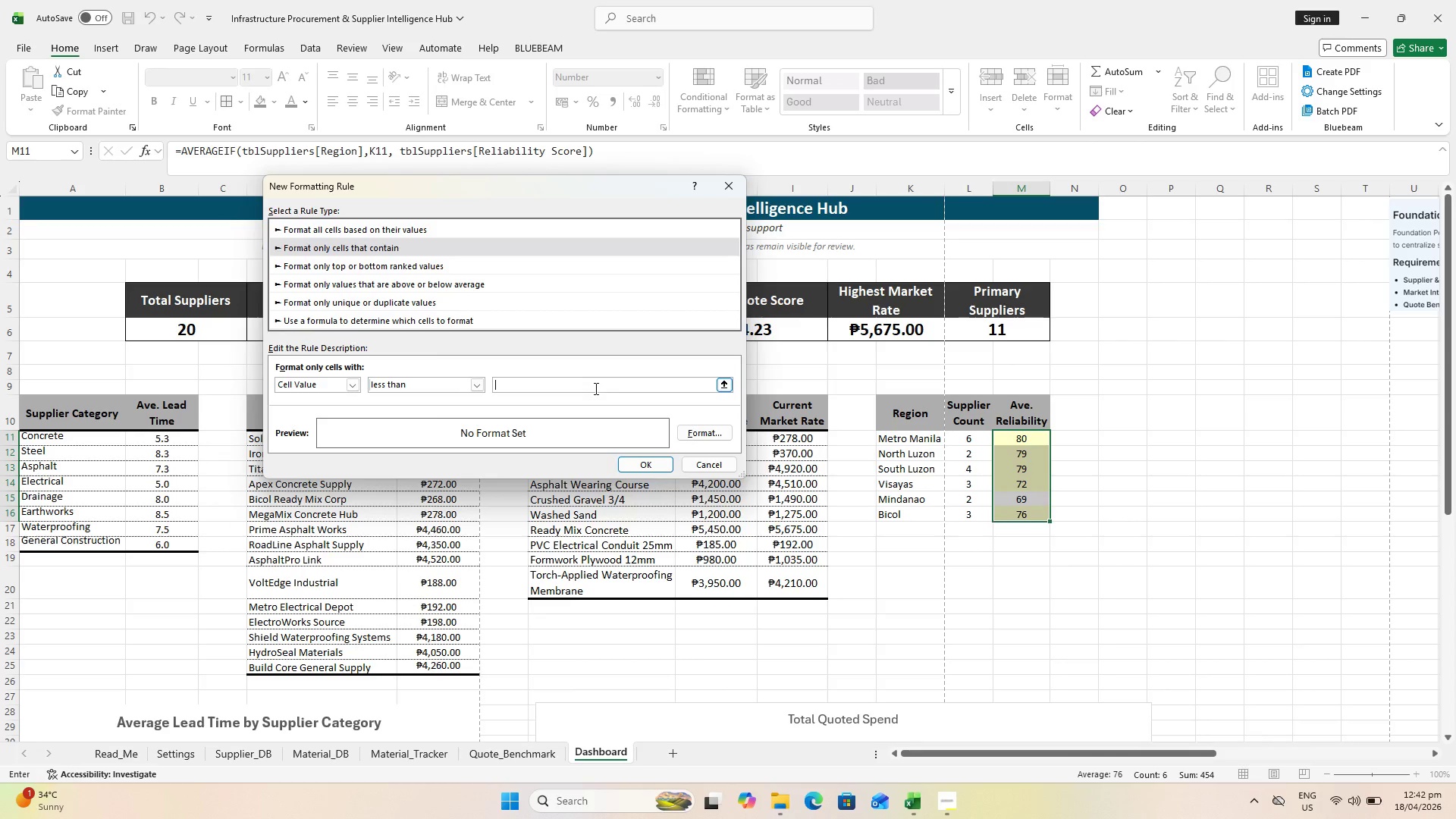 
type(70)
 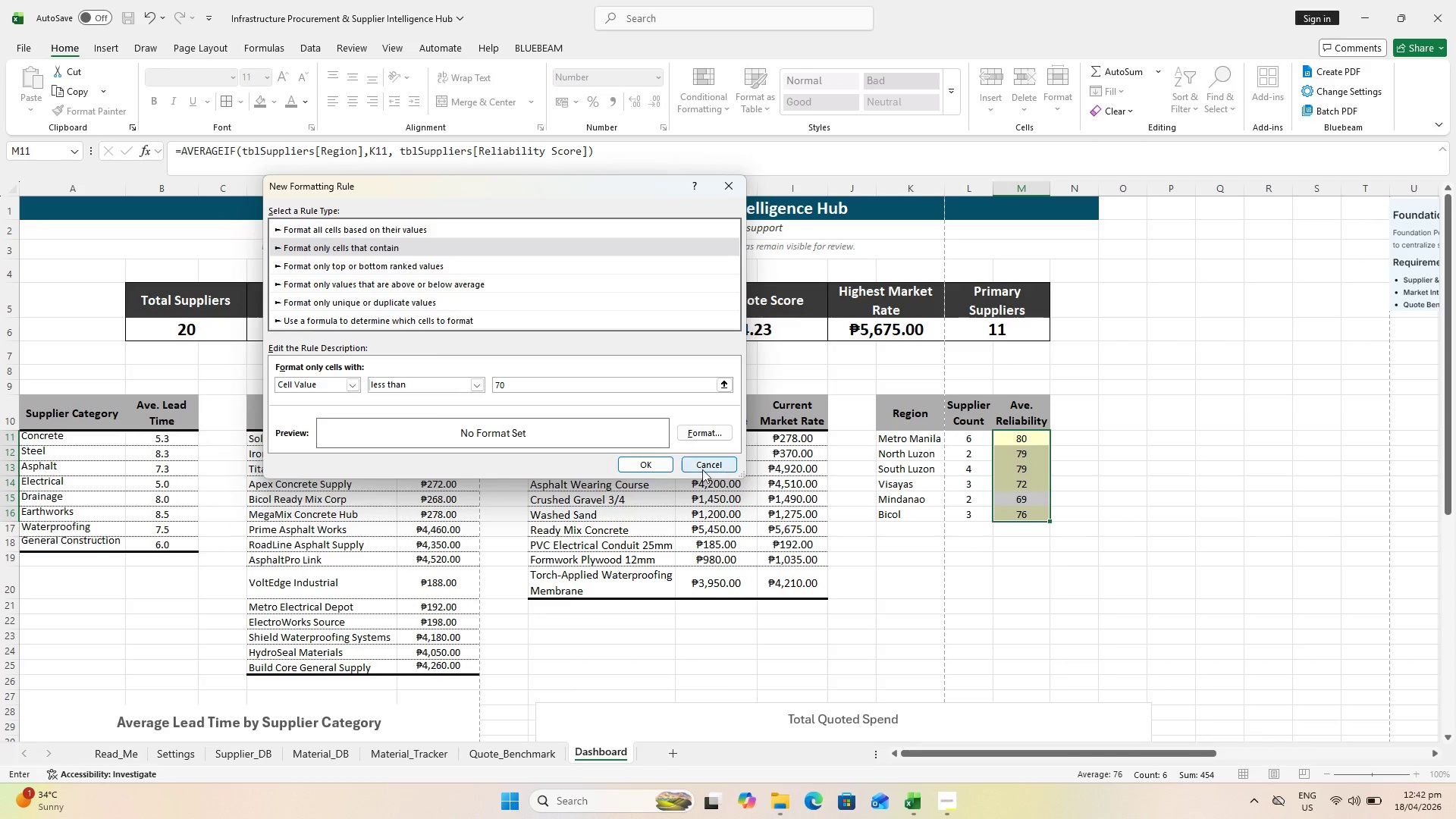 
left_click([711, 435])
 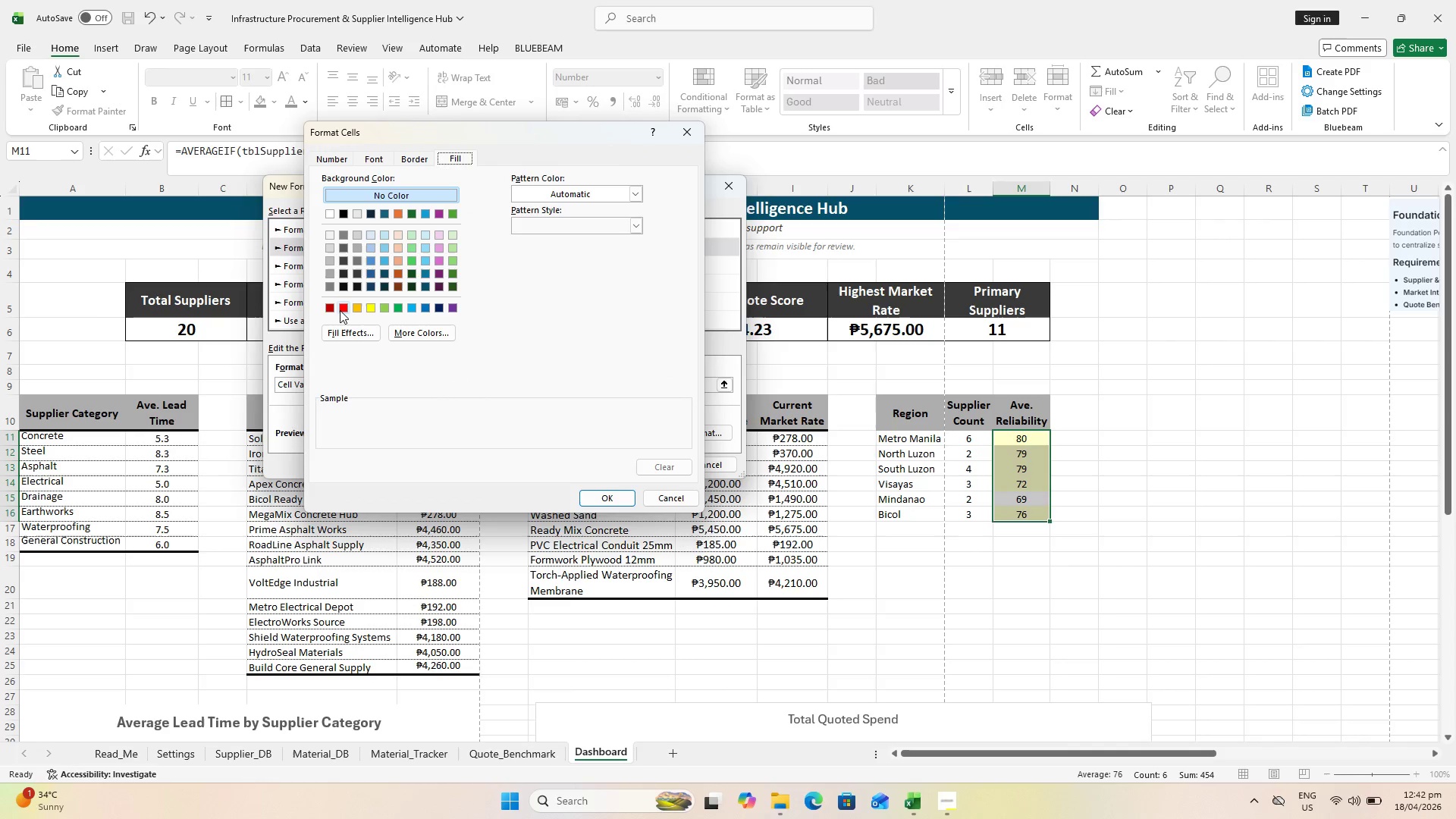 
double_click([406, 331])
 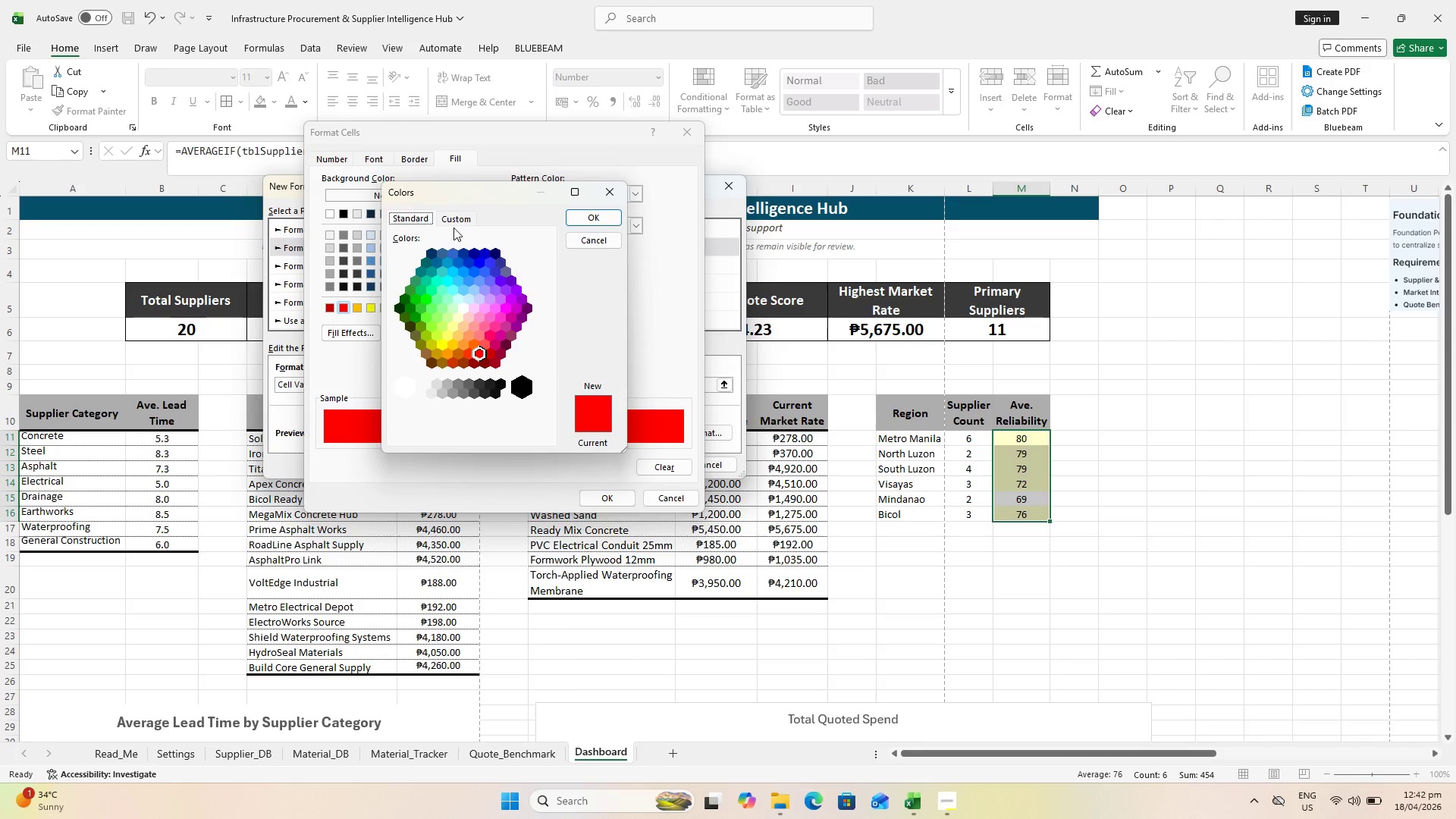 
double_click([457, 224])
 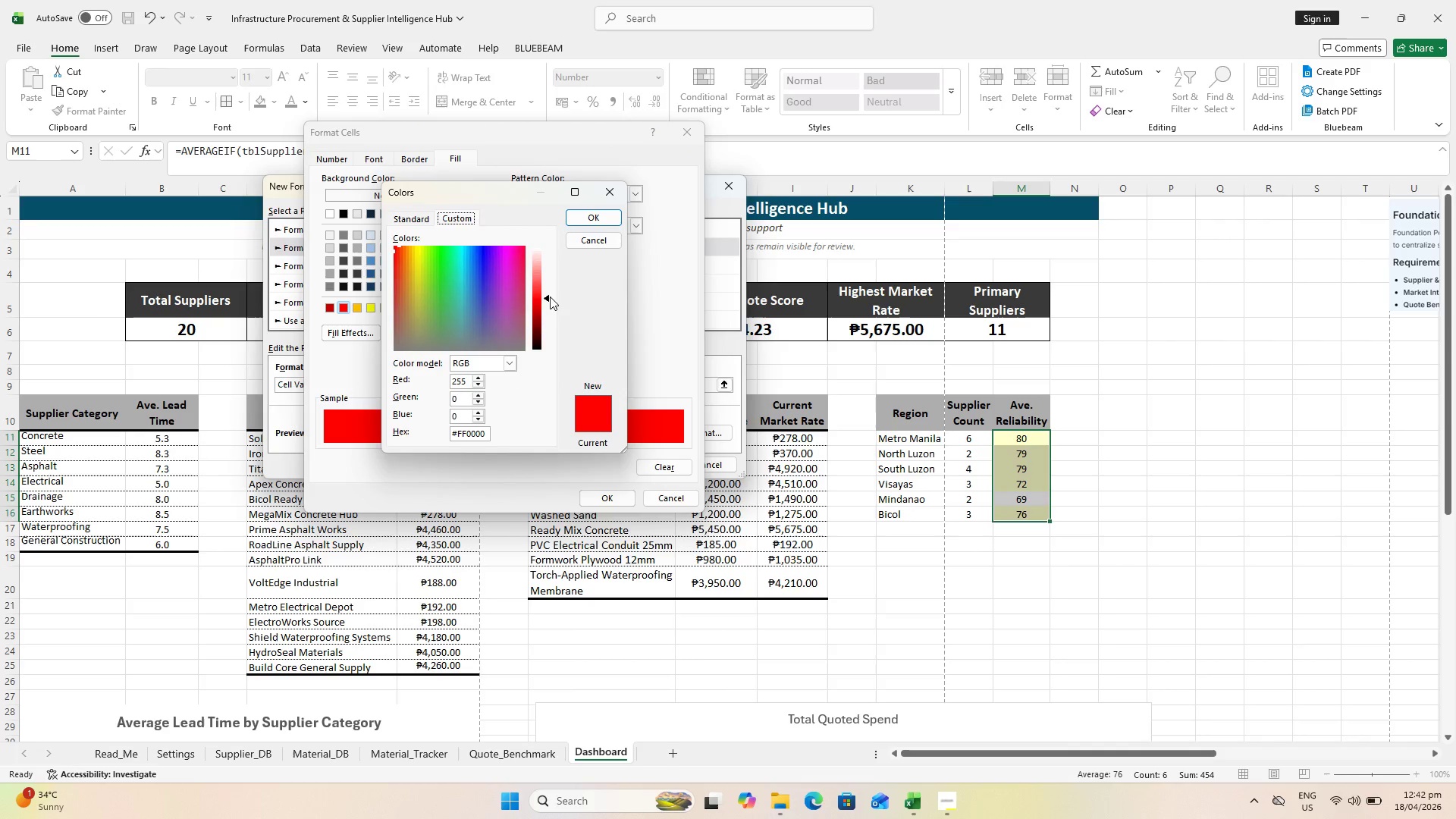 
left_click_drag(start_coordinate=[548, 298], to_coordinate=[545, 267])
 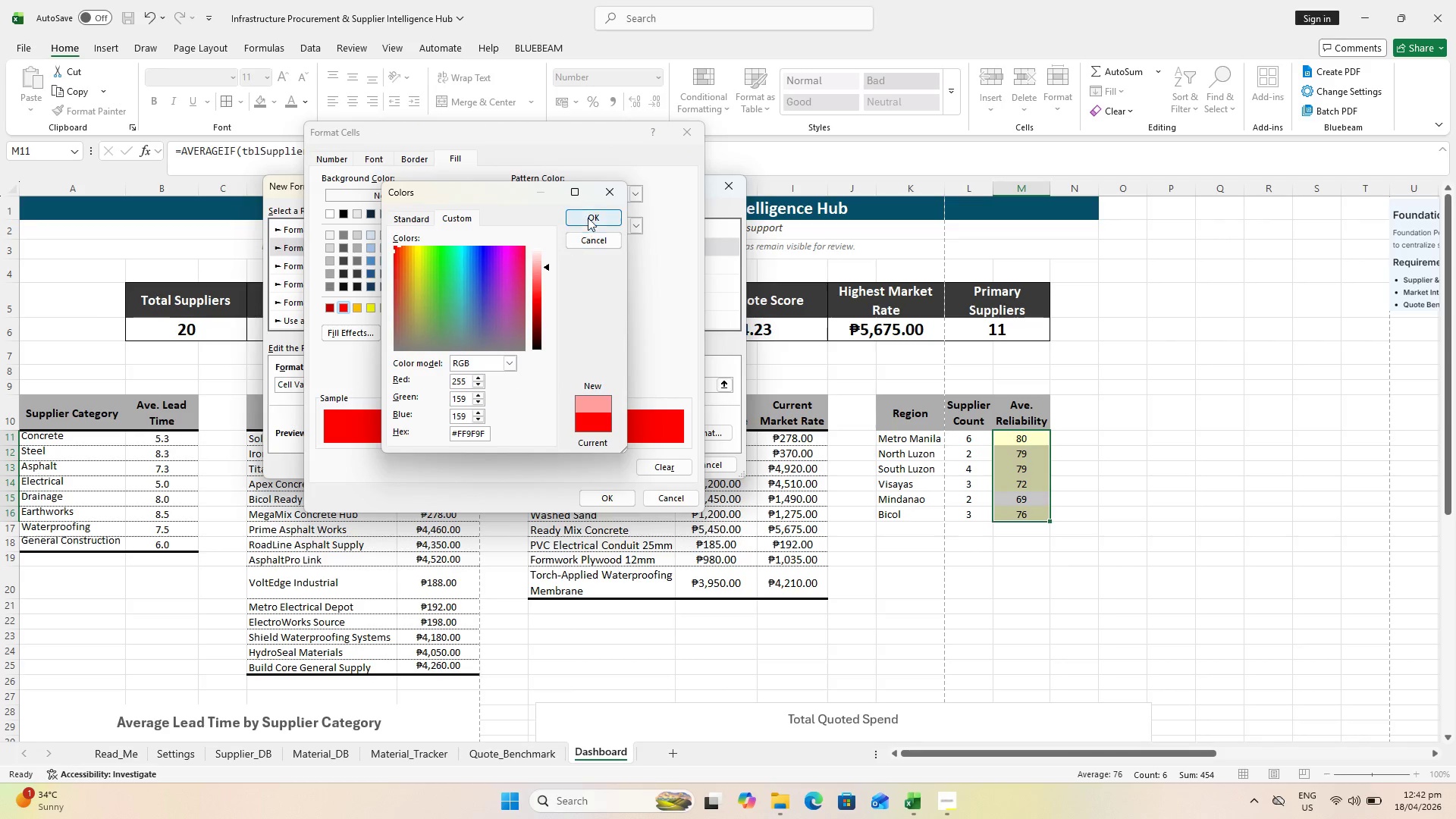 
left_click([591, 213])
 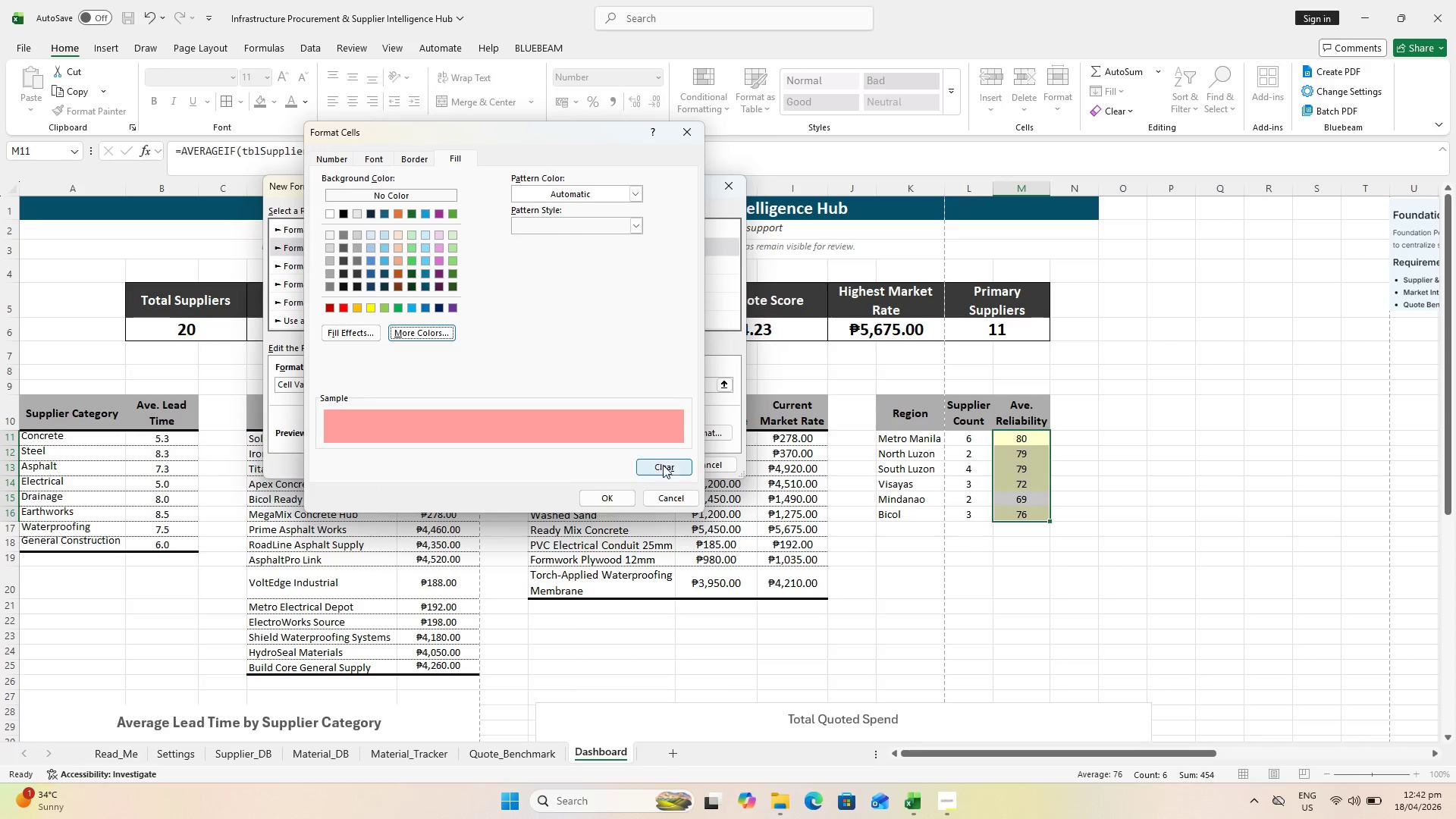 
left_click([612, 492])
 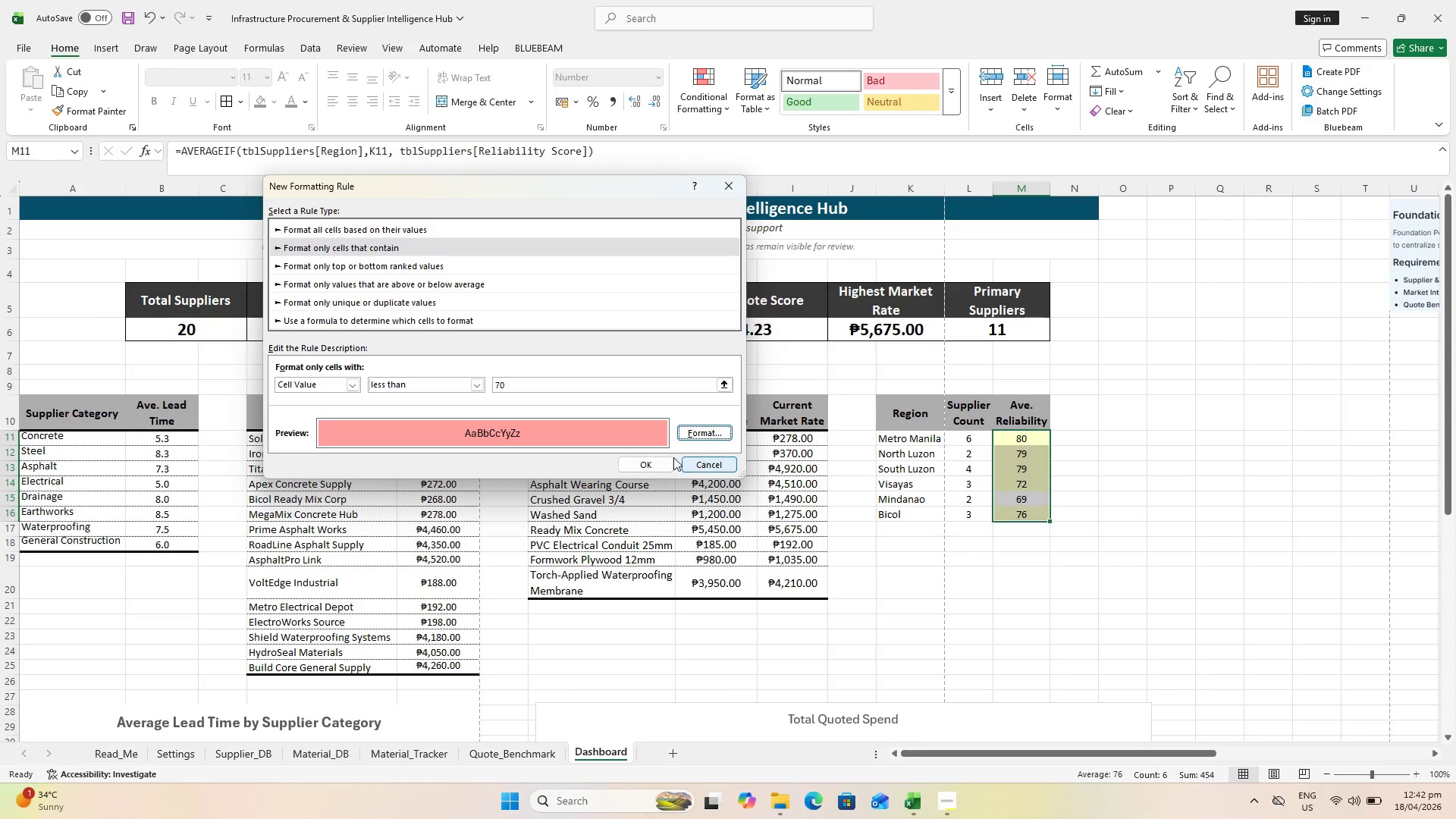 
left_click_drag(start_coordinate=[639, 453], to_coordinate=[645, 459])
 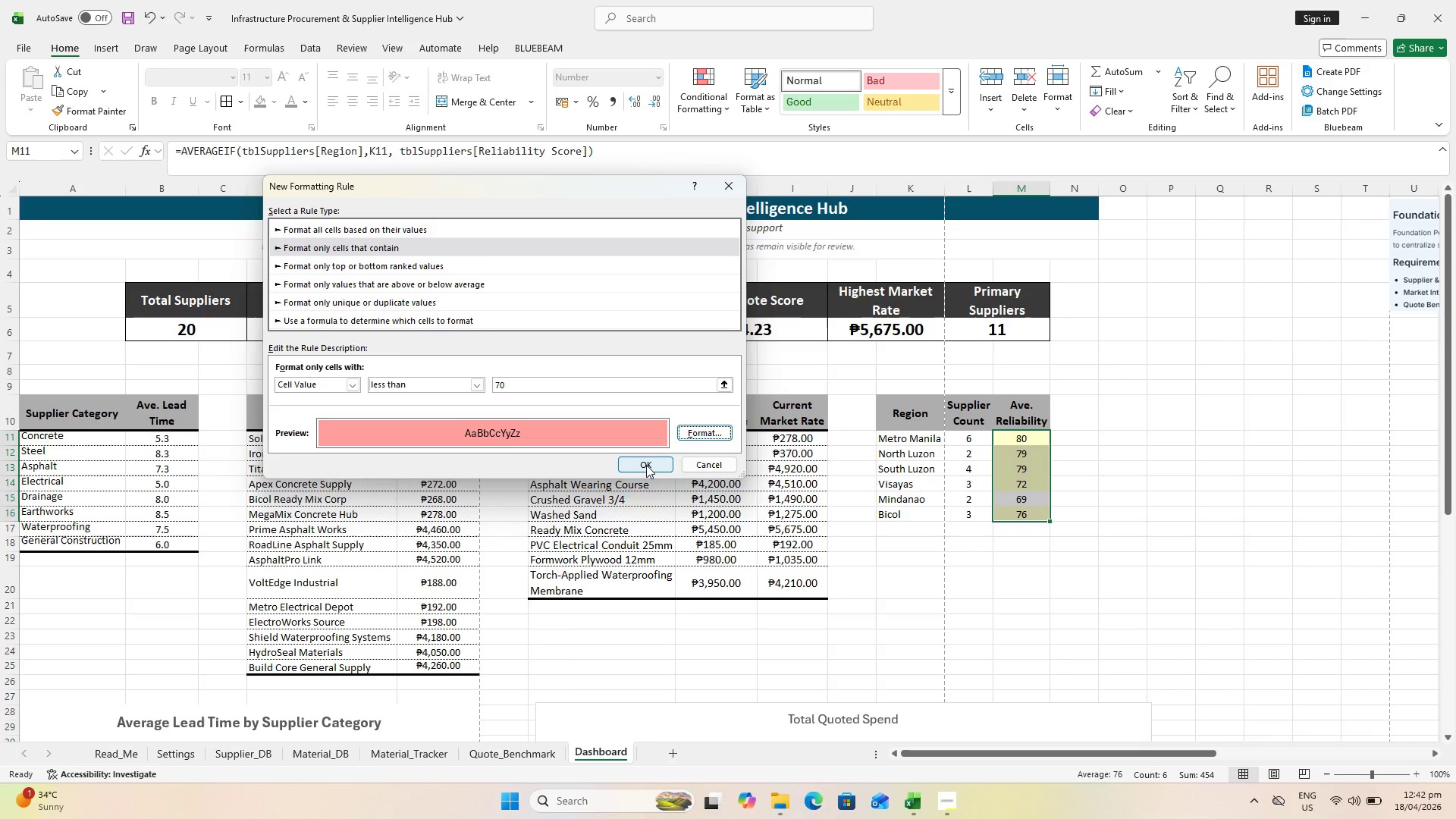 
left_click([646, 465])
 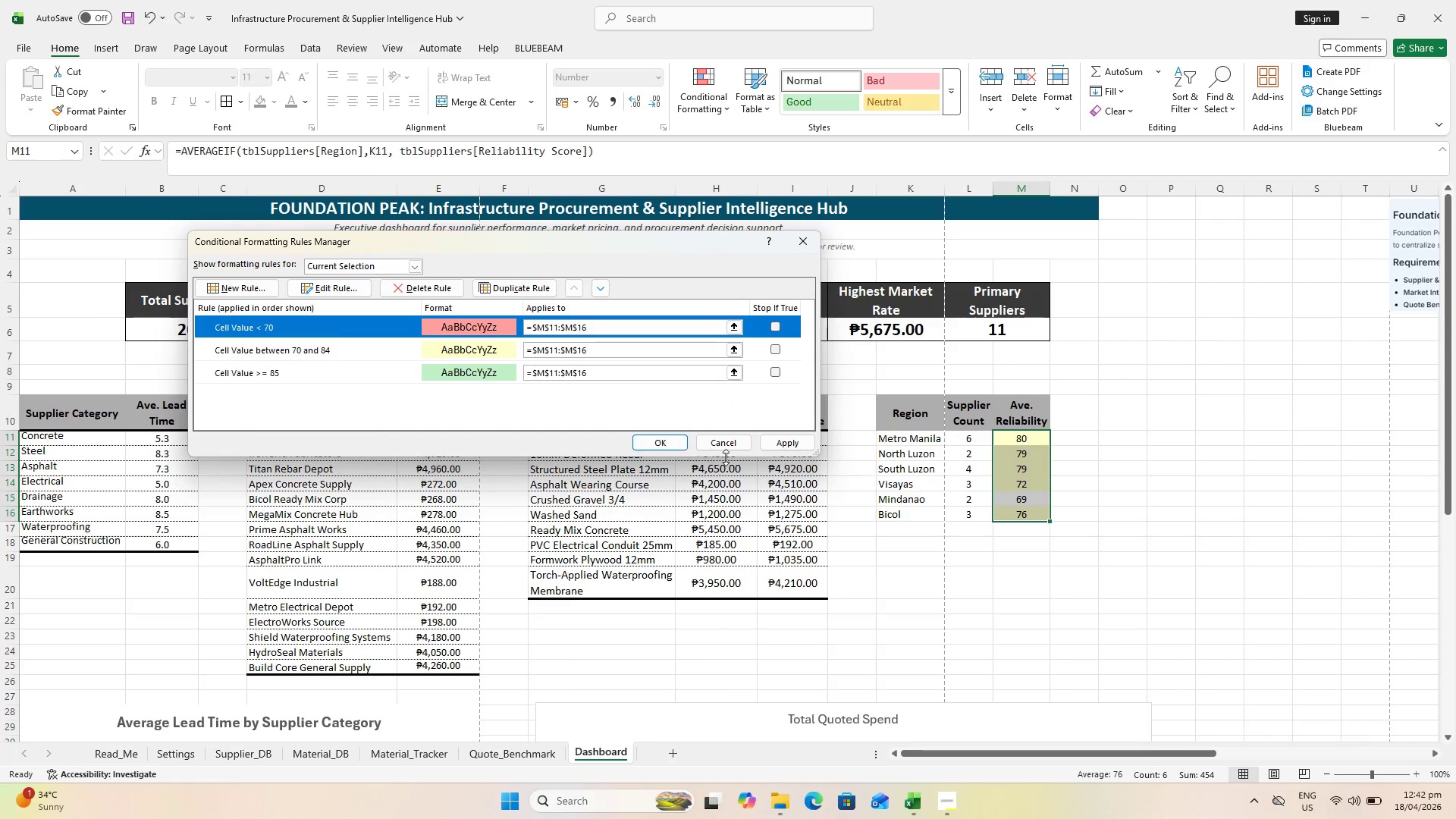 
left_click([802, 448])
 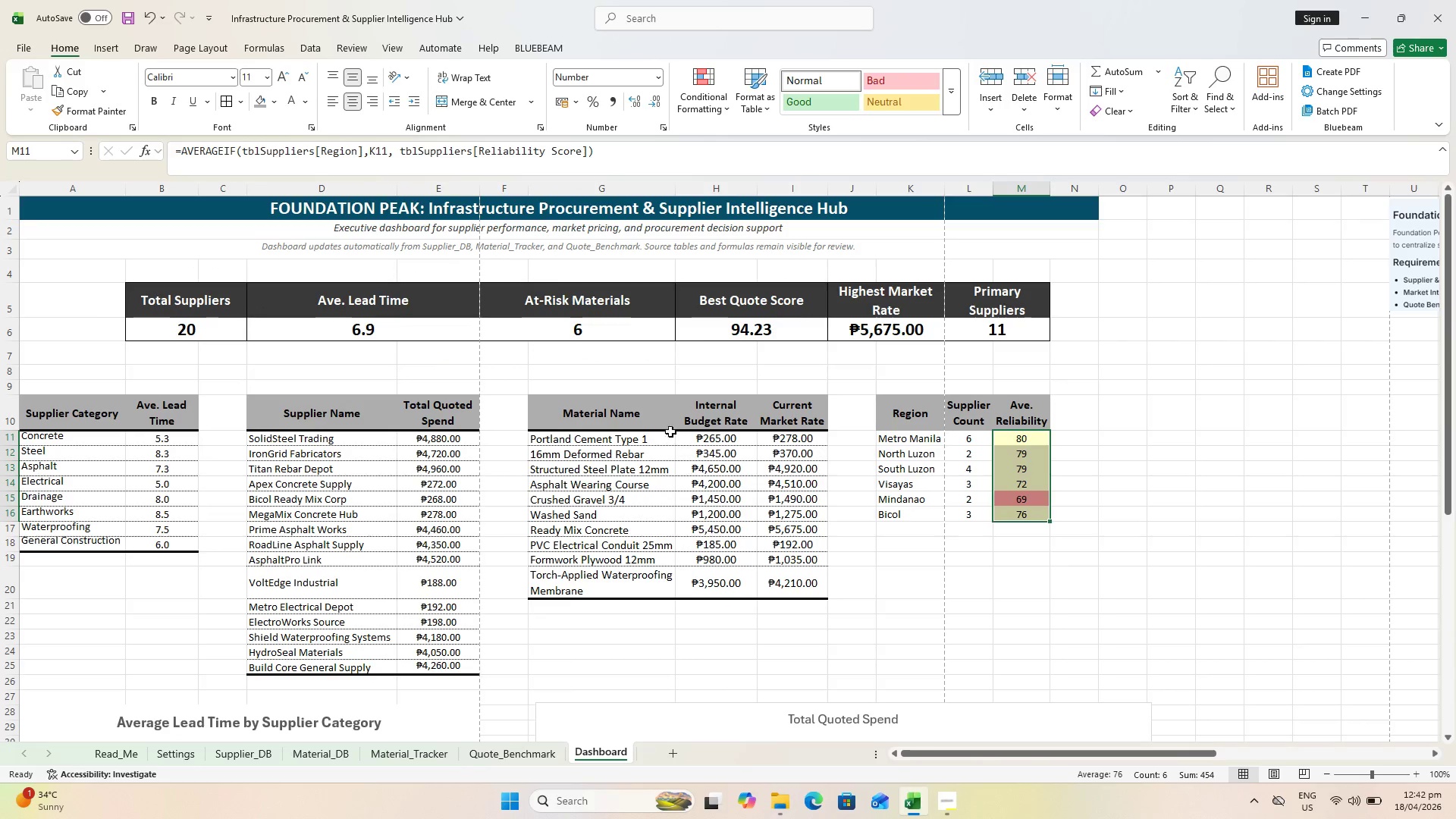 
wait(11.2)
 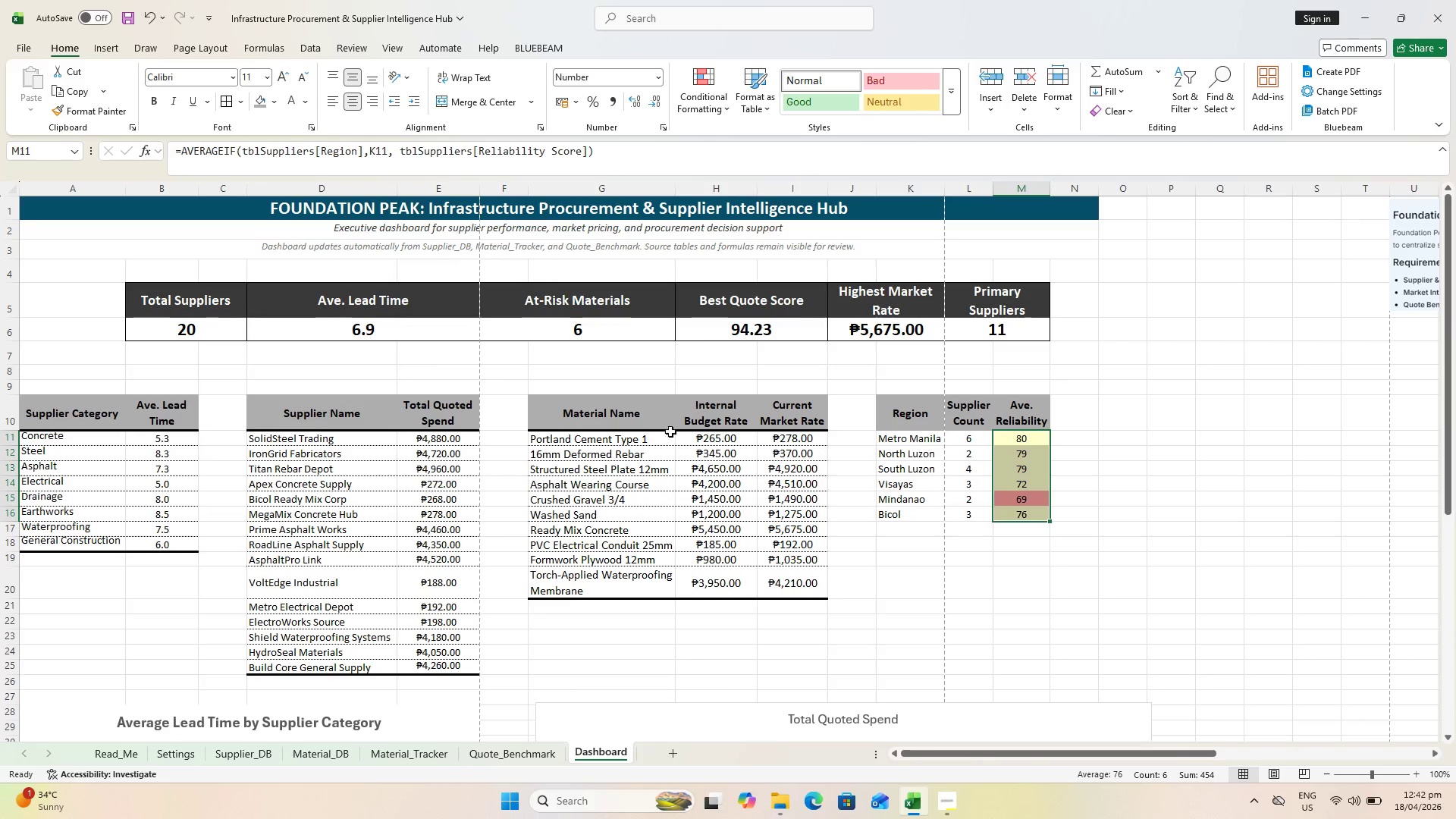 
scroll: coordinate [34, 688], scroll_direction: down, amount: 10.0
 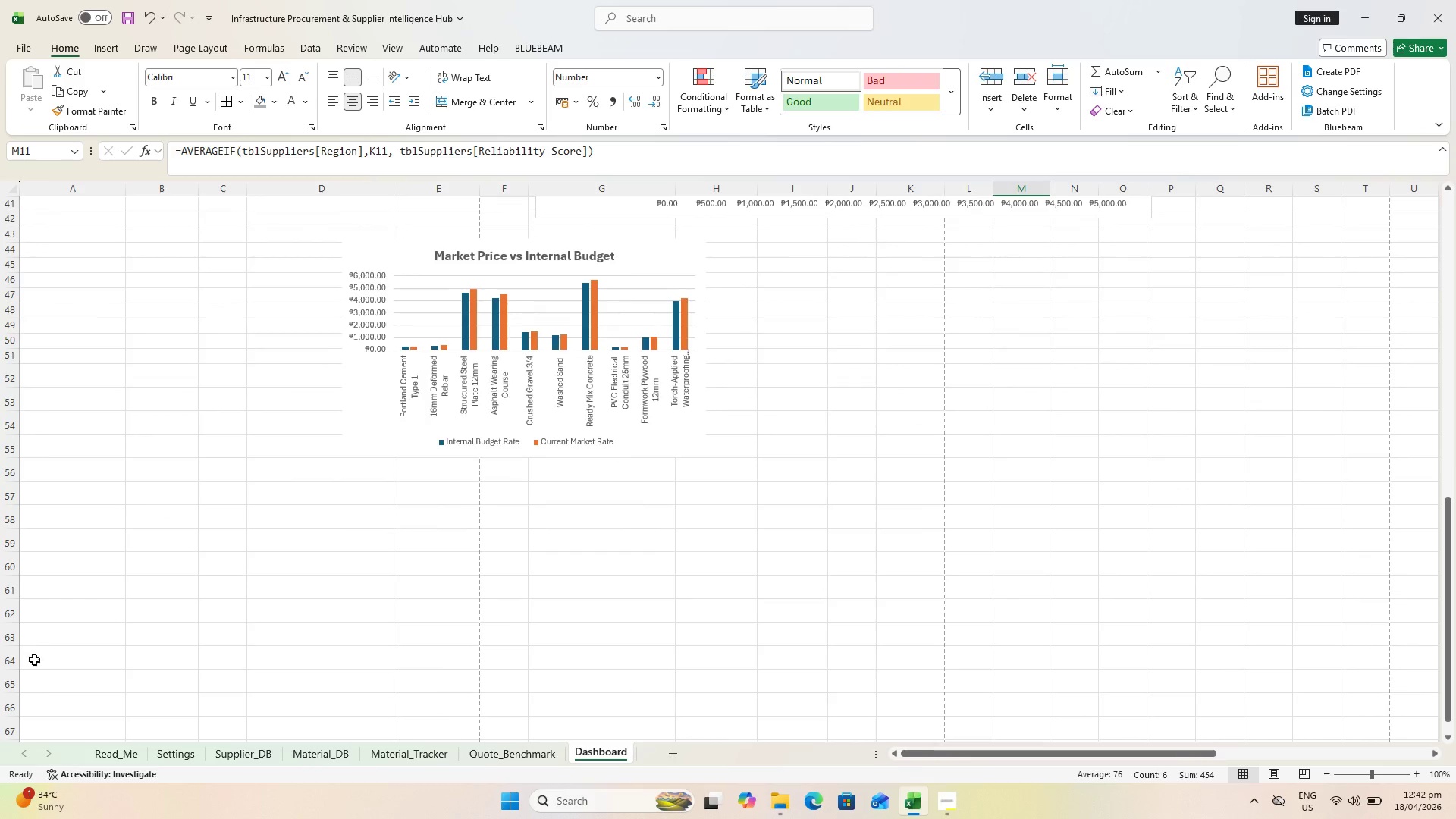 
left_click([35, 664])
 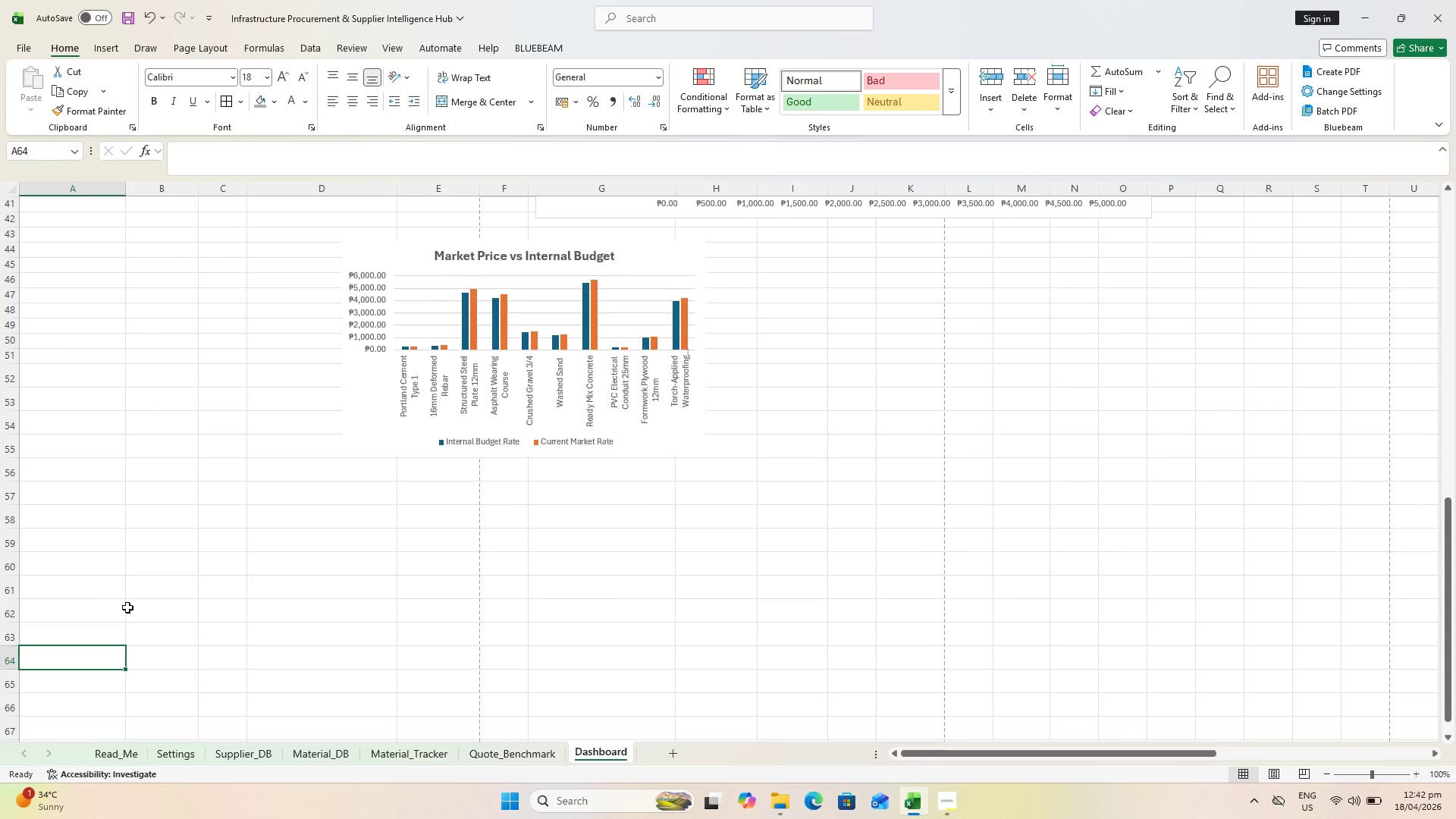 
wait(5.06)
 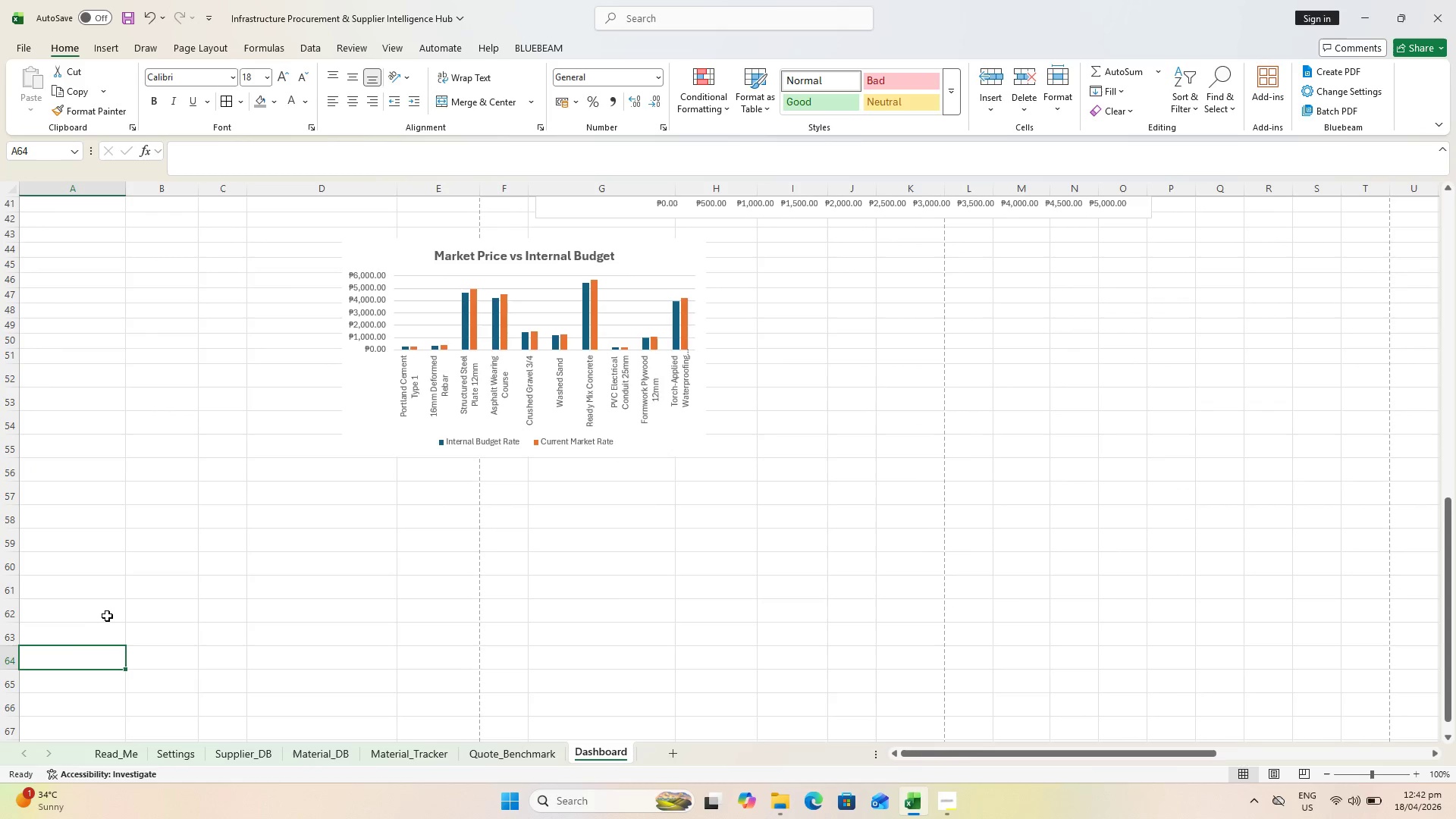 
hold_key(key=ShiftLeft, duration=0.8)
 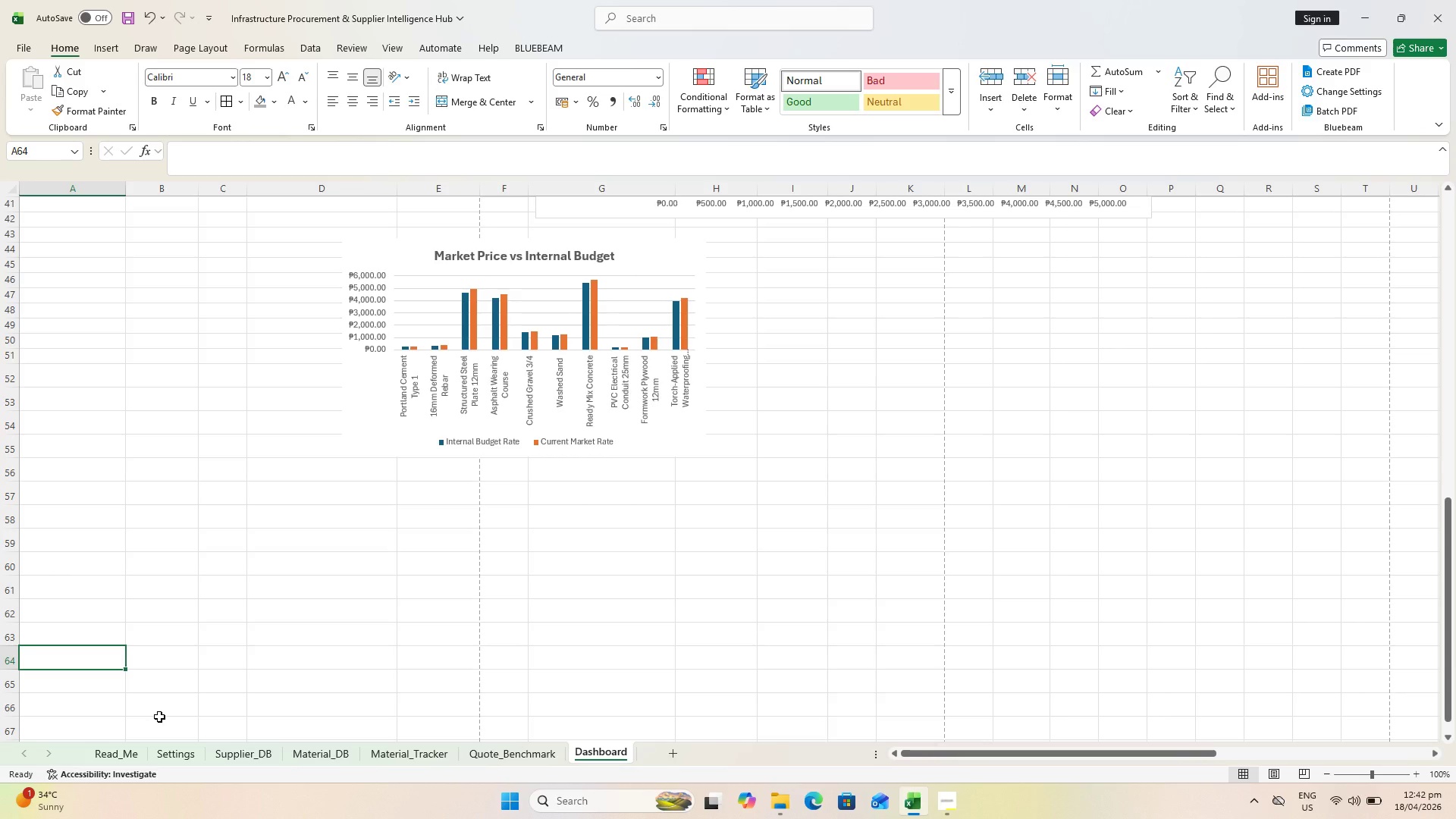 
wait(6.06)
 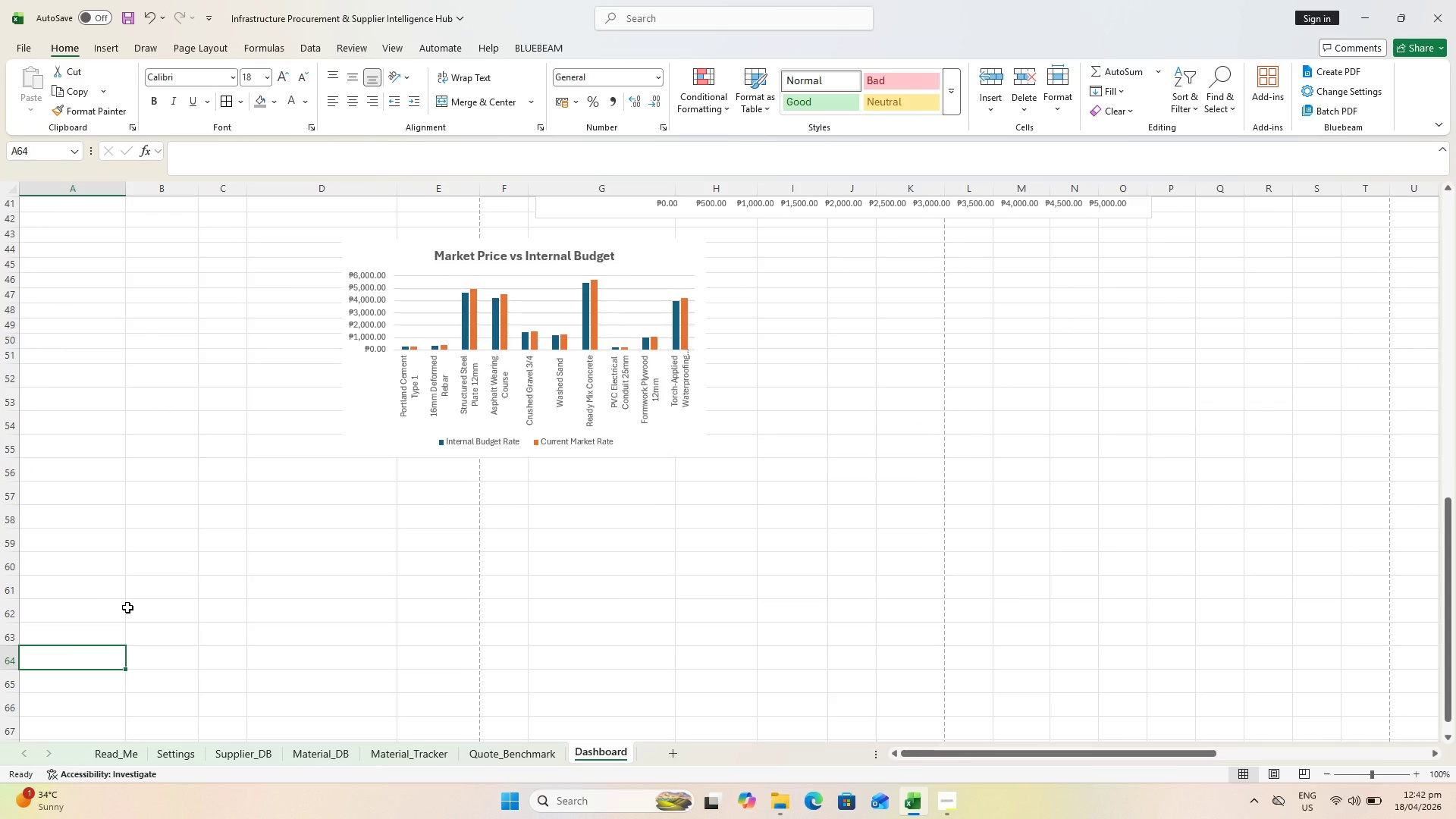 
type(Dashboard Logic:)
 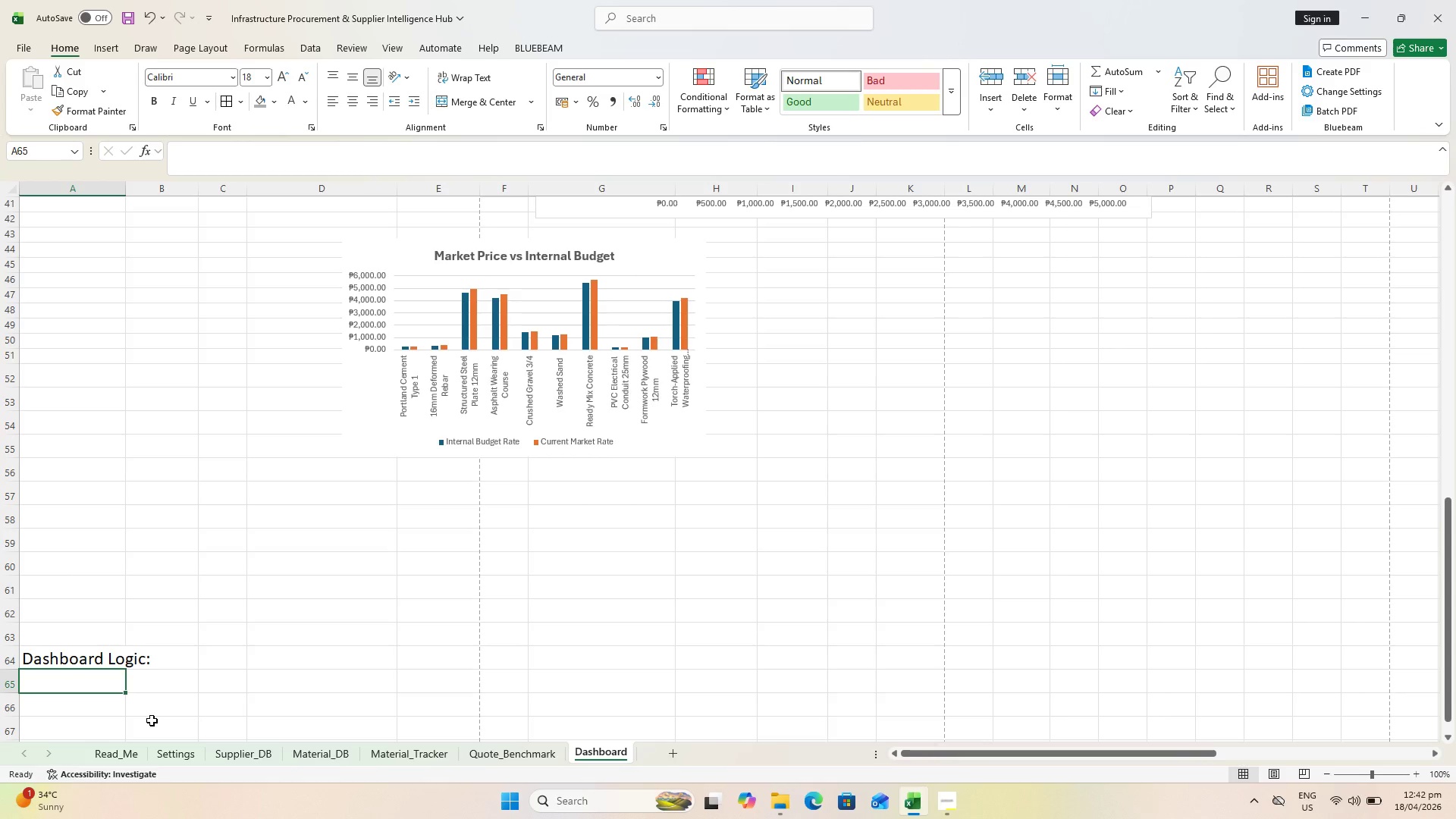 
 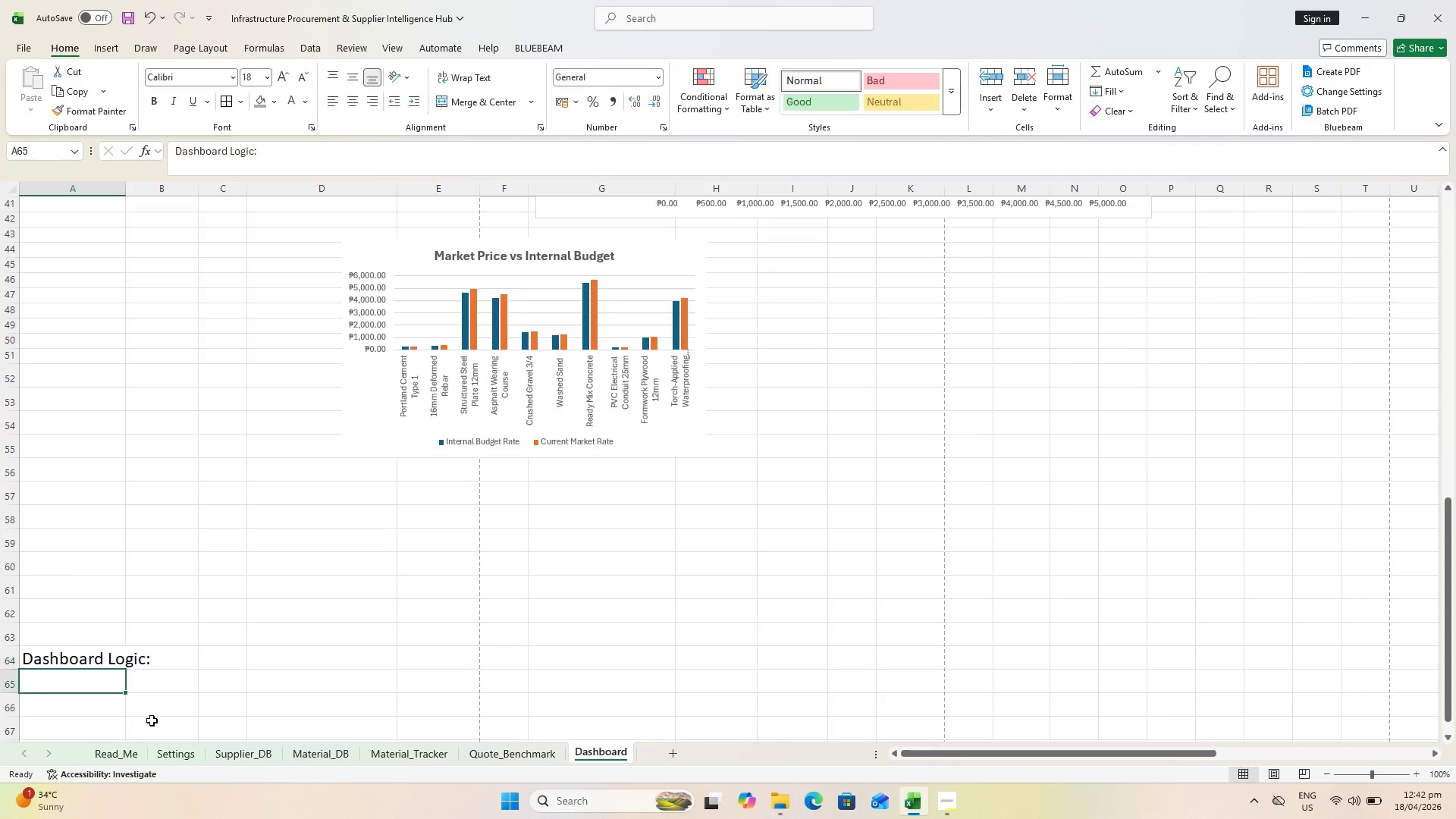 
key(Enter)
 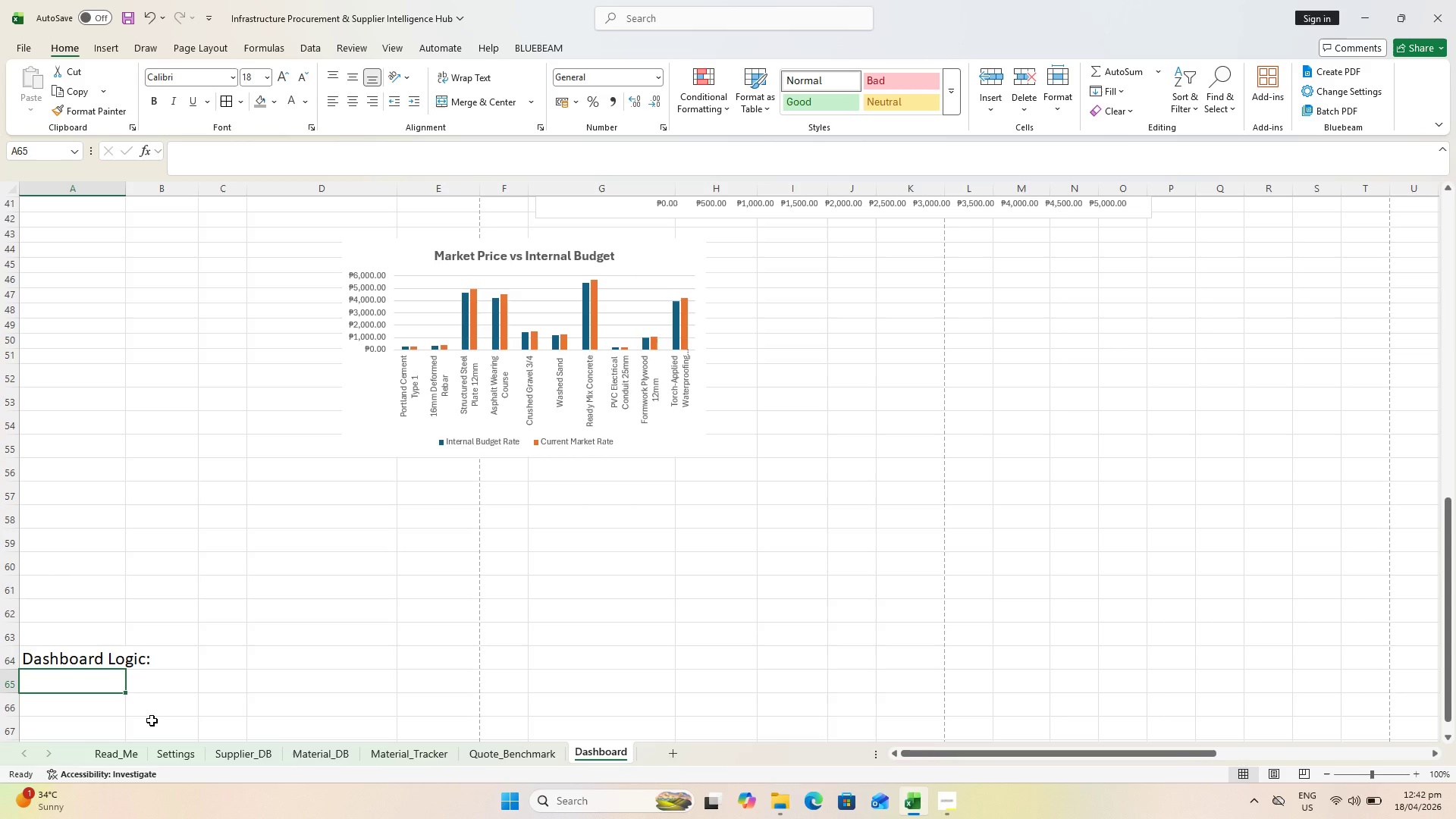 
key(ArrowUp)
 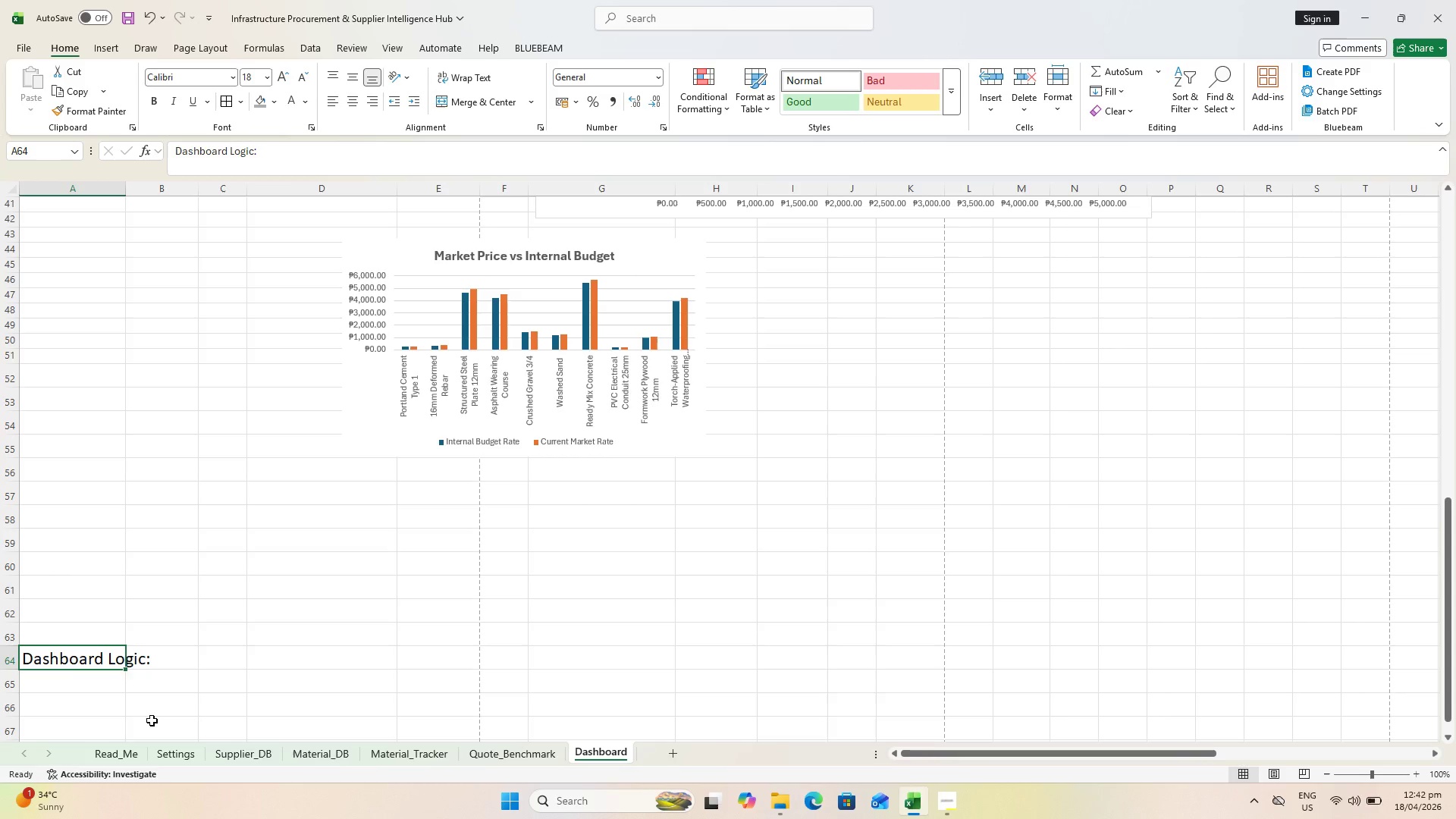 
key(Control+B)
 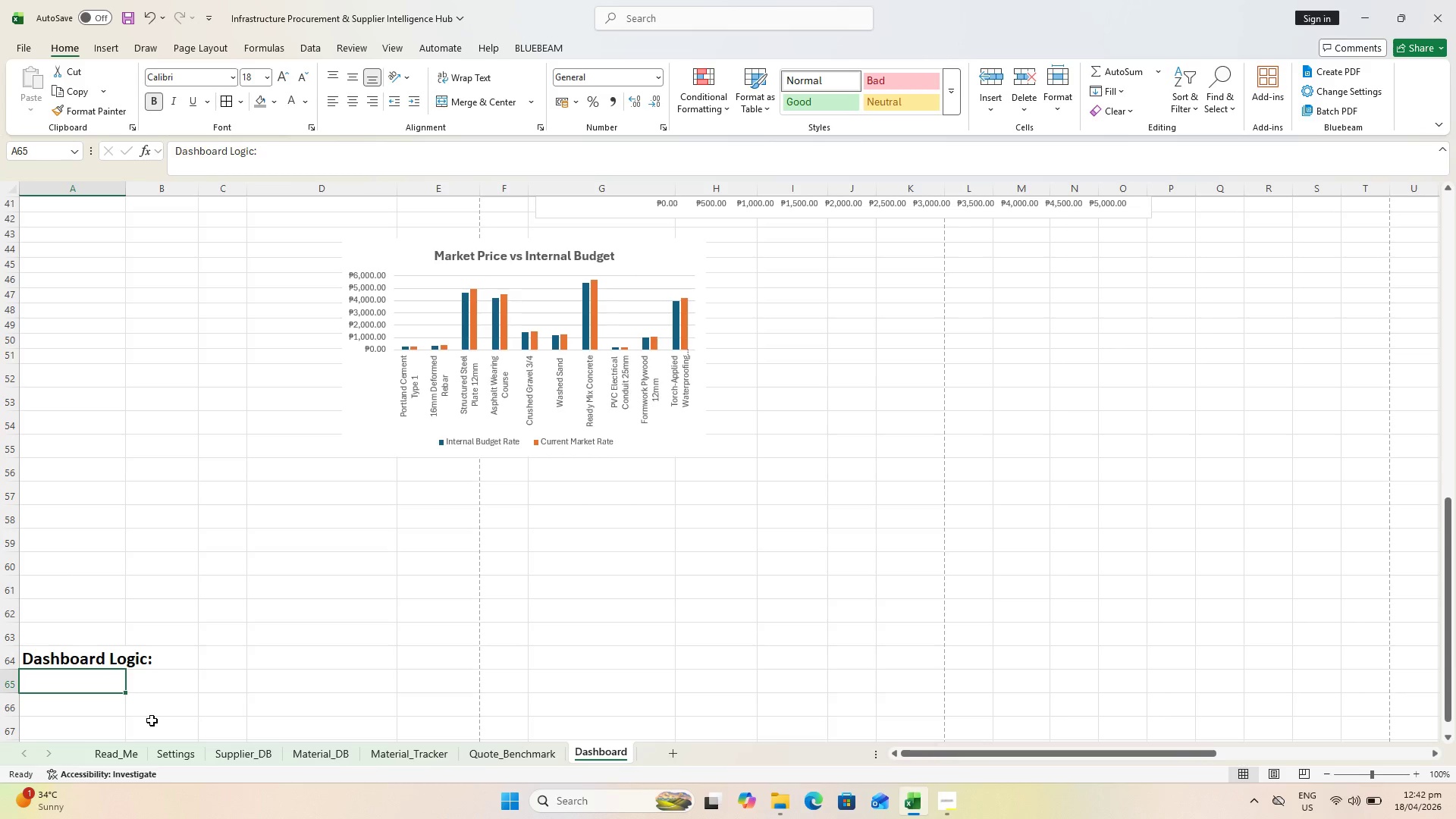 
key(ArrowDown)
 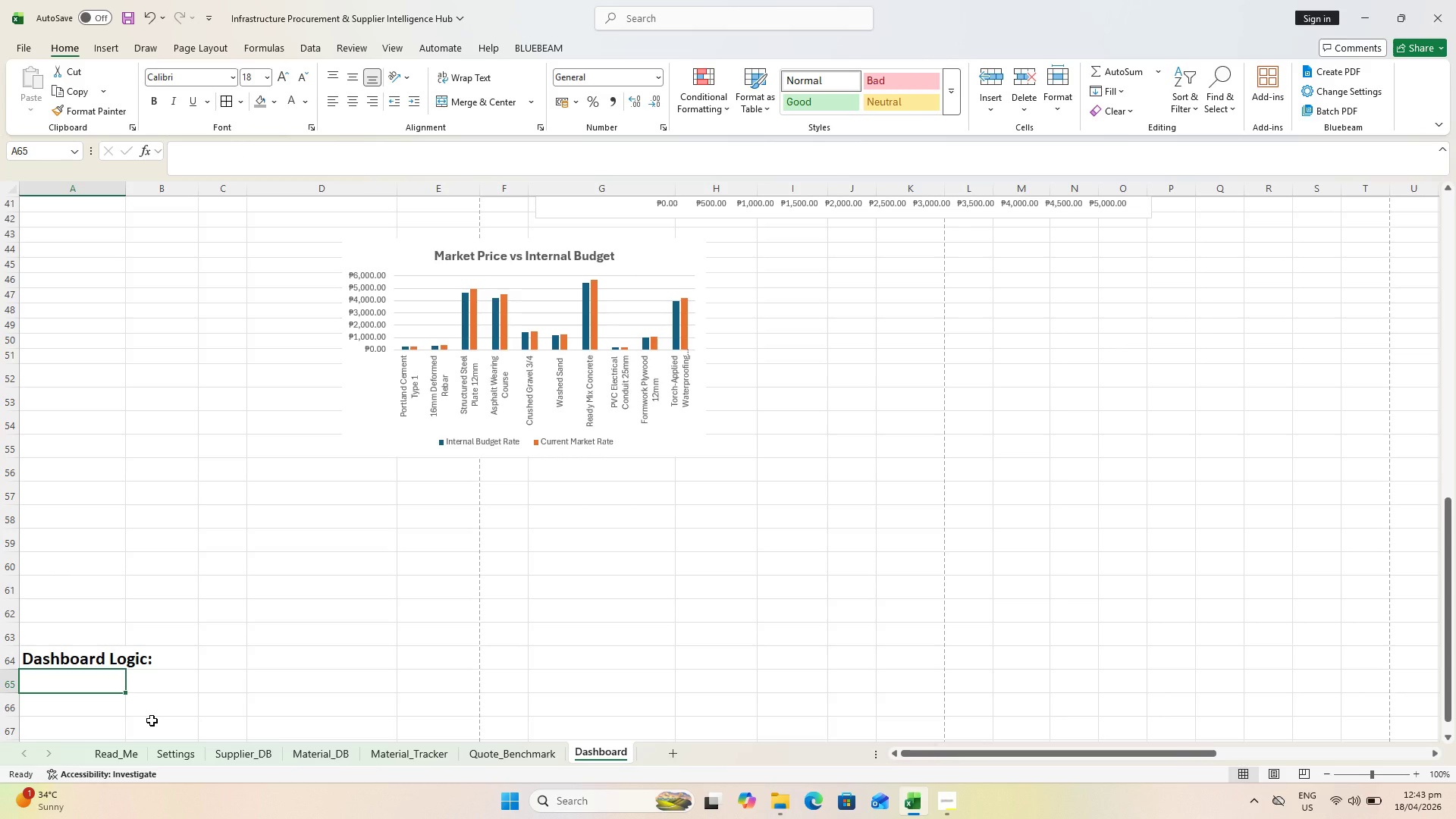 
type(Supplier spend is based on Quote_Benchmark unit prices.)
 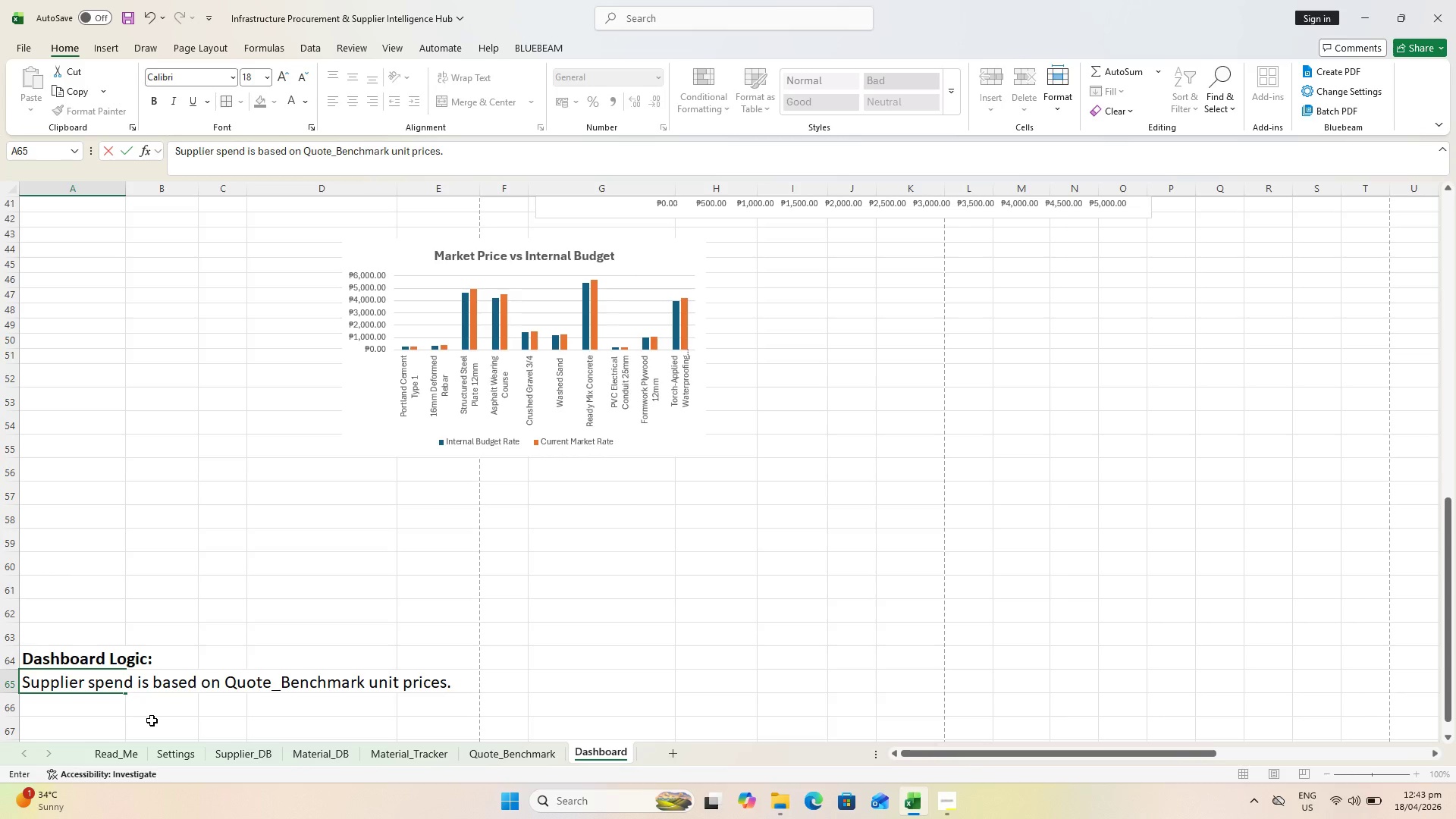 
key(Enter)
 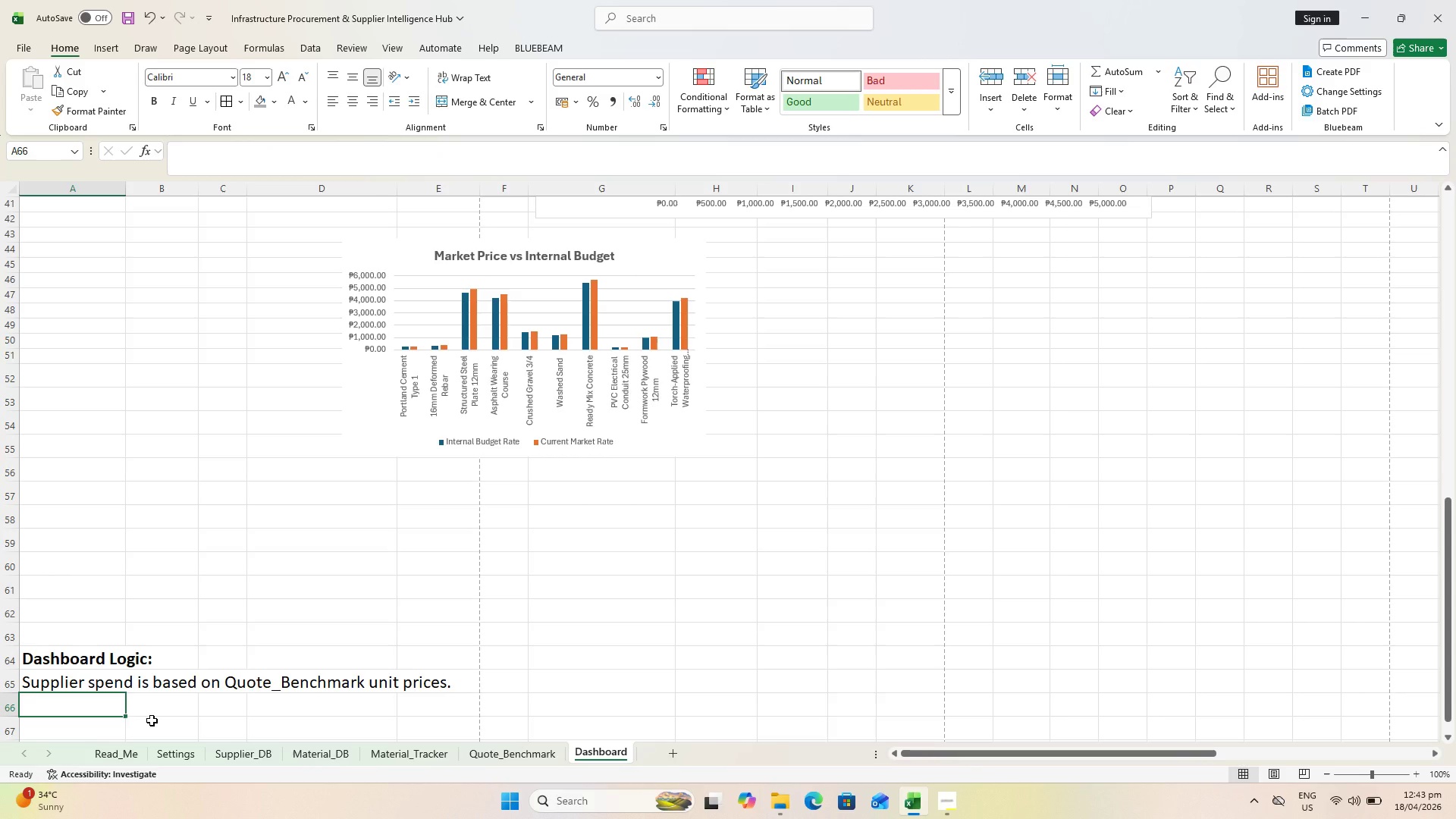 
type(Market risk is trgi)
key(Backspace)
key(Backspace)
type(ign)
key(Backspace)
type(gerted )
key(Backspace)
key(Backspace)
key(Backspace)
key(Backspace)
type(ed when variance exceeds 5%.)
 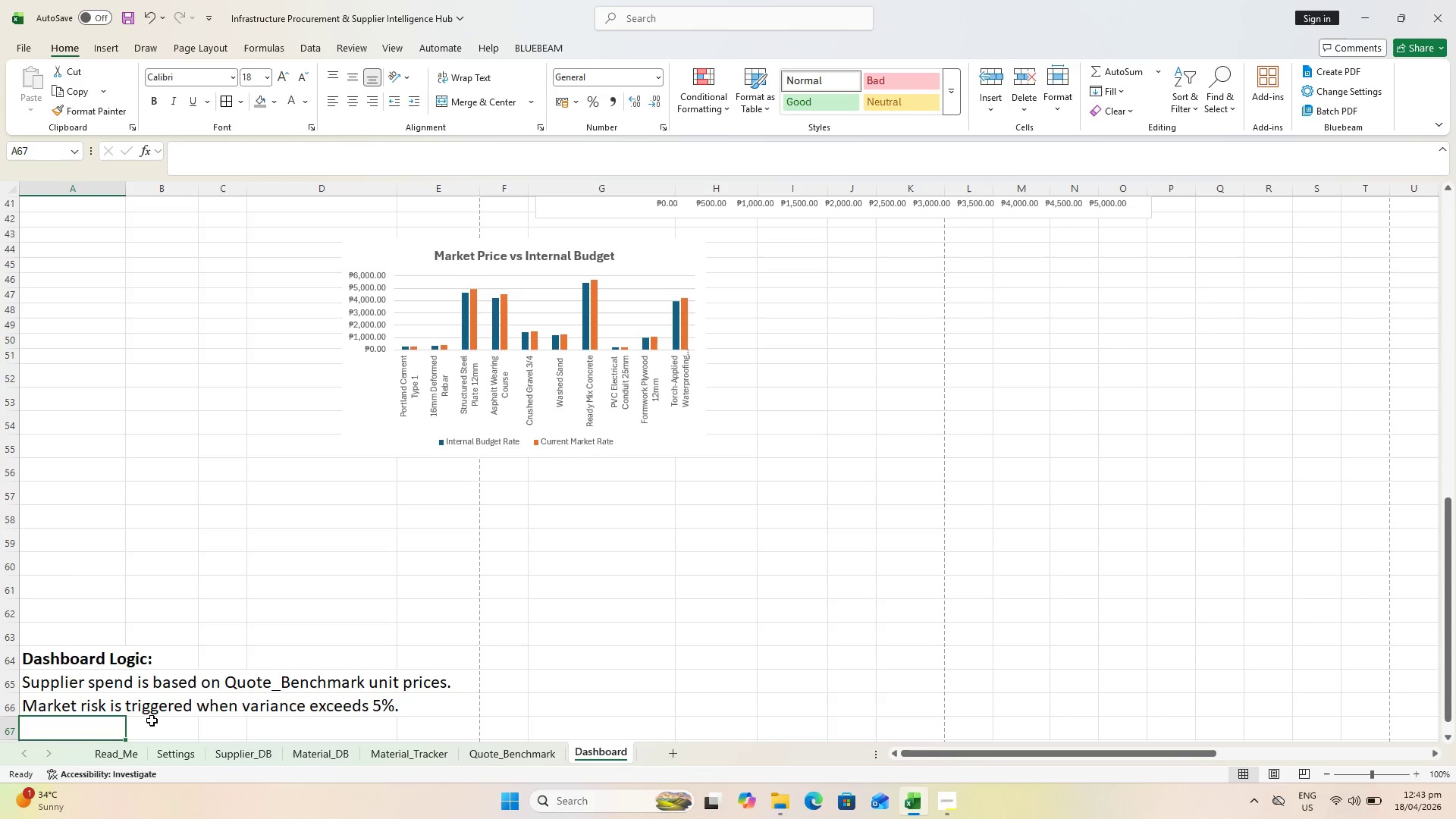 
 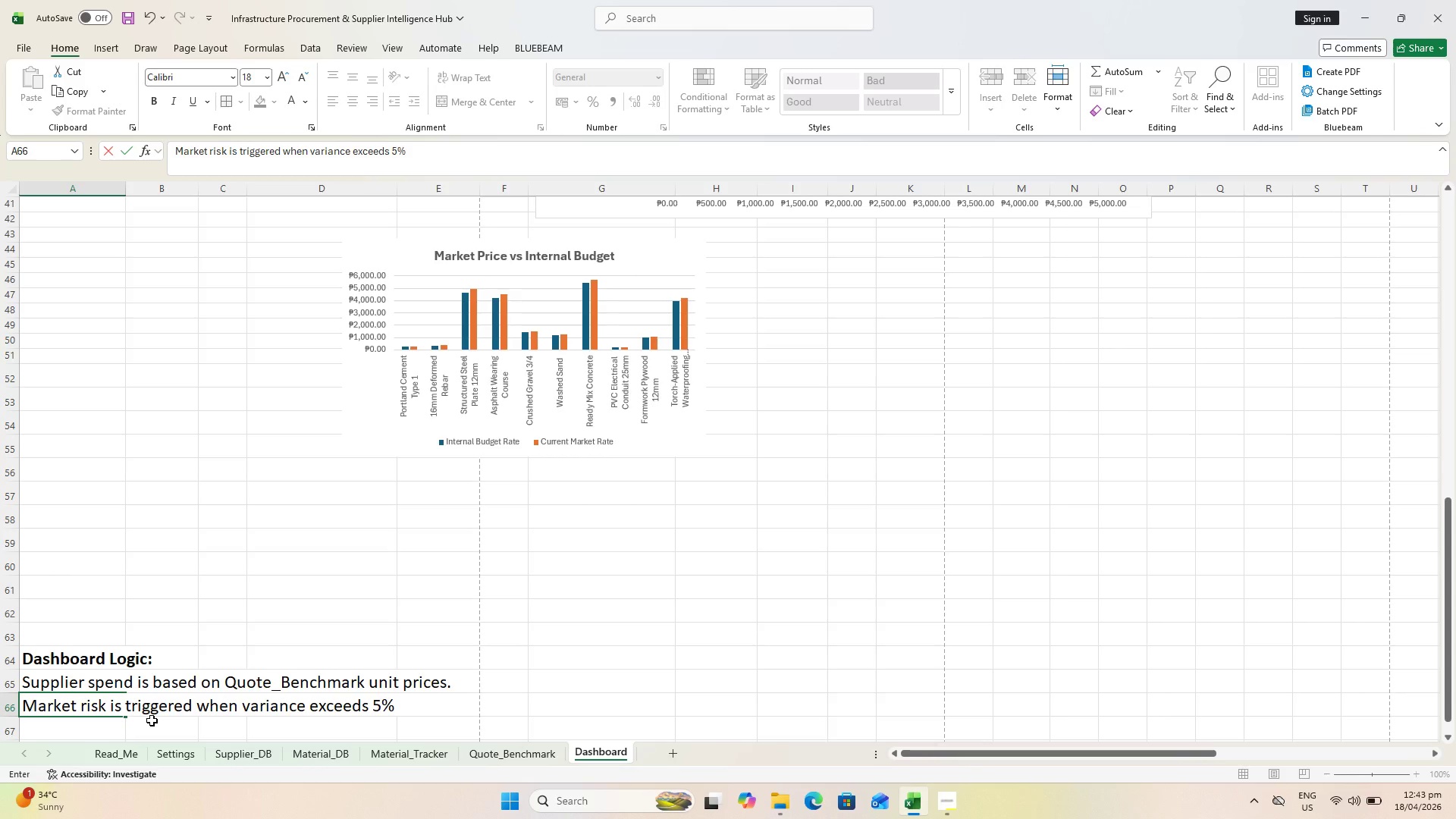 
key(Enter)
 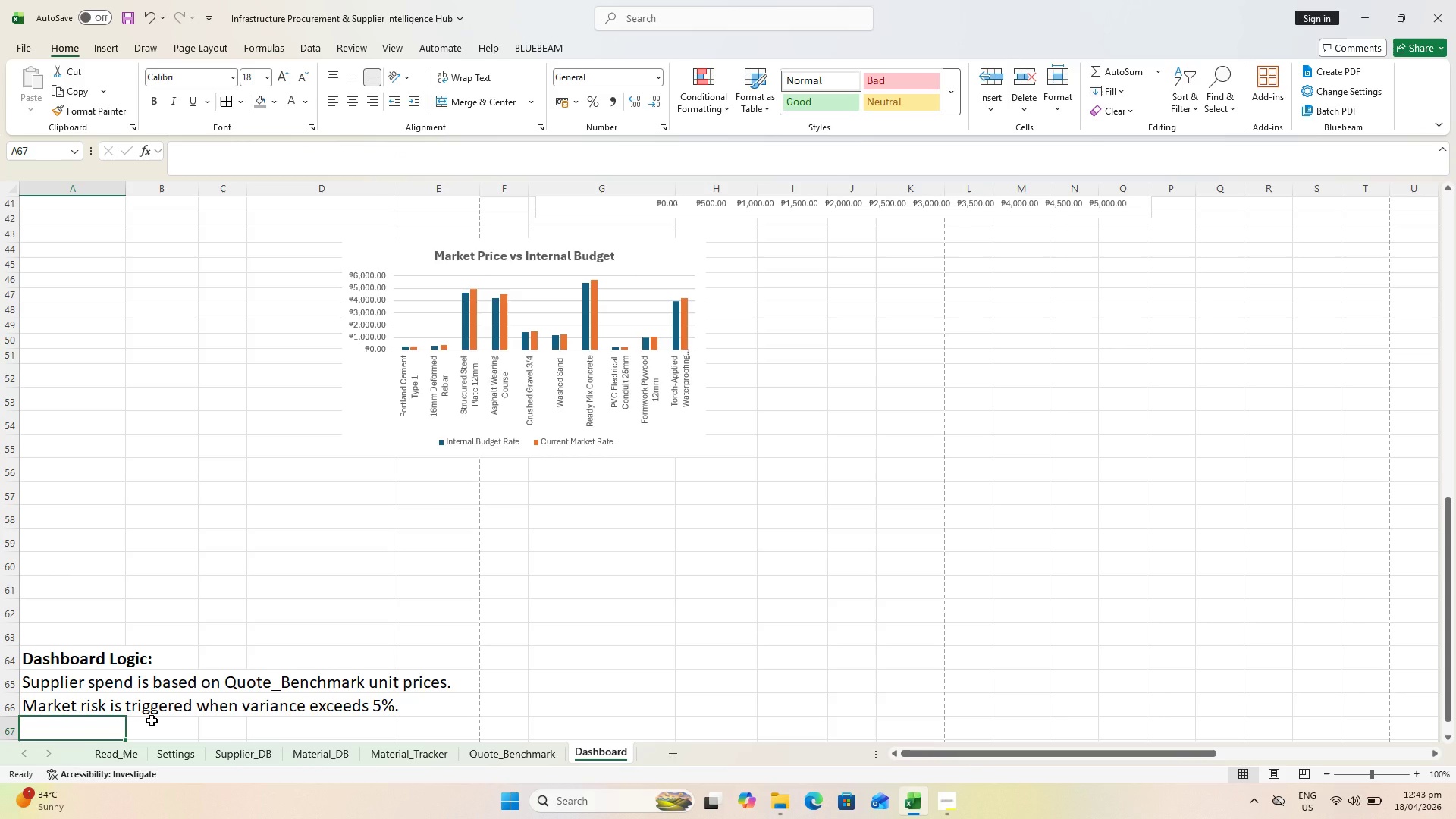 
type(Reliability scores are sourced from Supplier )
key(Backspace)
type(_DB.)
 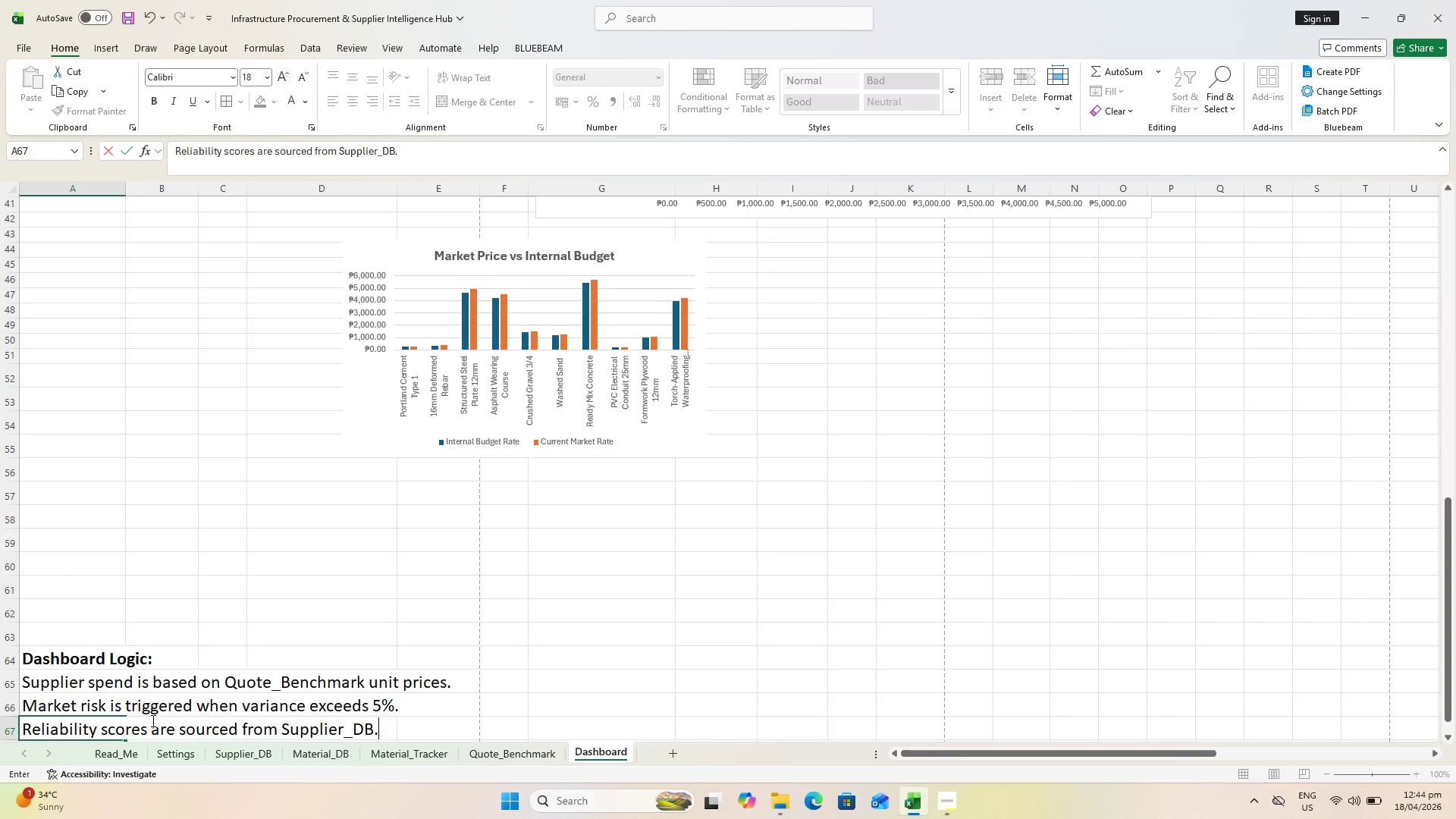 
key(Enter)
 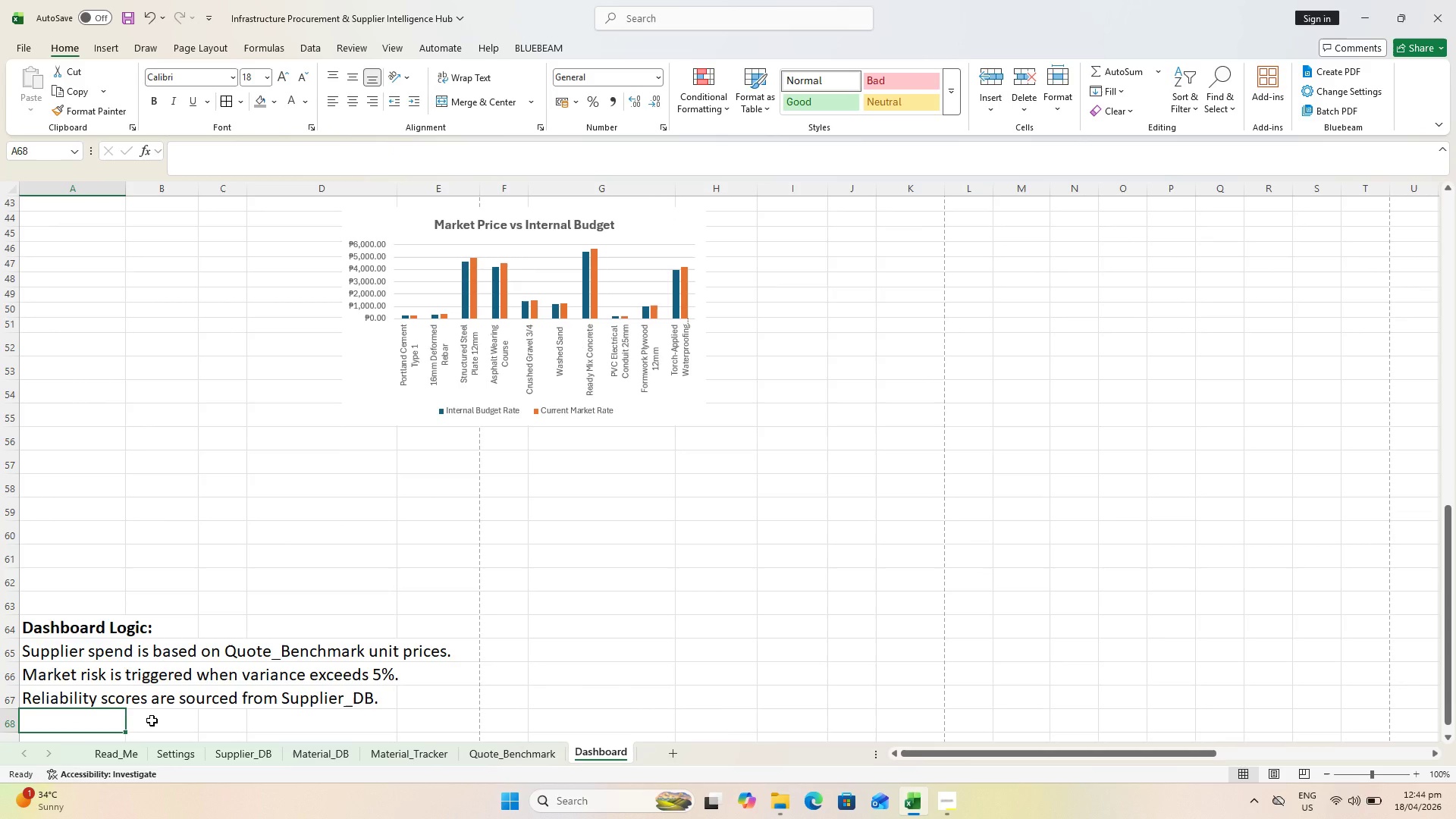 
type(All source formula remain )
 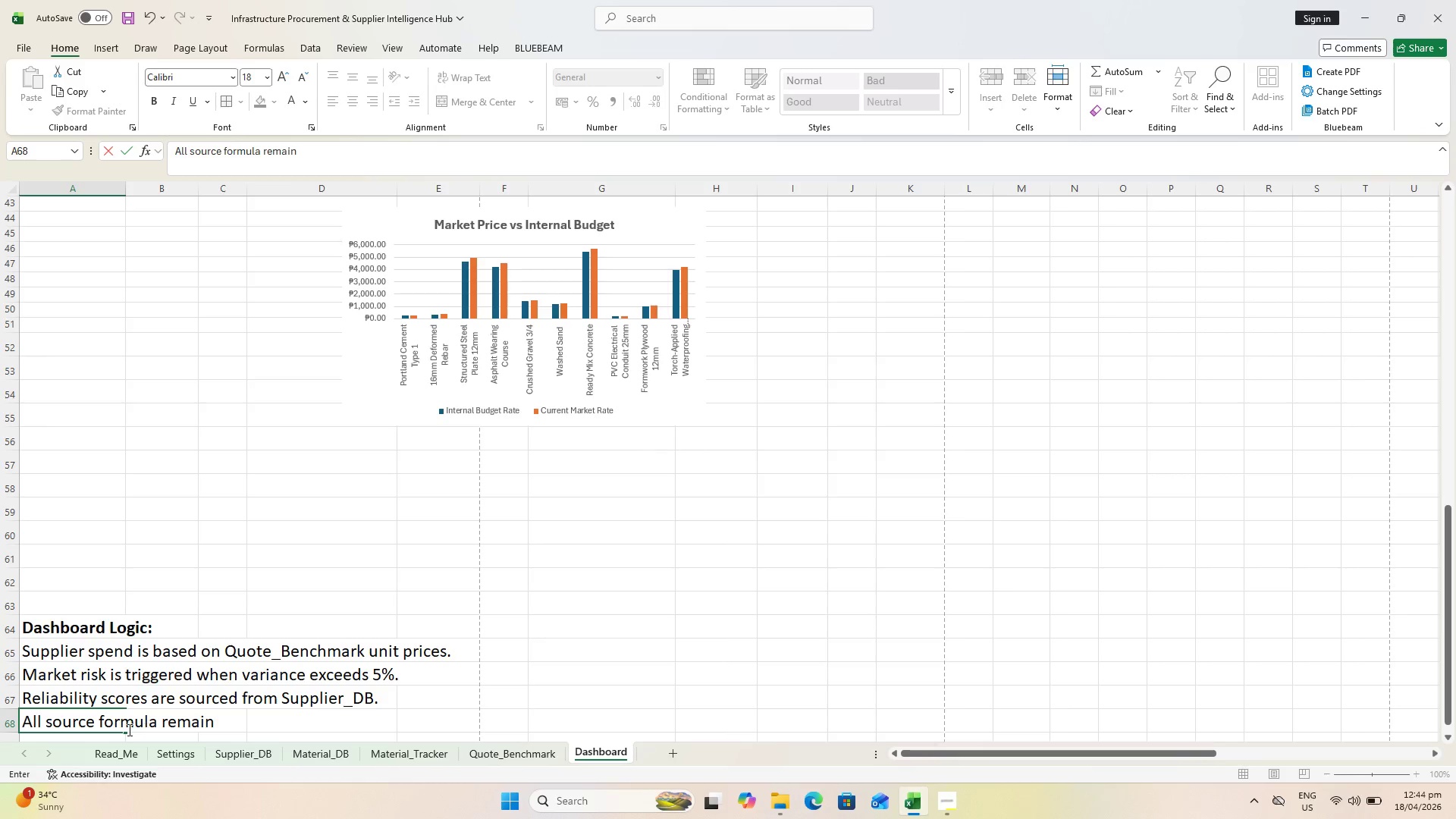 
left_click([154, 720])
 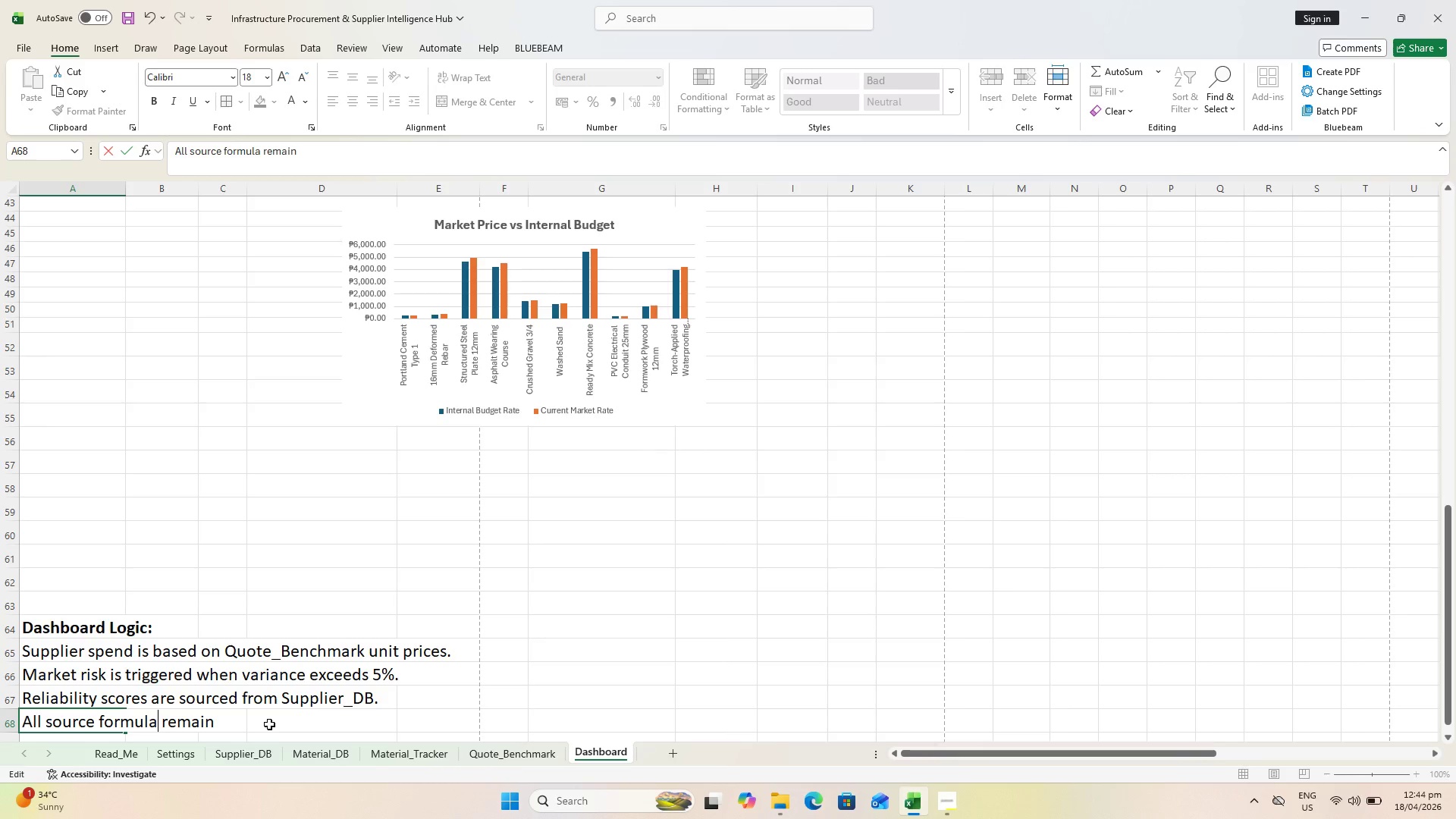 
key(S)
 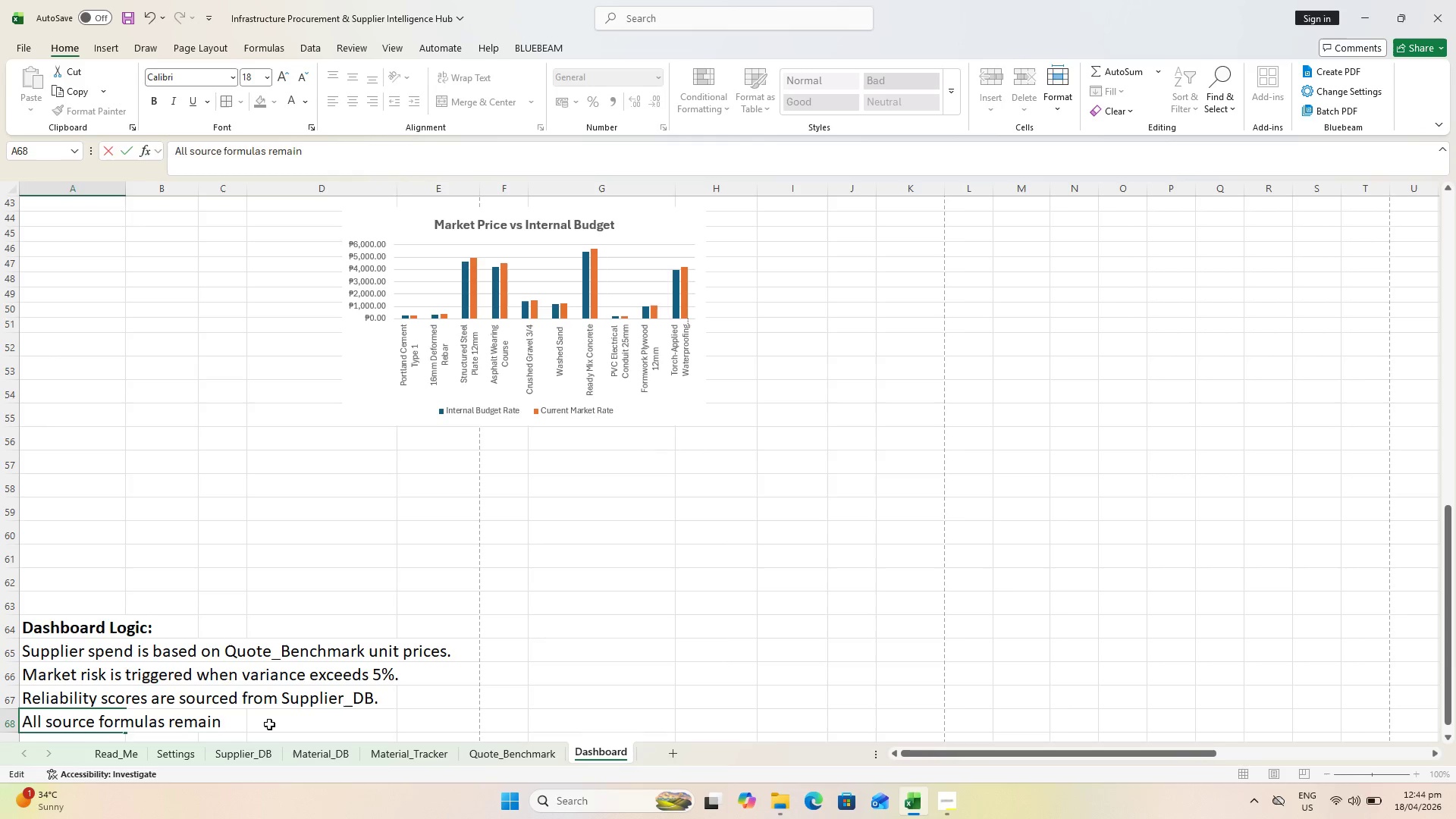 
left_click([269, 724])
 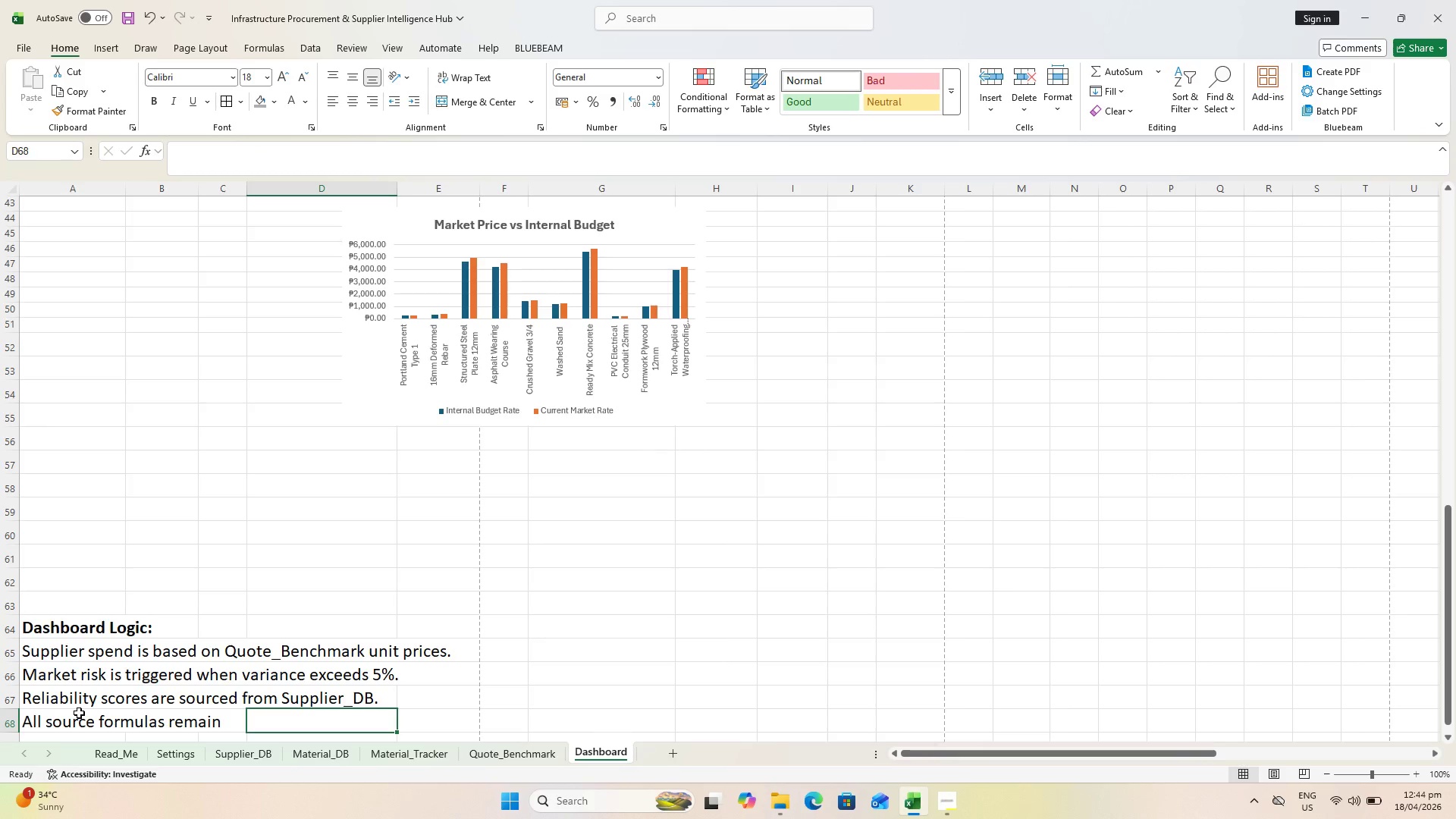 
left_click([56, 720])
 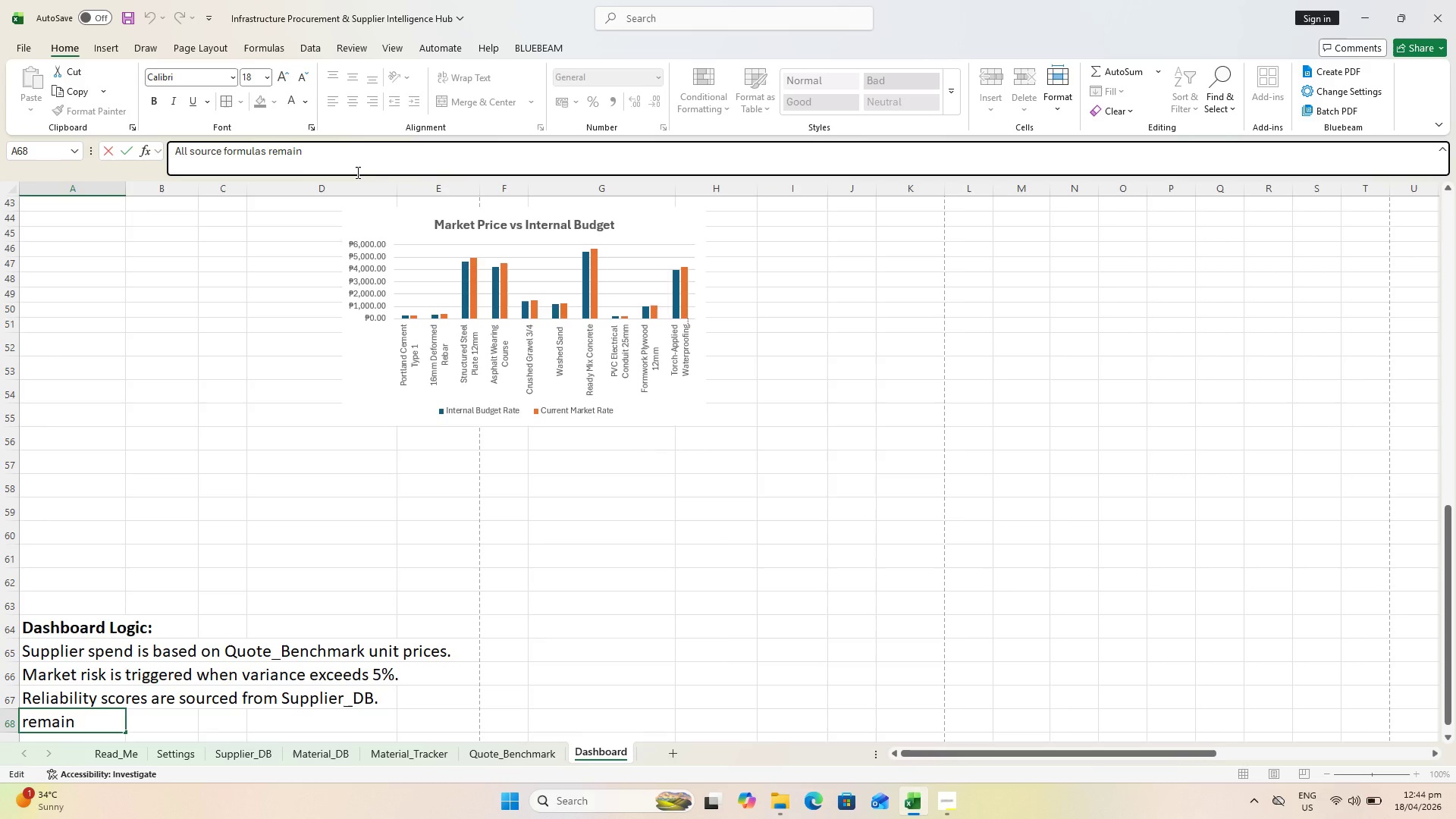 
type(visible for review.)
 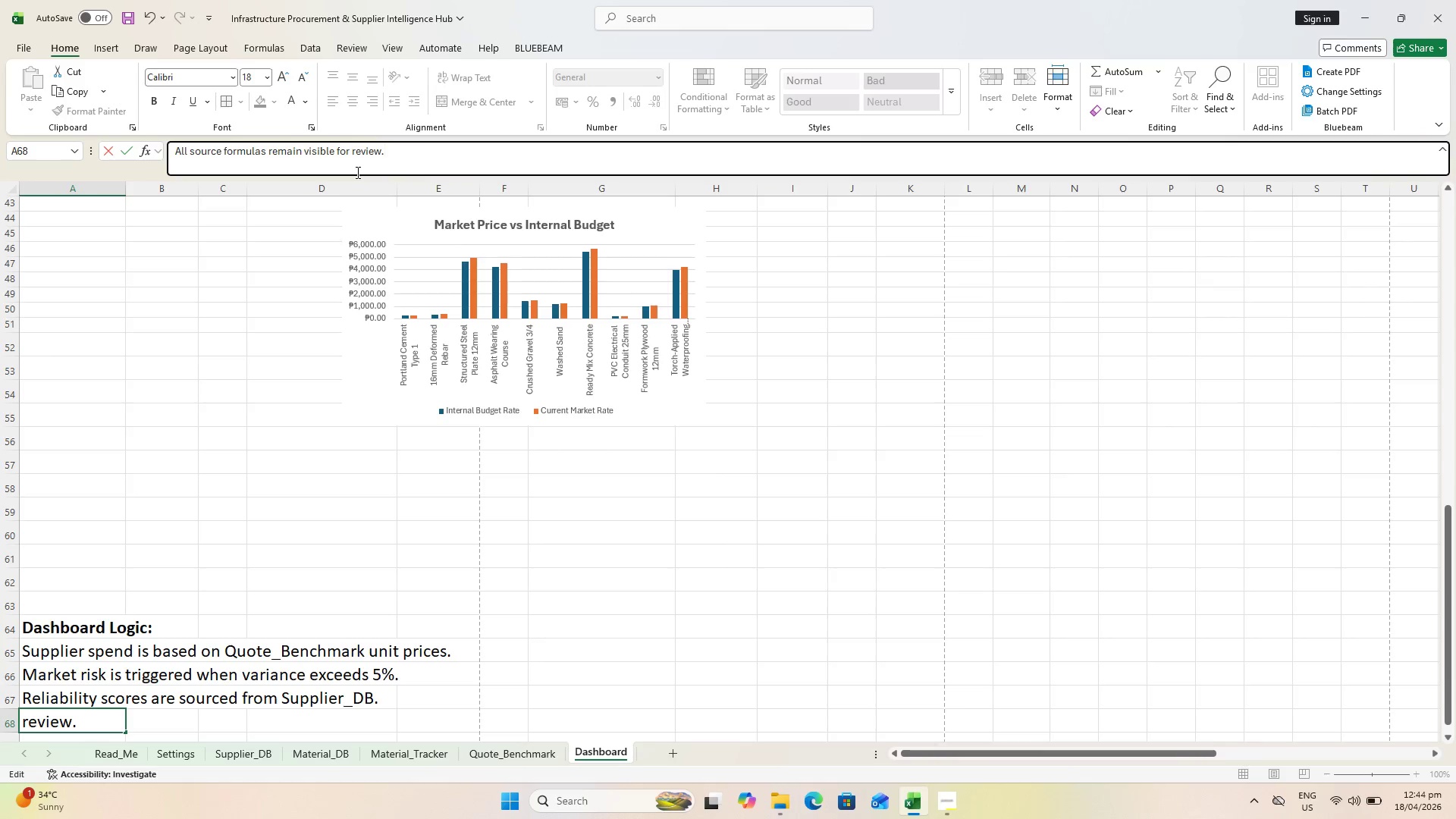 
key(Enter)
 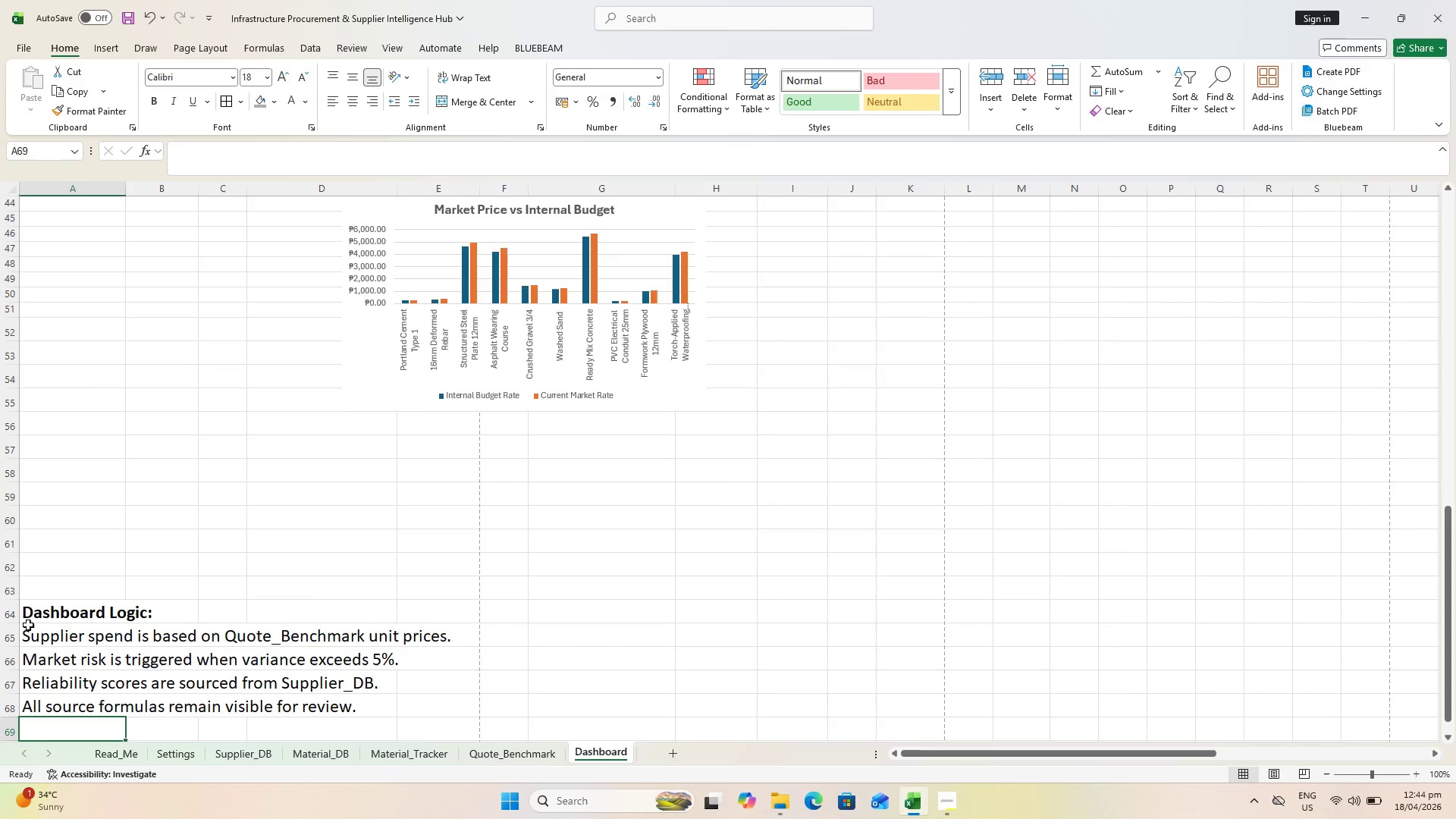 
left_click_drag(start_coordinate=[30, 620], to_coordinate=[30, 639])
 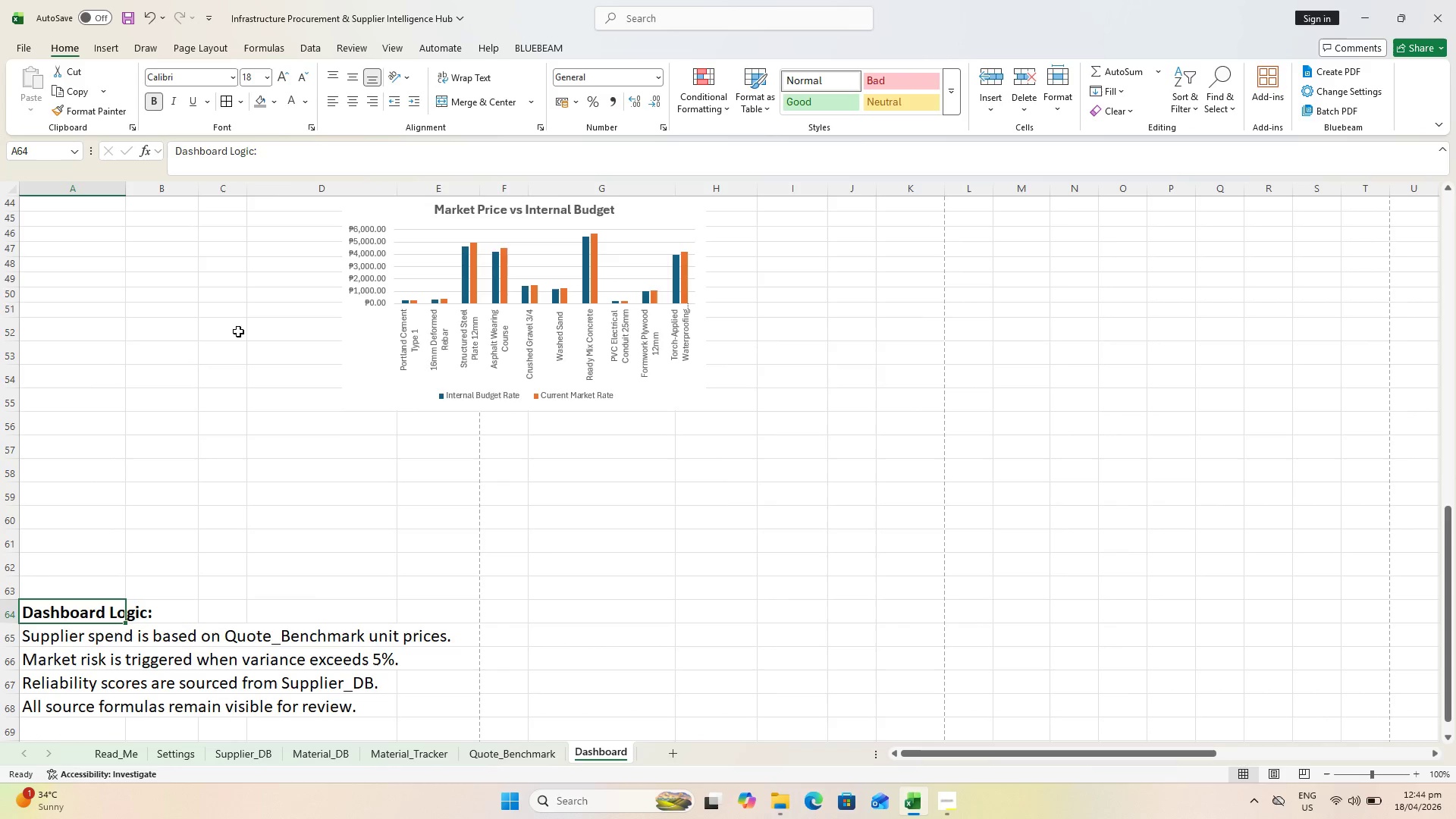 
double_click([303, 79])
 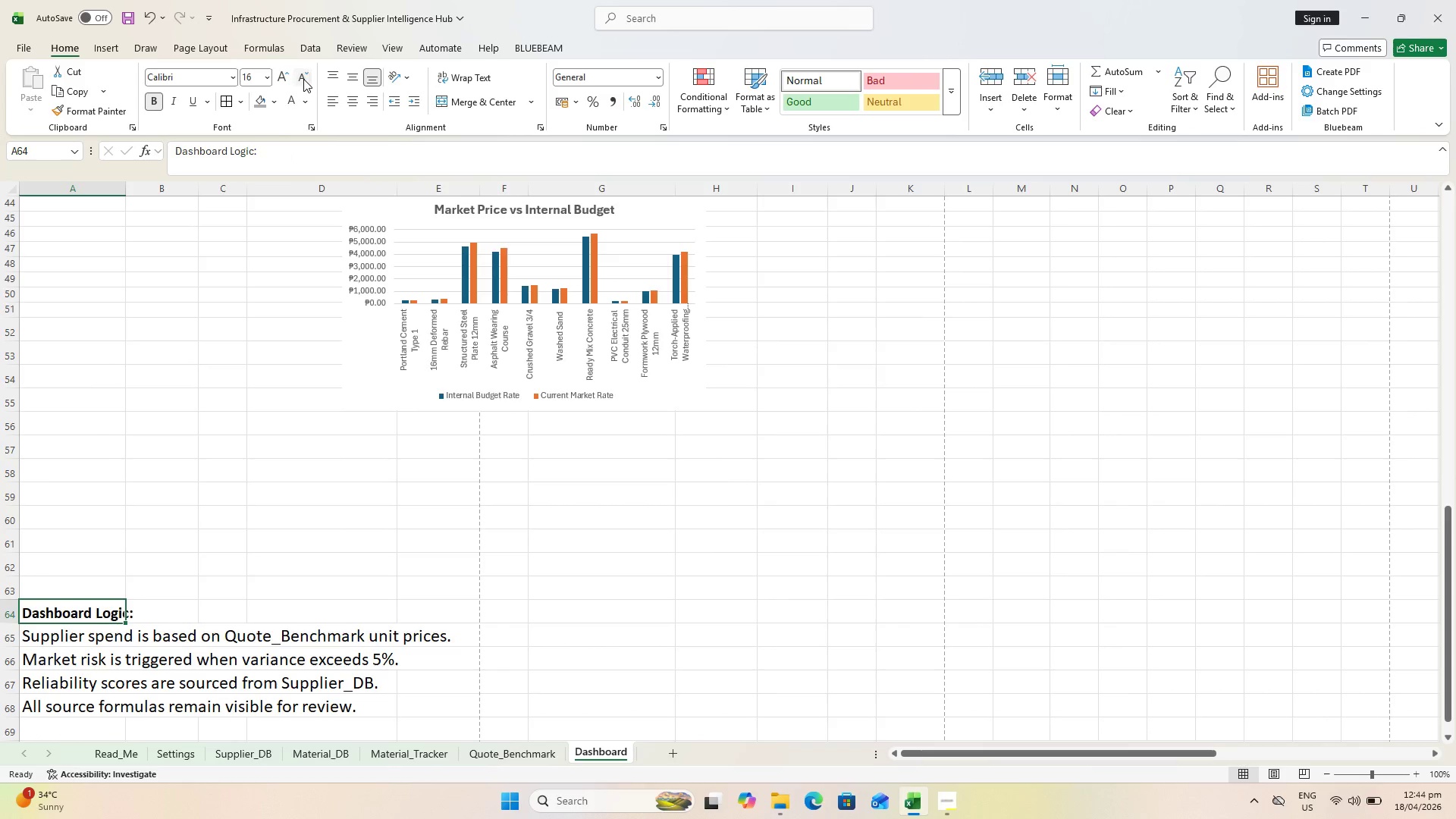 
triple_click([303, 79])
 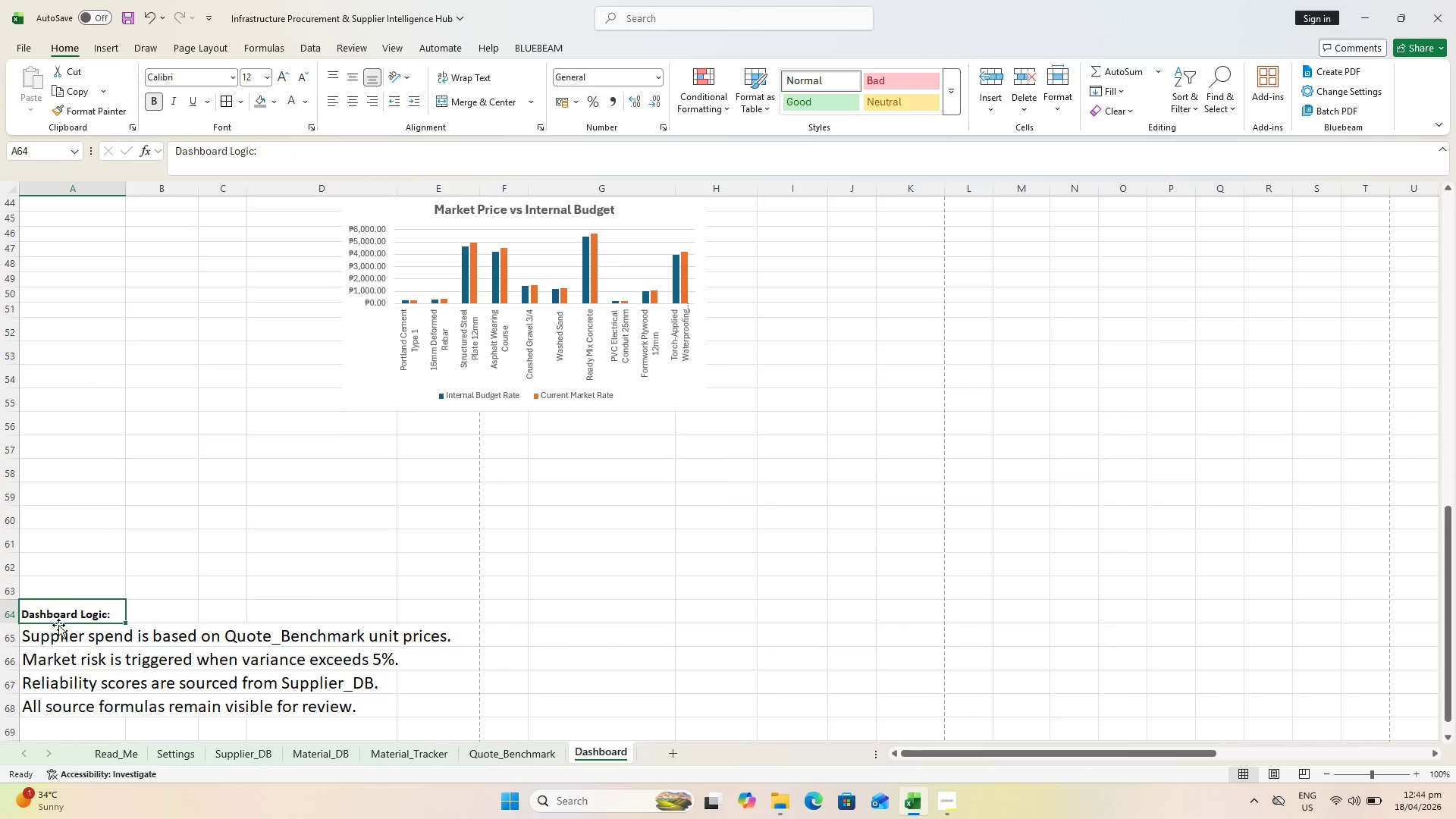 
left_click_drag(start_coordinate=[59, 637], to_coordinate=[55, 698])
 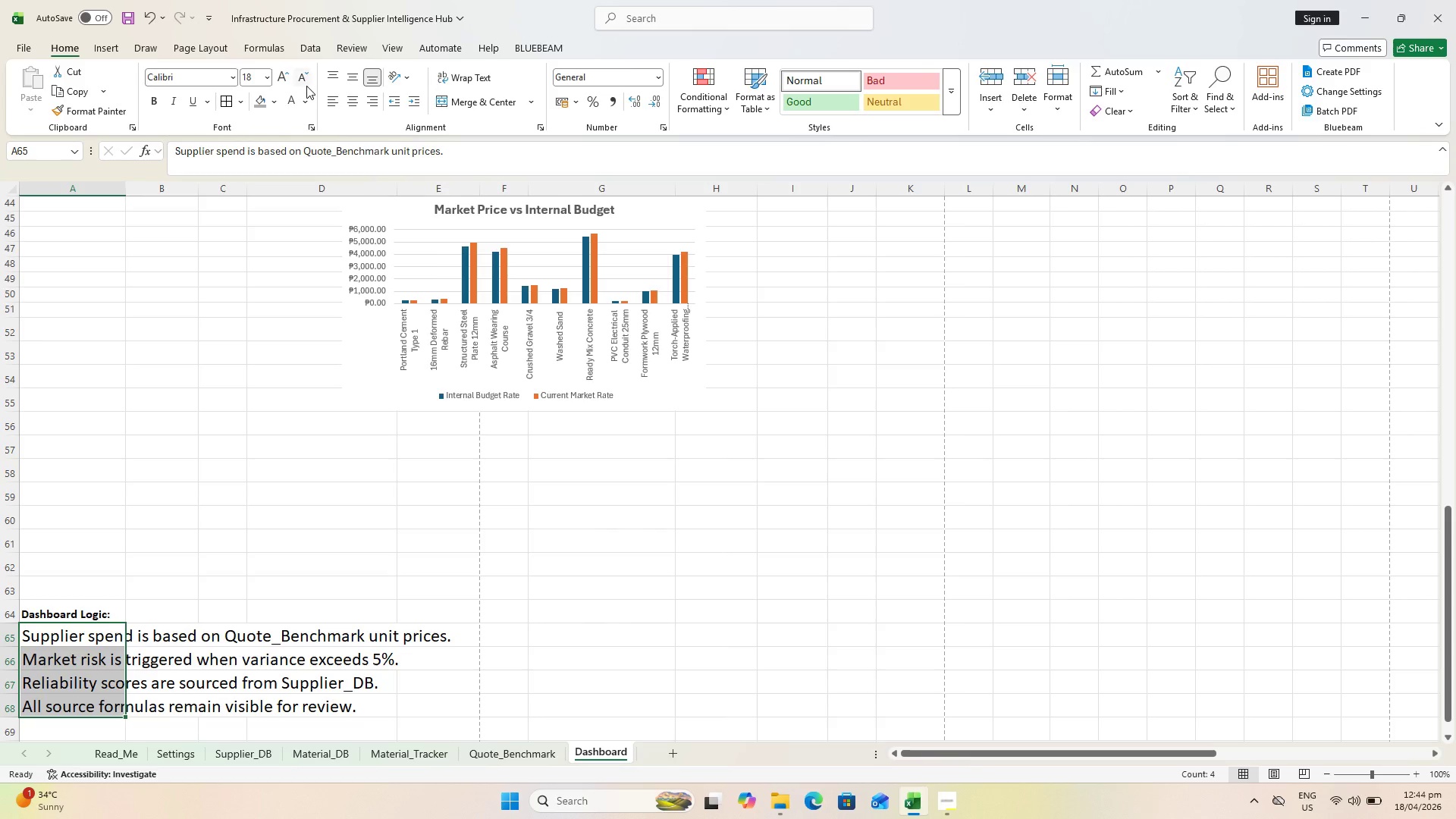 
double_click([306, 85])
 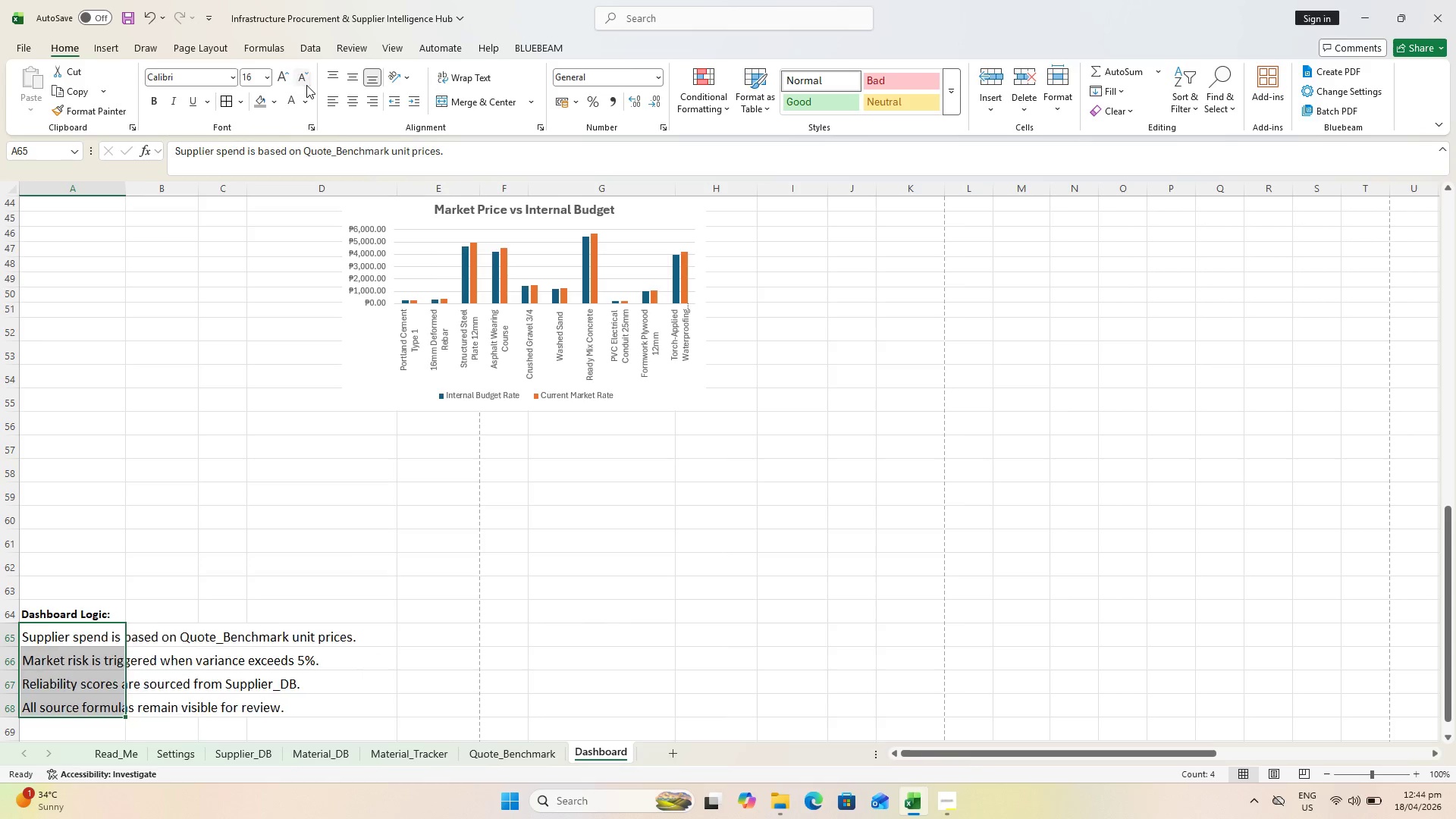 
triple_click([306, 85])
 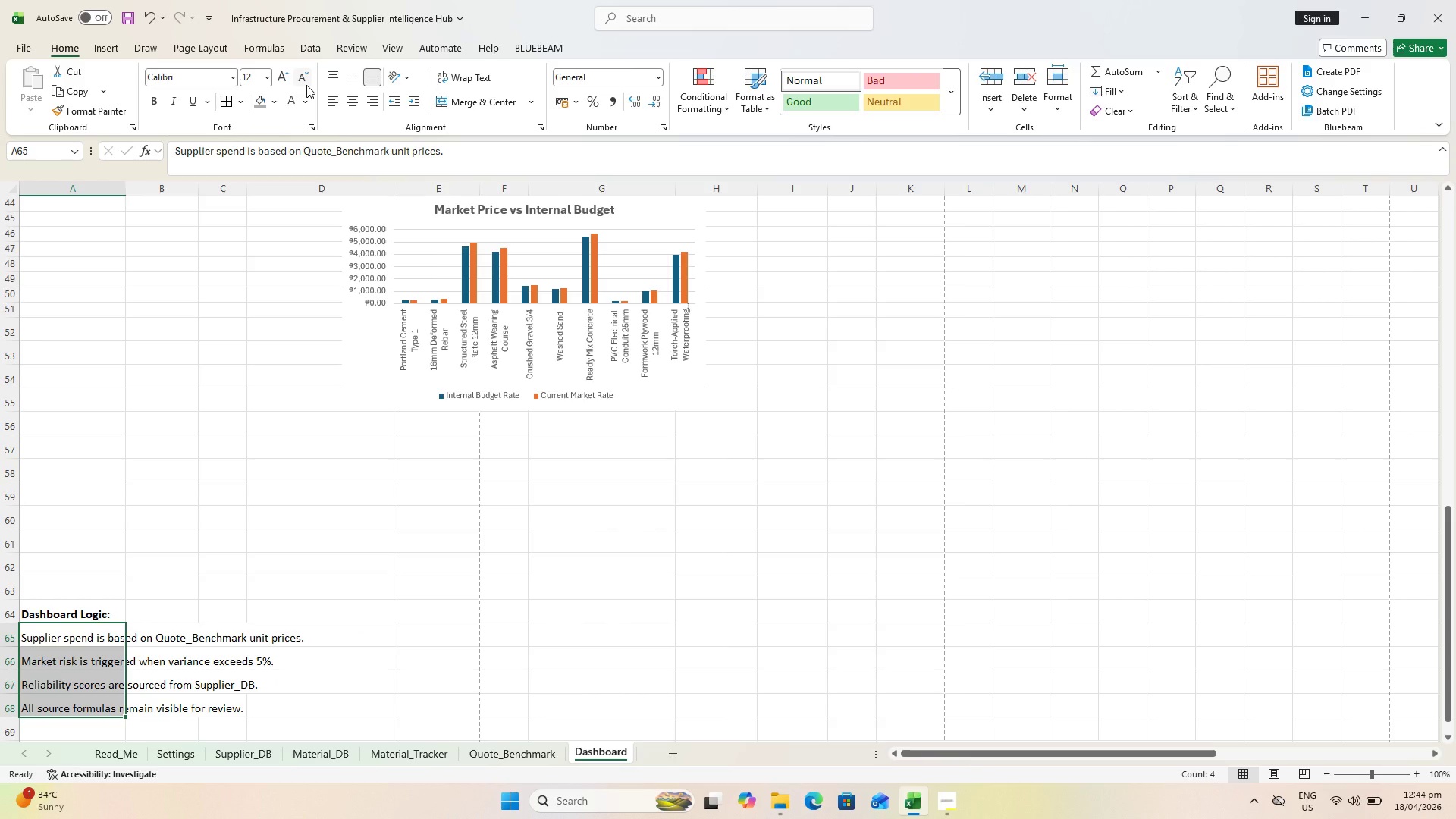 
triple_click([306, 85])
 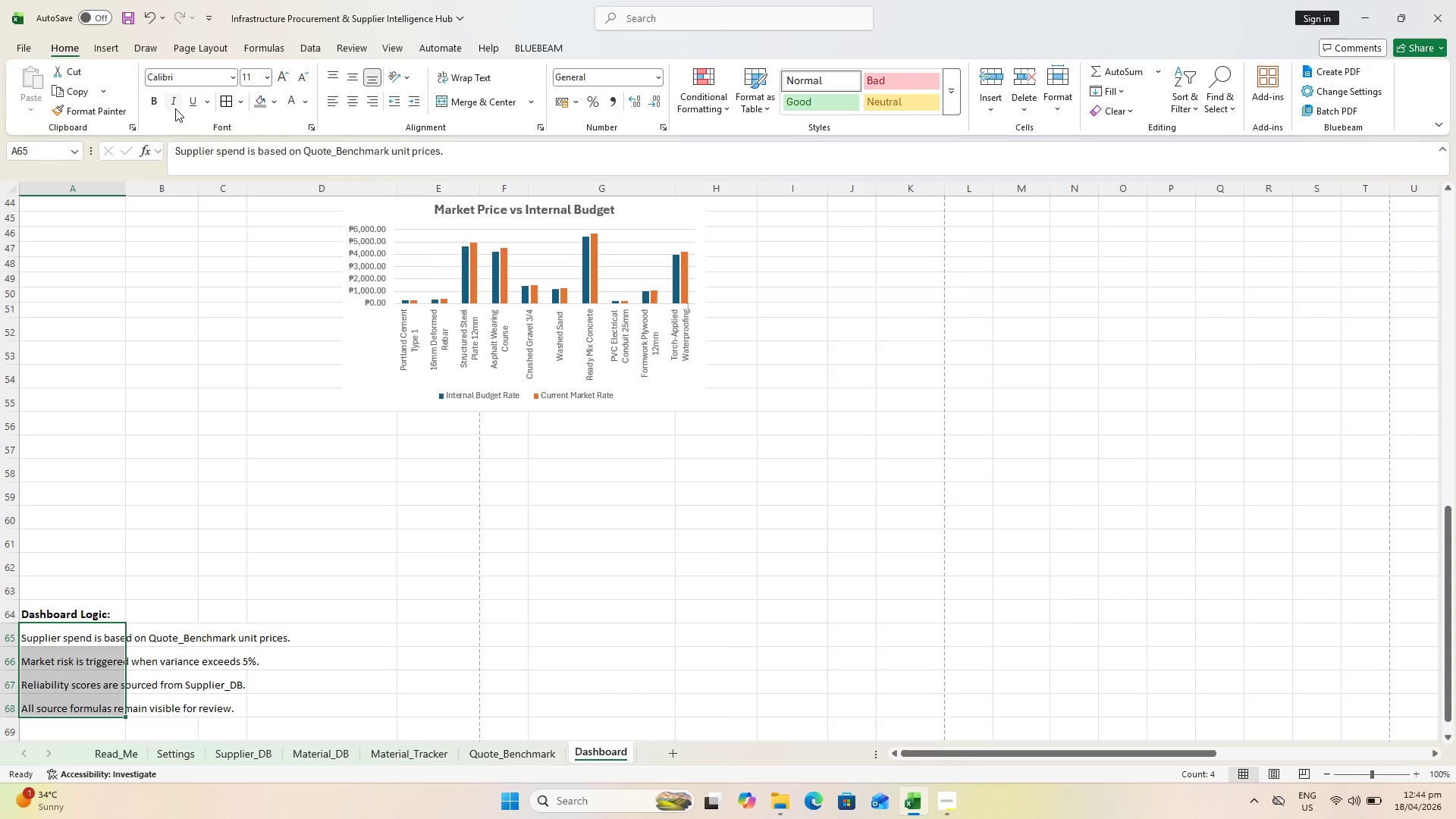 
left_click([175, 108])
 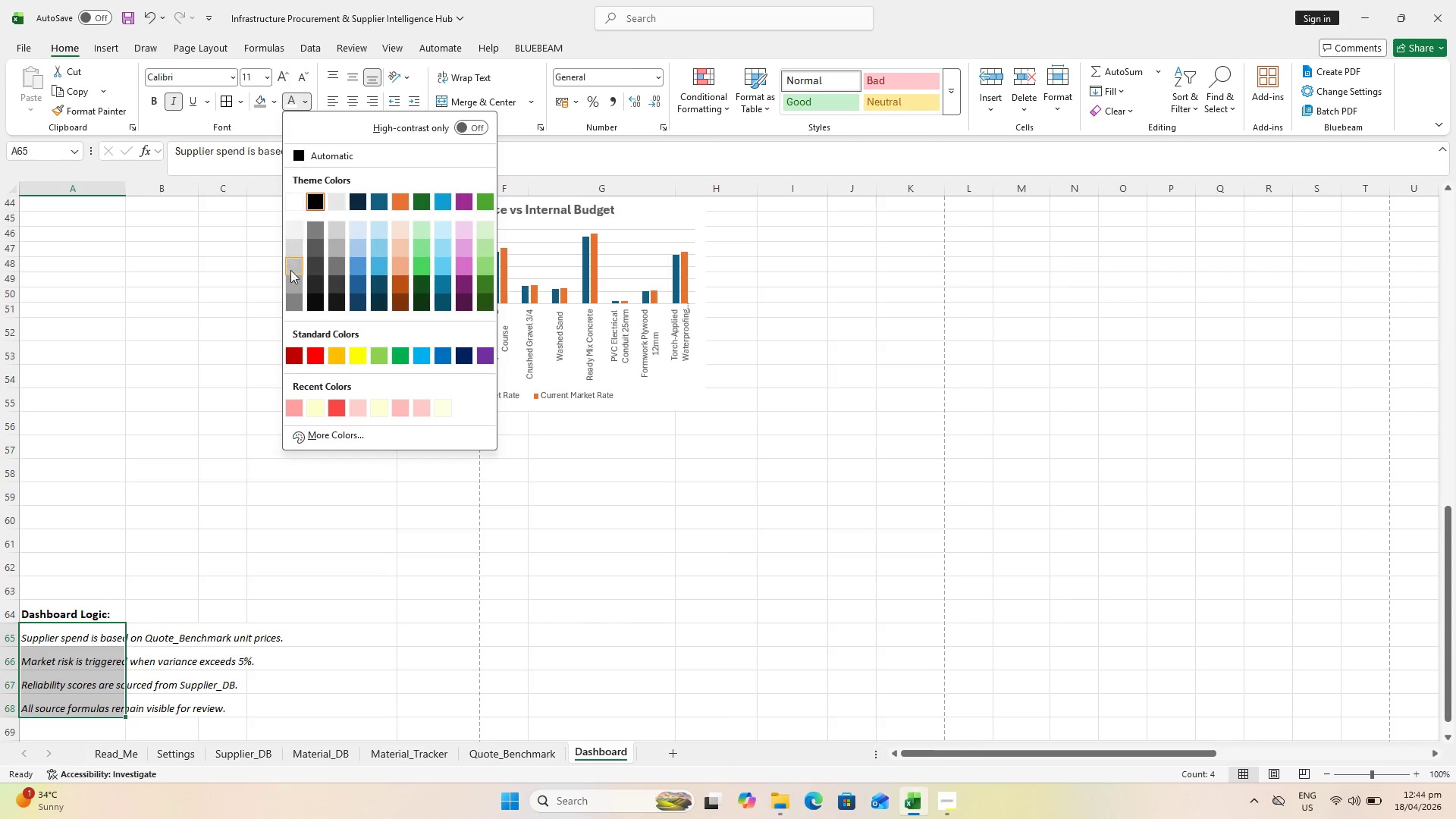 
left_click_drag(start_coordinate=[294, 301], to_coordinate=[338, 269])
 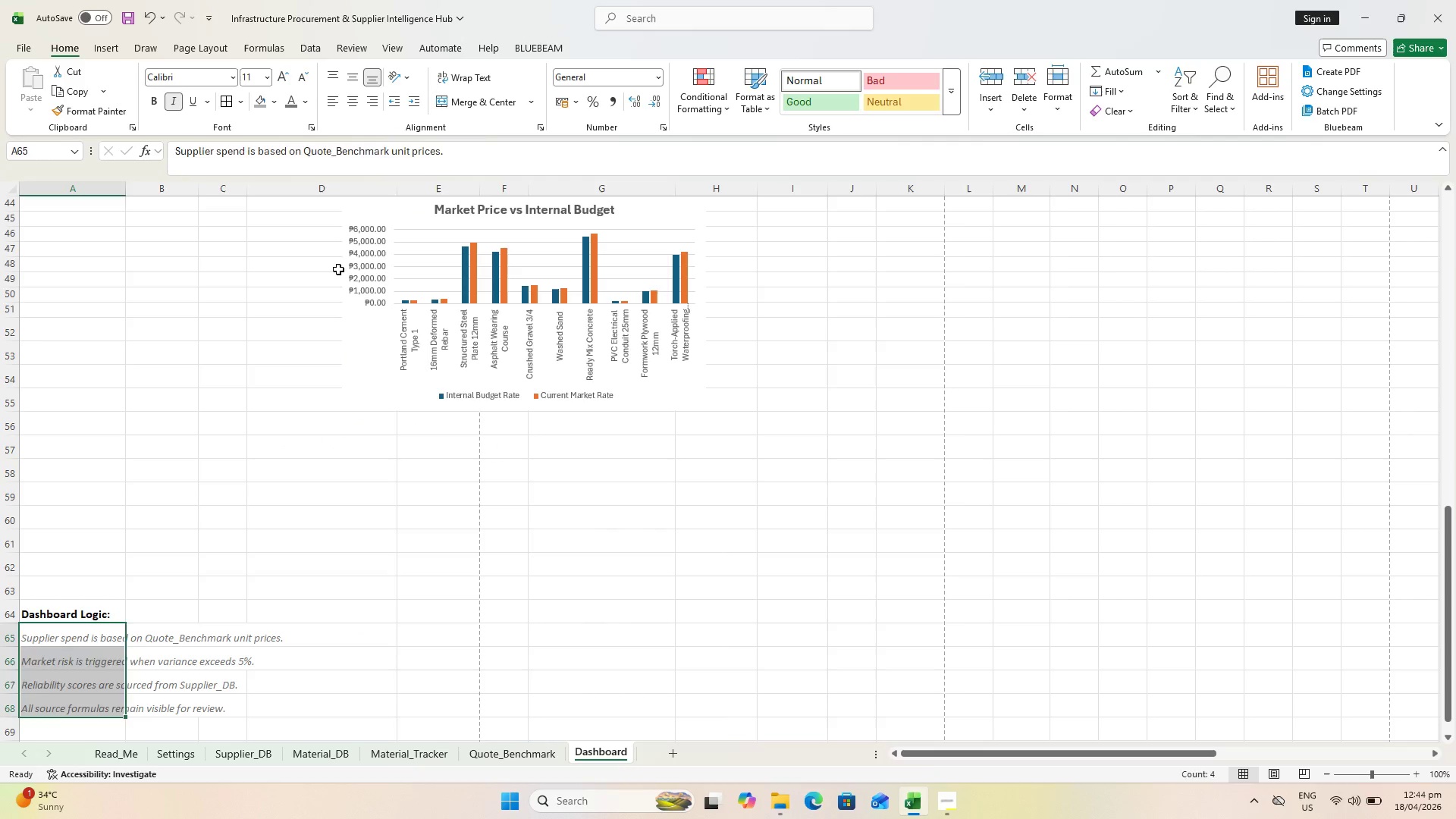 
left_click([338, 269])
 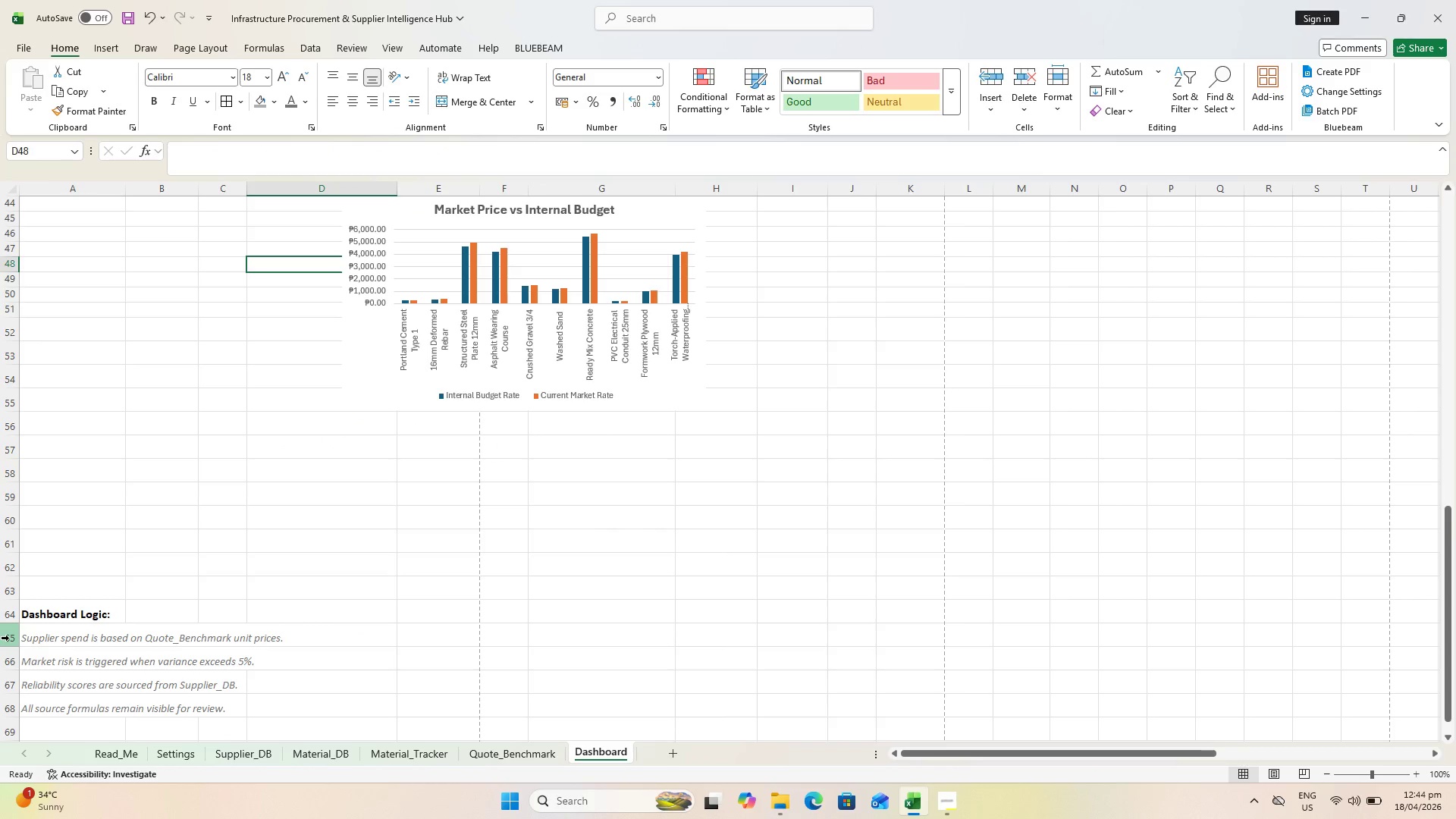 
double_click([9, 638])
 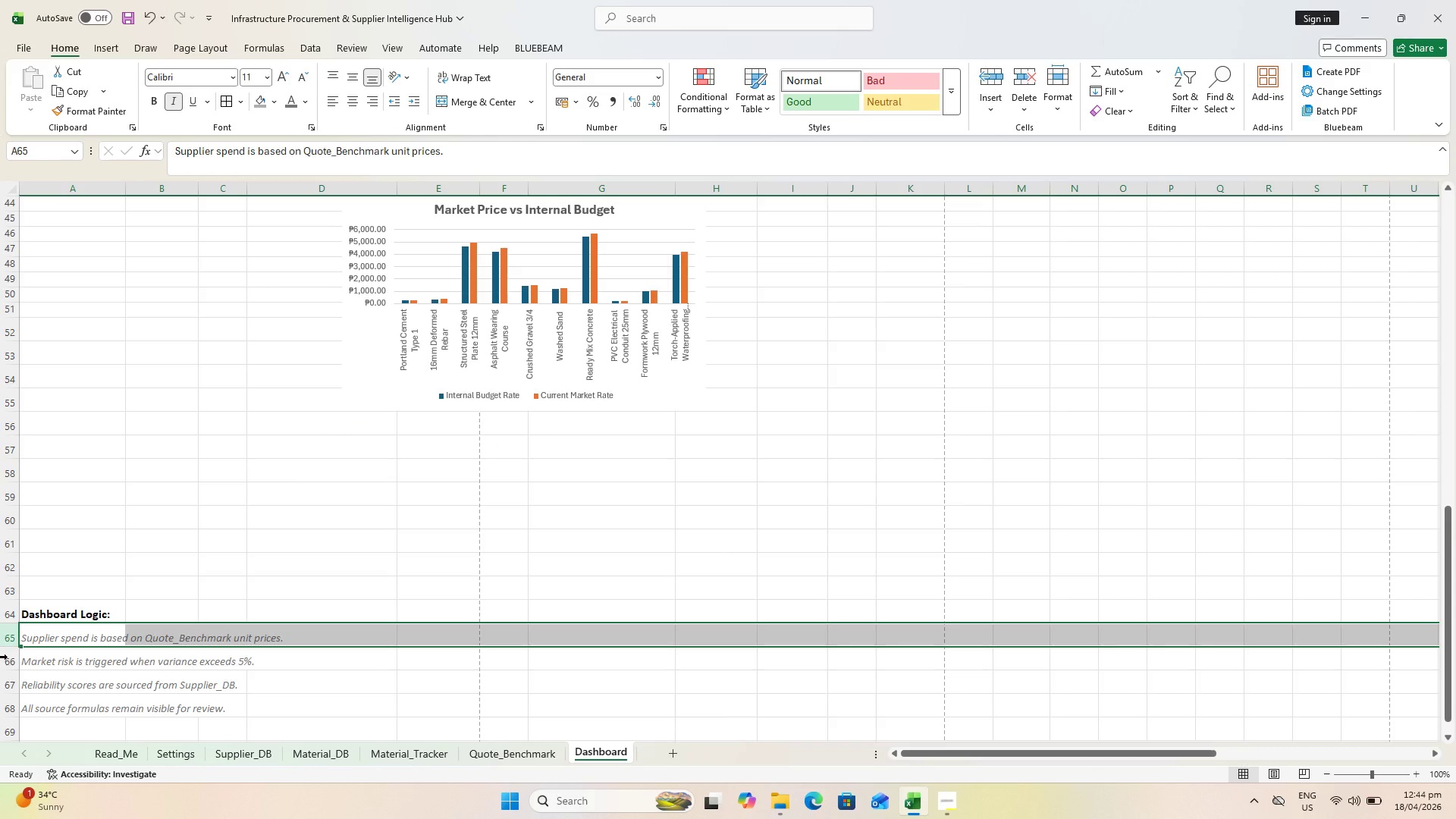 
hold_key(key=ShiftLeft, duration=0.67)
left_click([4, 704])
 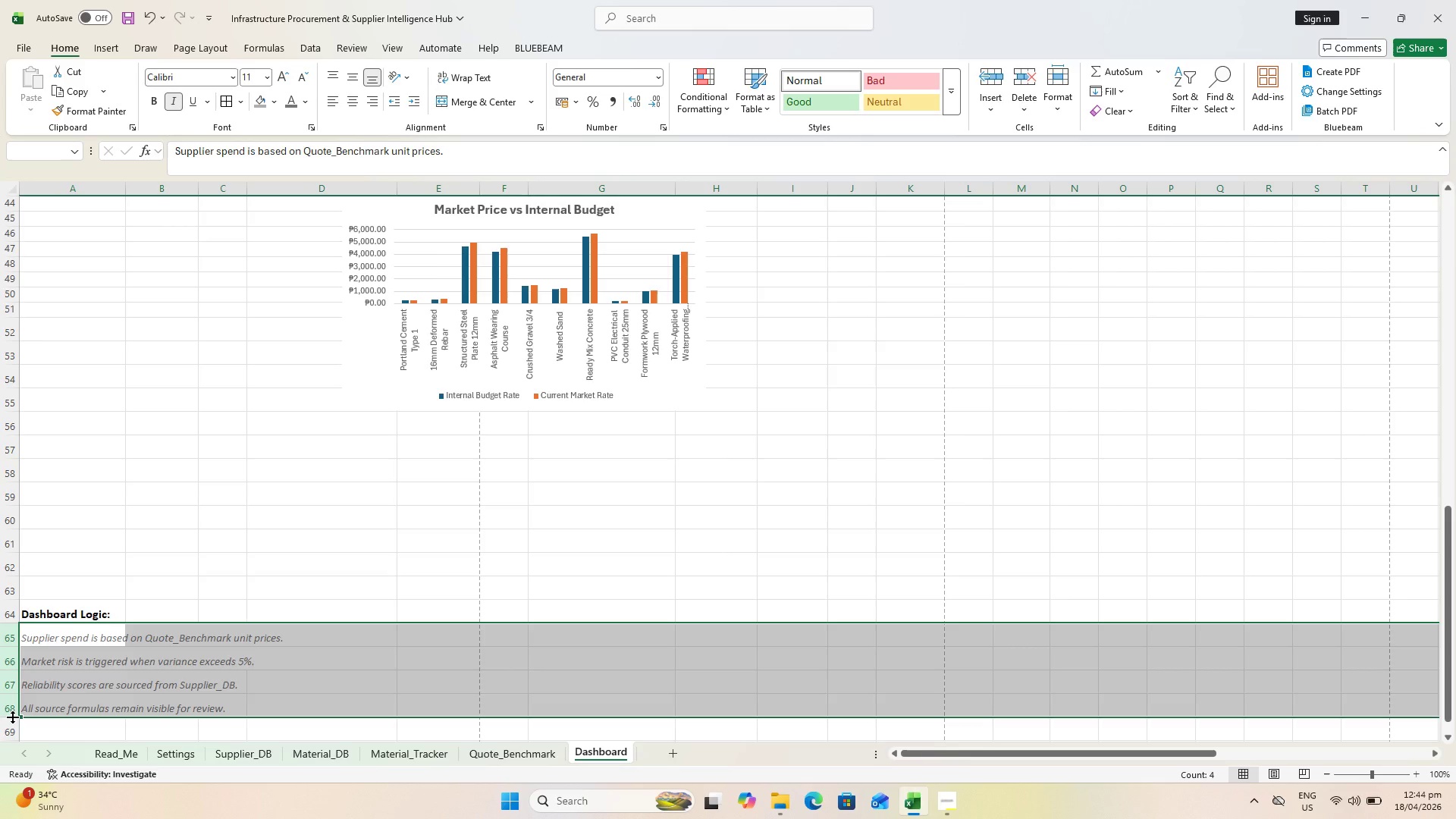 
double_click([12, 716])
 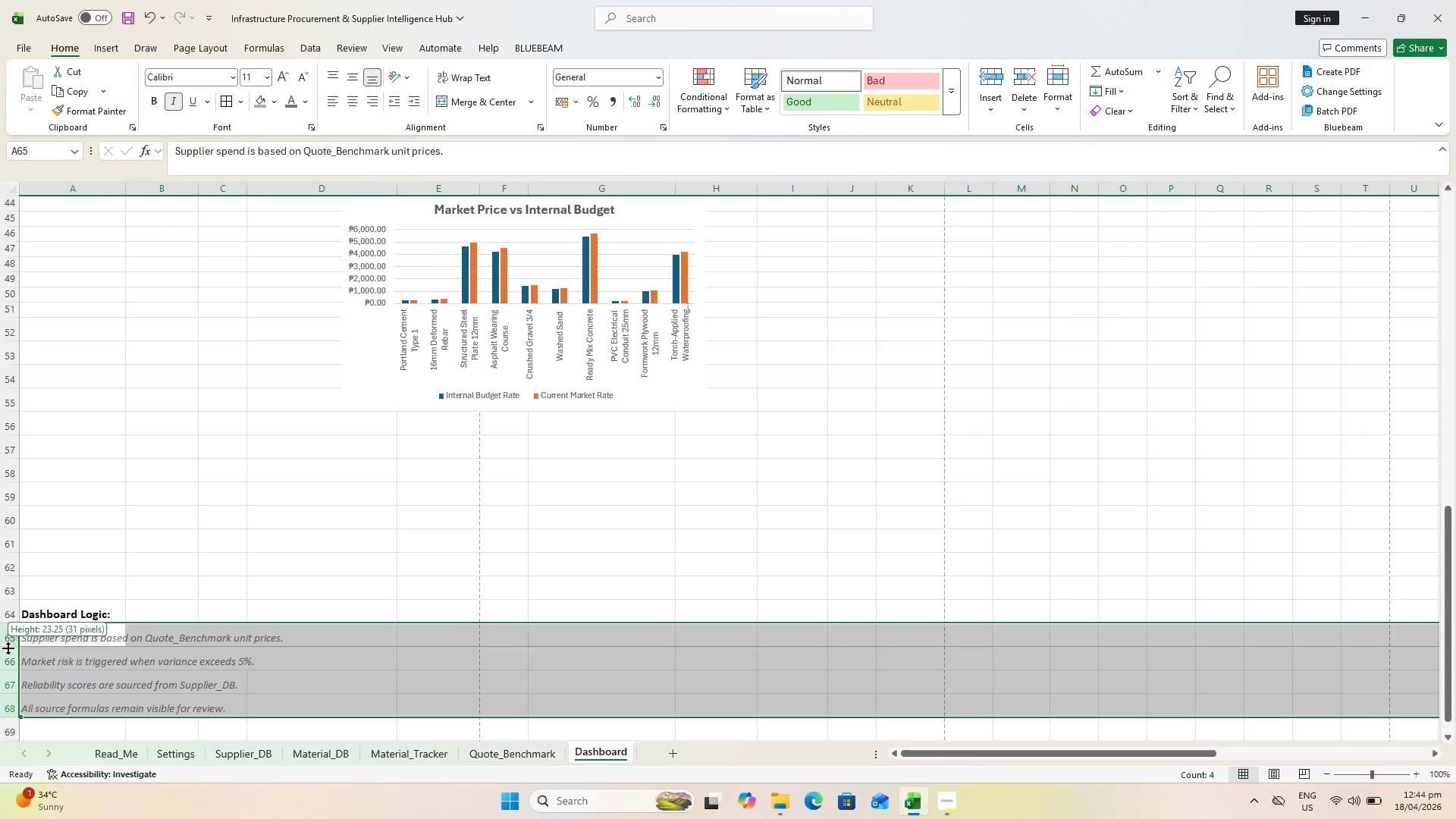 
double_click([8, 648])
 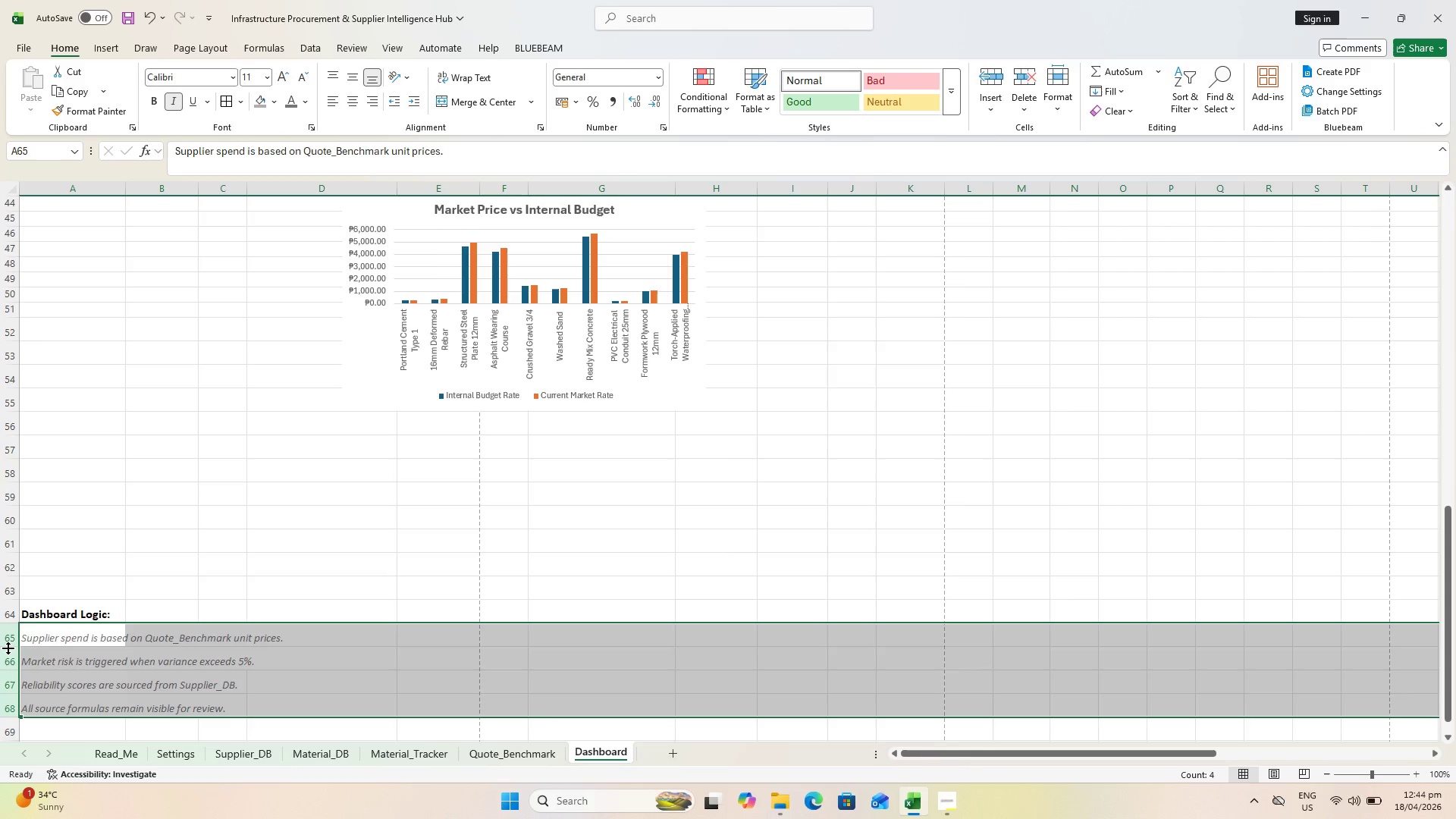 
triple_click([8, 648])
 